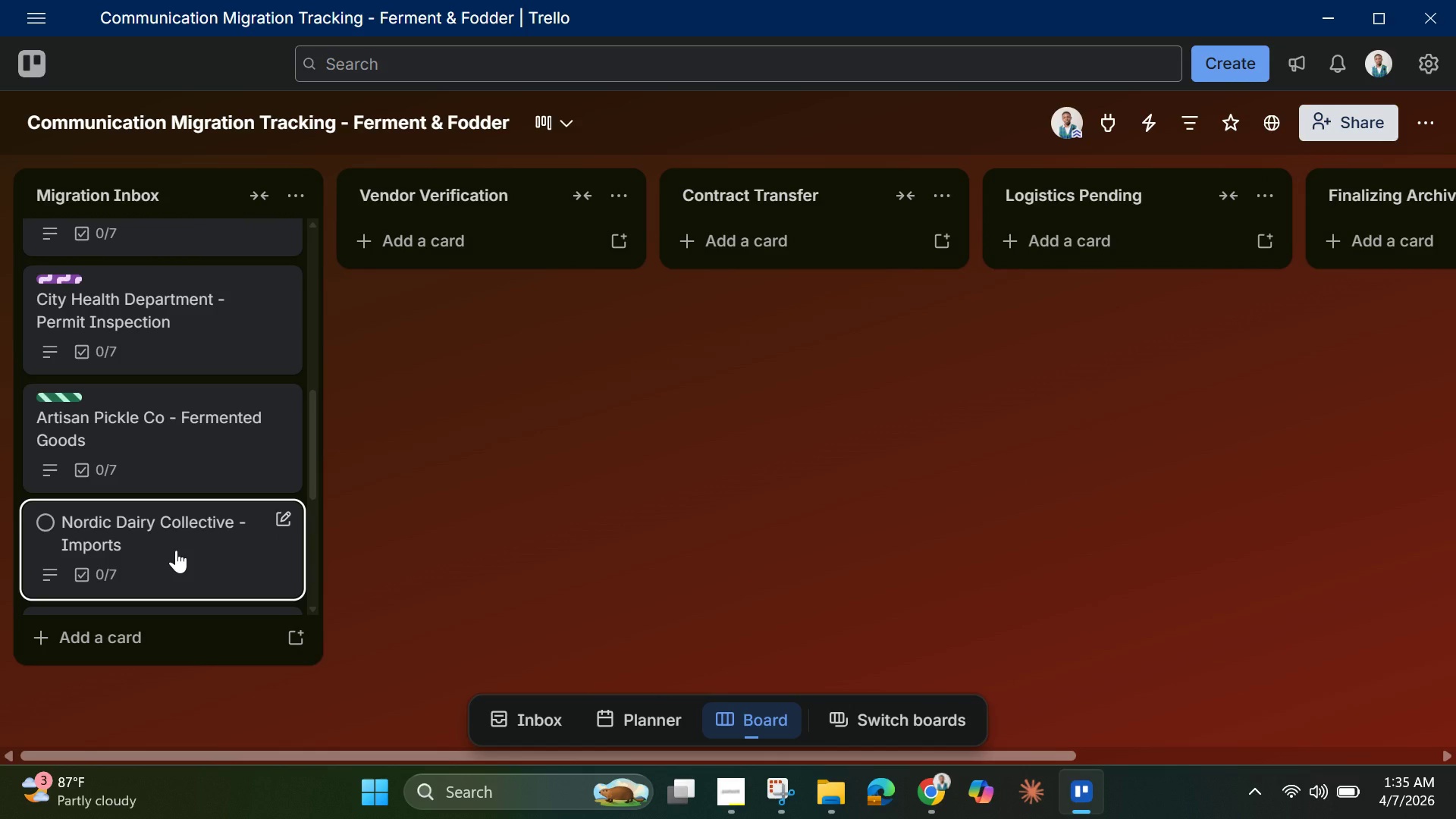 
wait(6.4)
 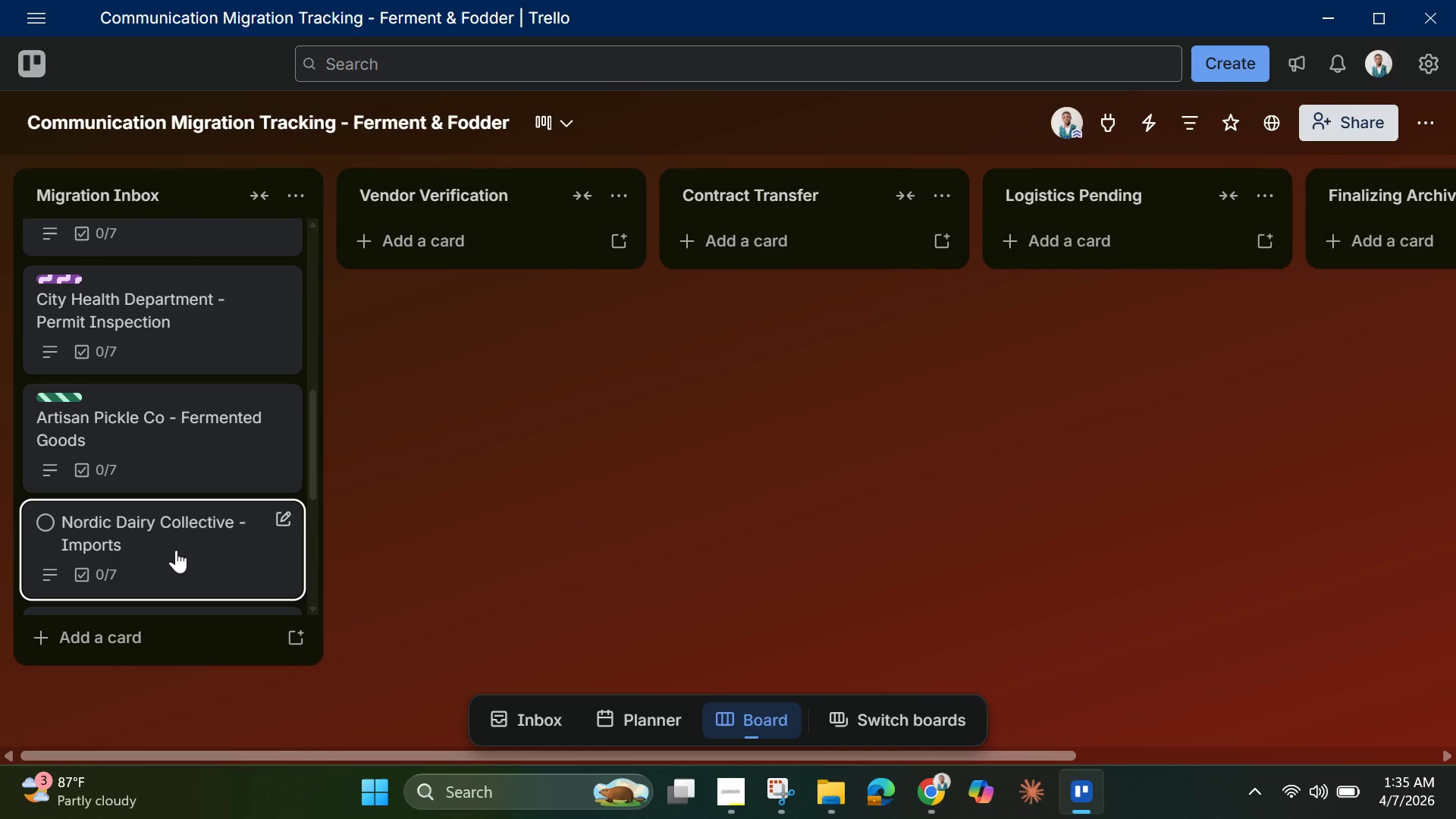 
left_click([188, 555])
 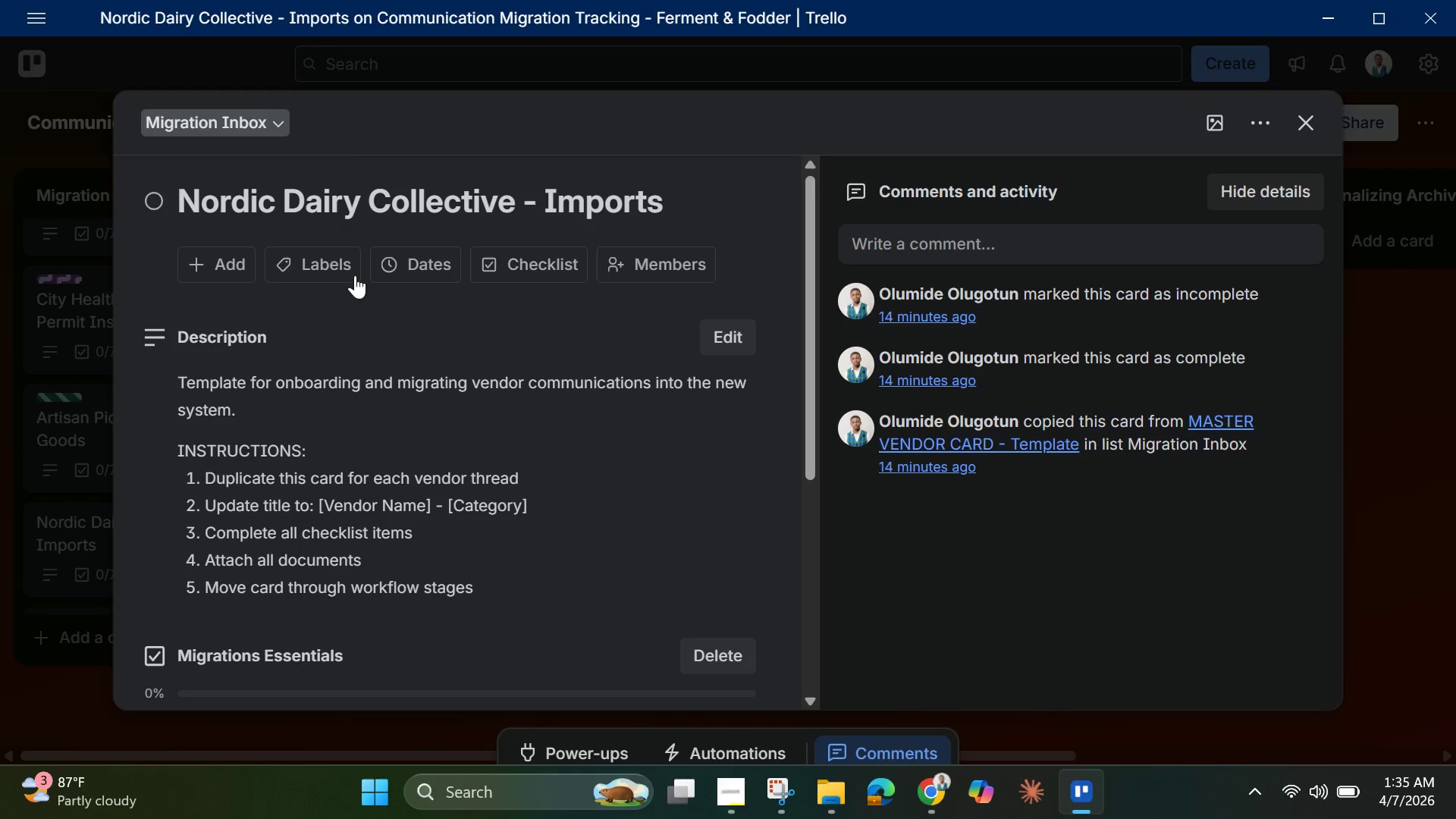 
left_click([333, 262])
 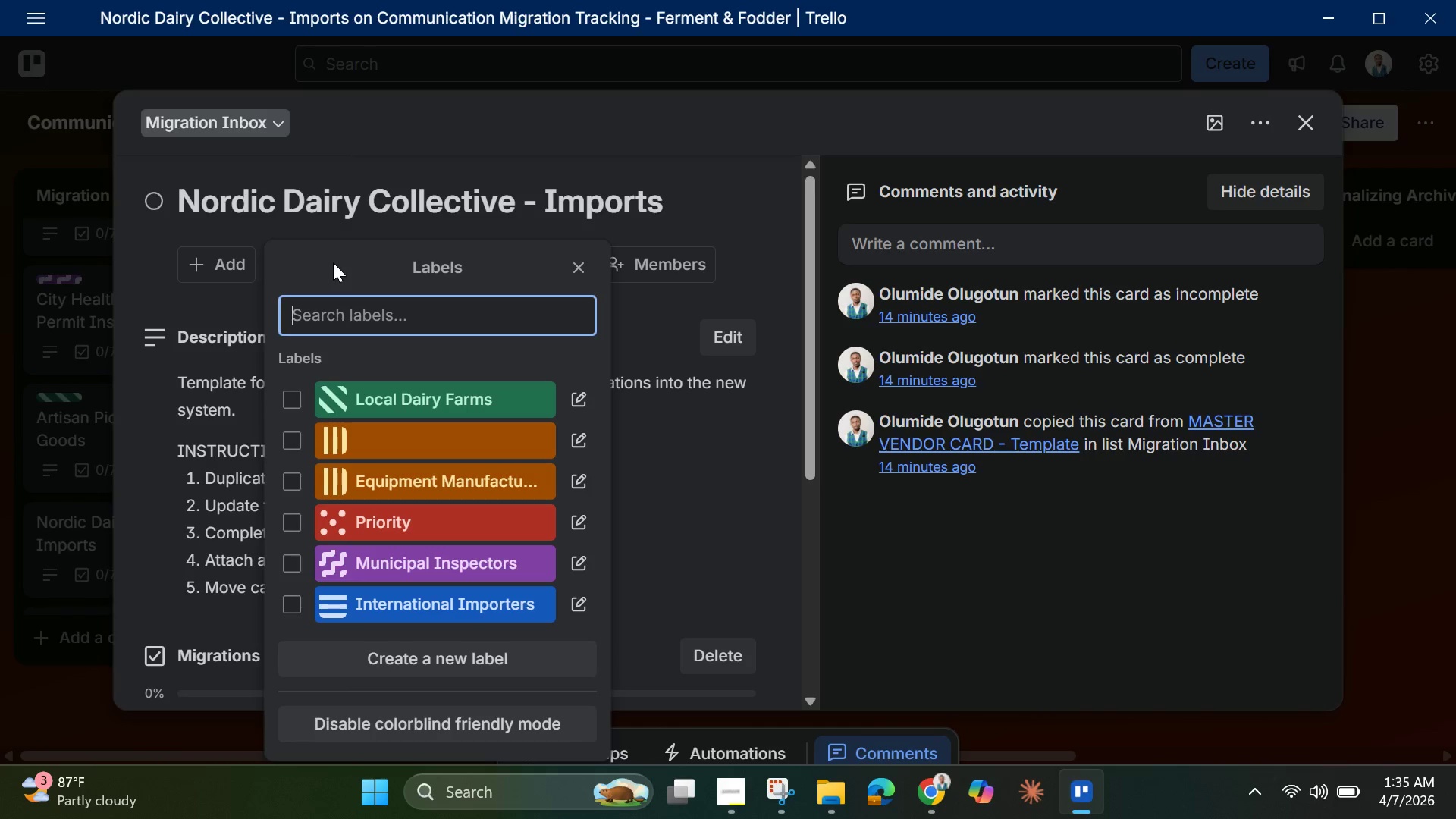 
wait(5.84)
 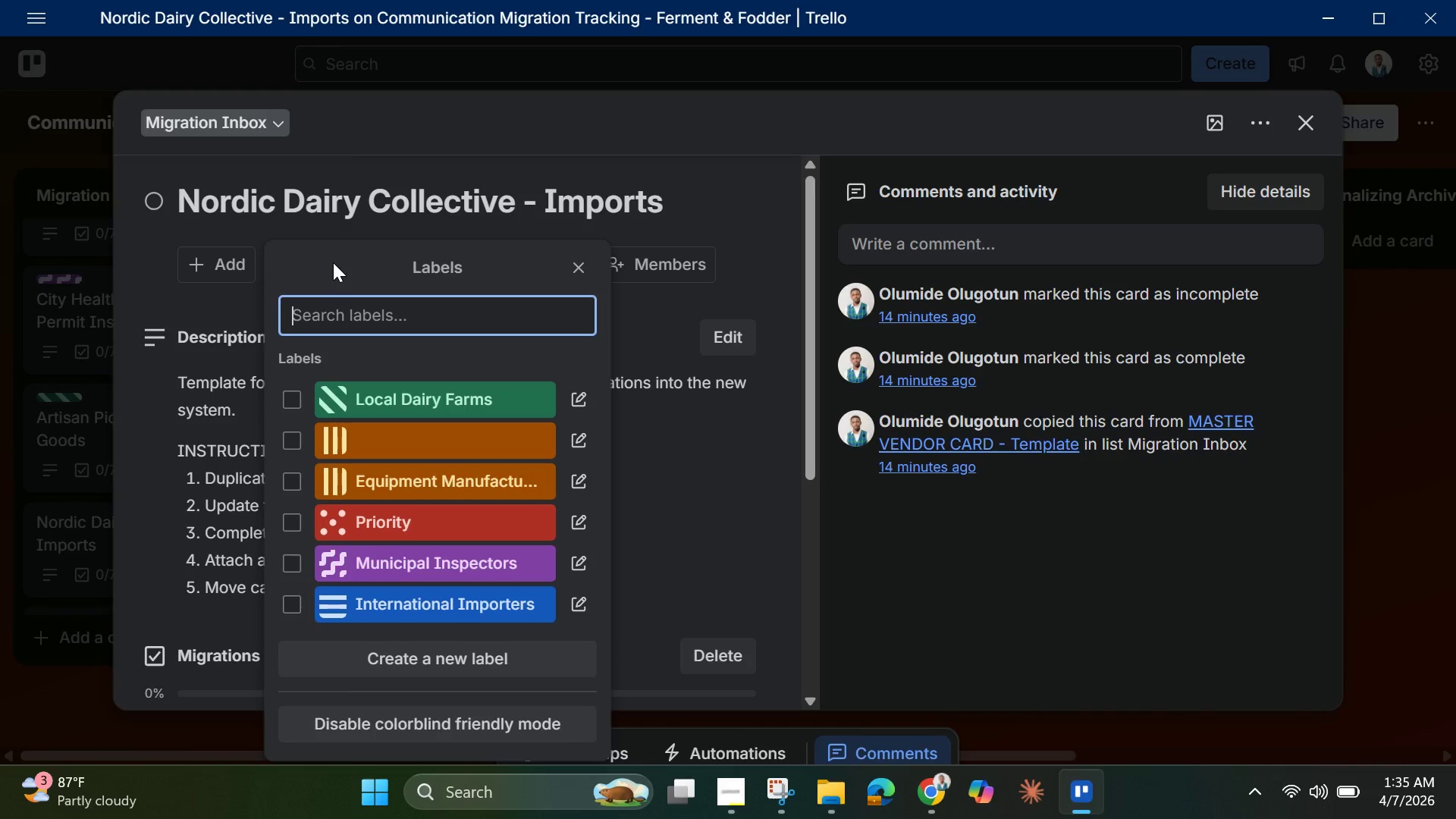 
mouse_move([432, 609])
 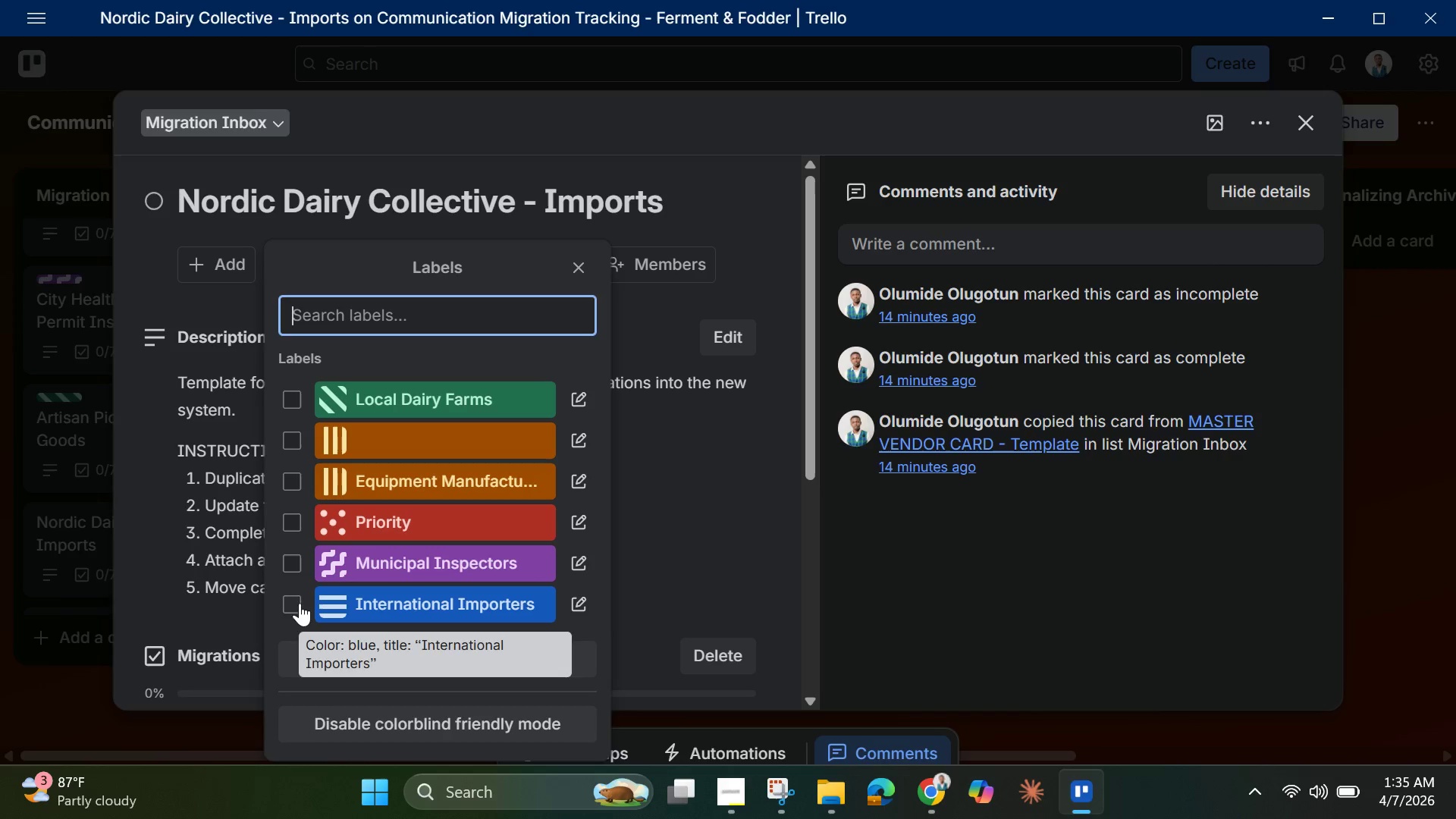 
left_click([297, 601])
 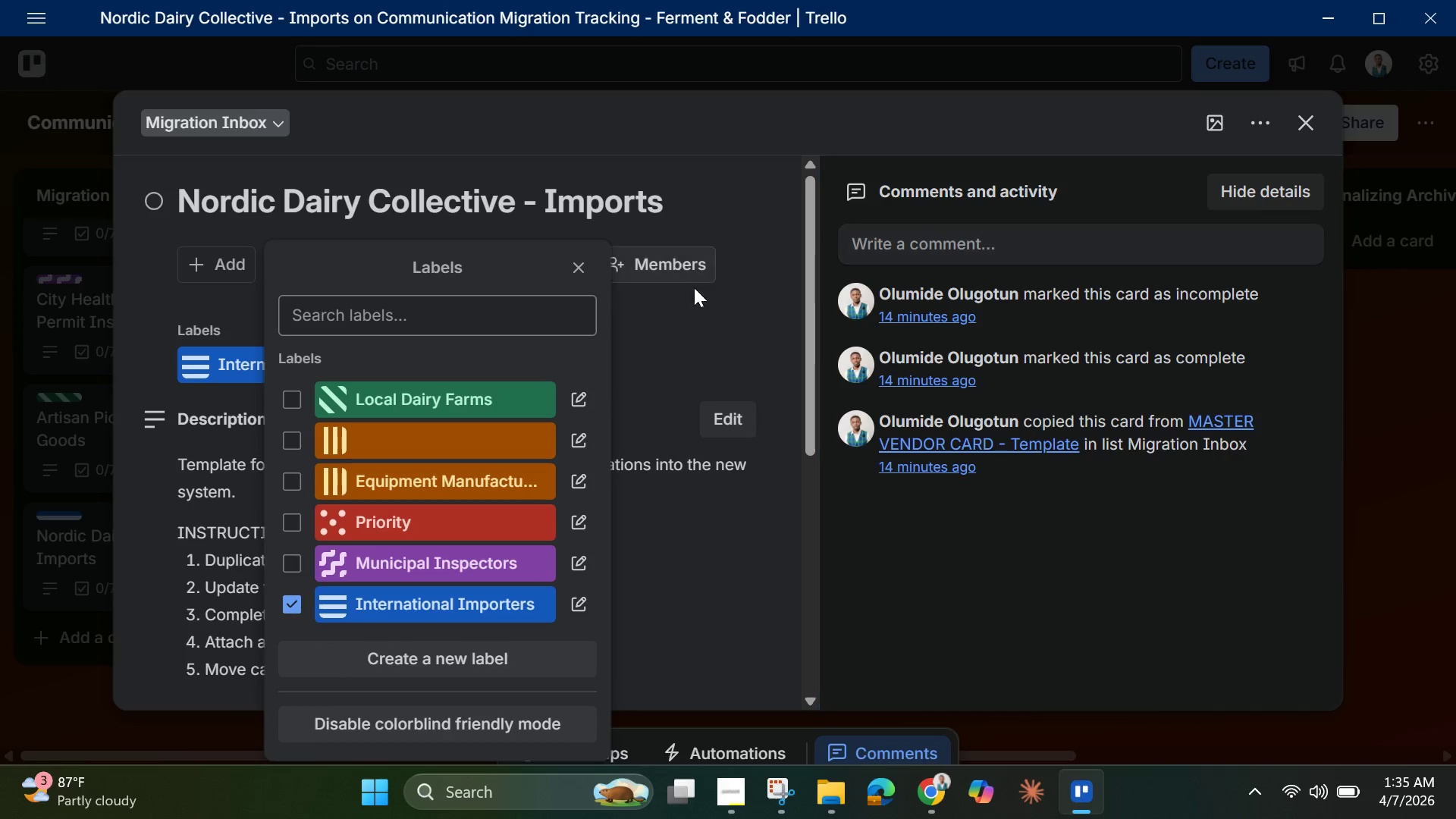 
left_click([725, 328])
 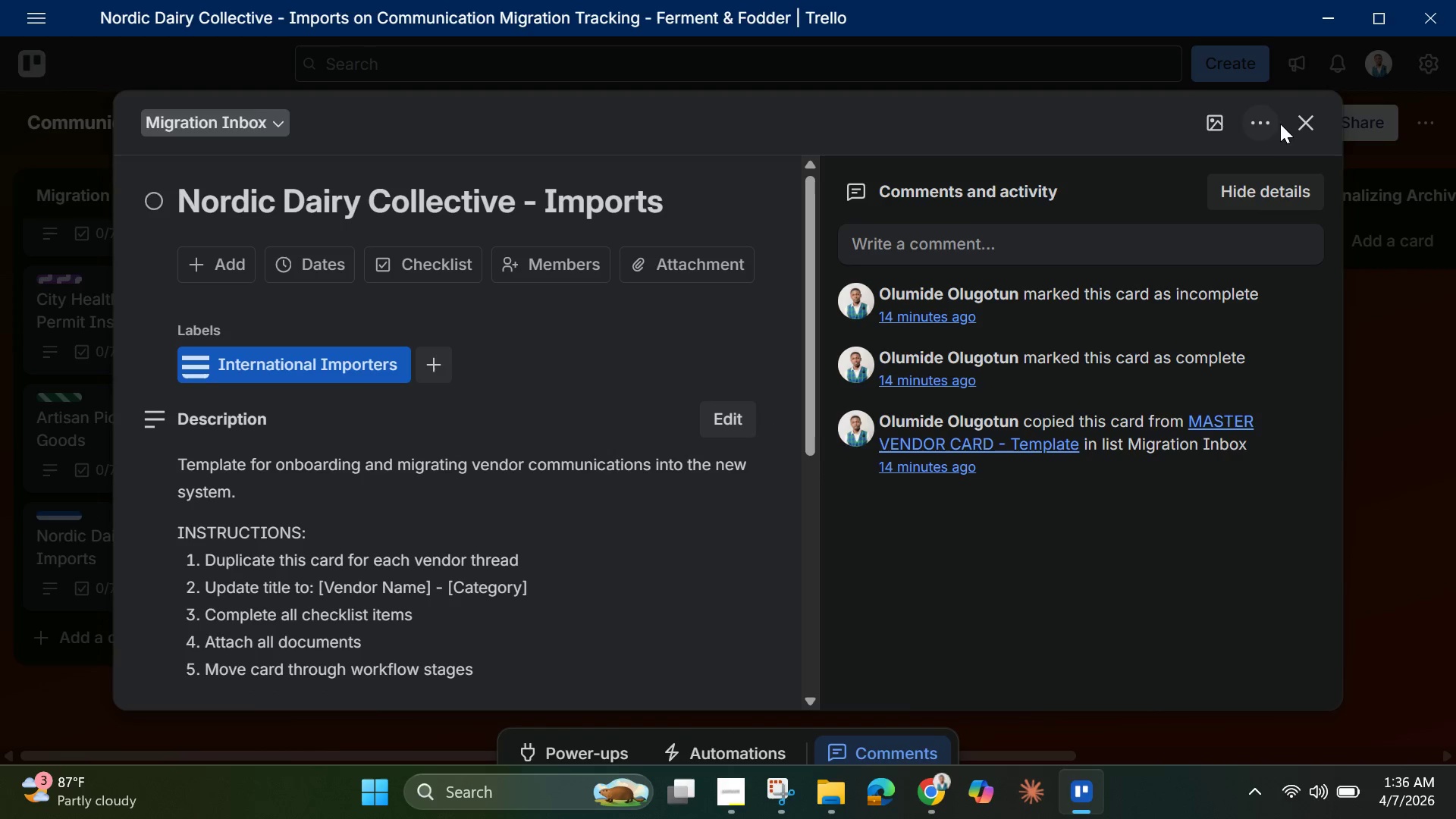 
left_click([1305, 118])
 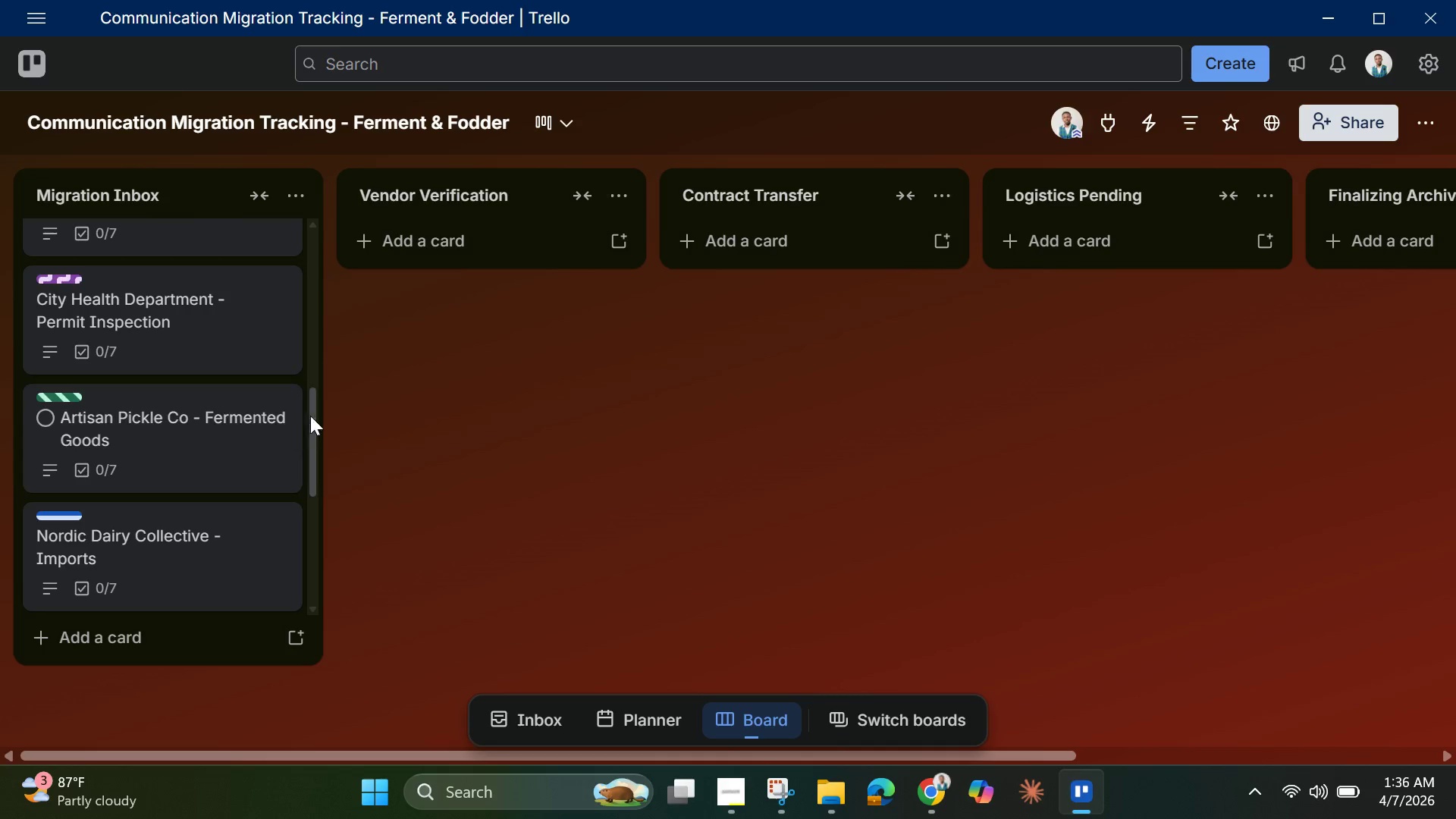 
left_click_drag(start_coordinate=[312, 448], to_coordinate=[318, 506])
 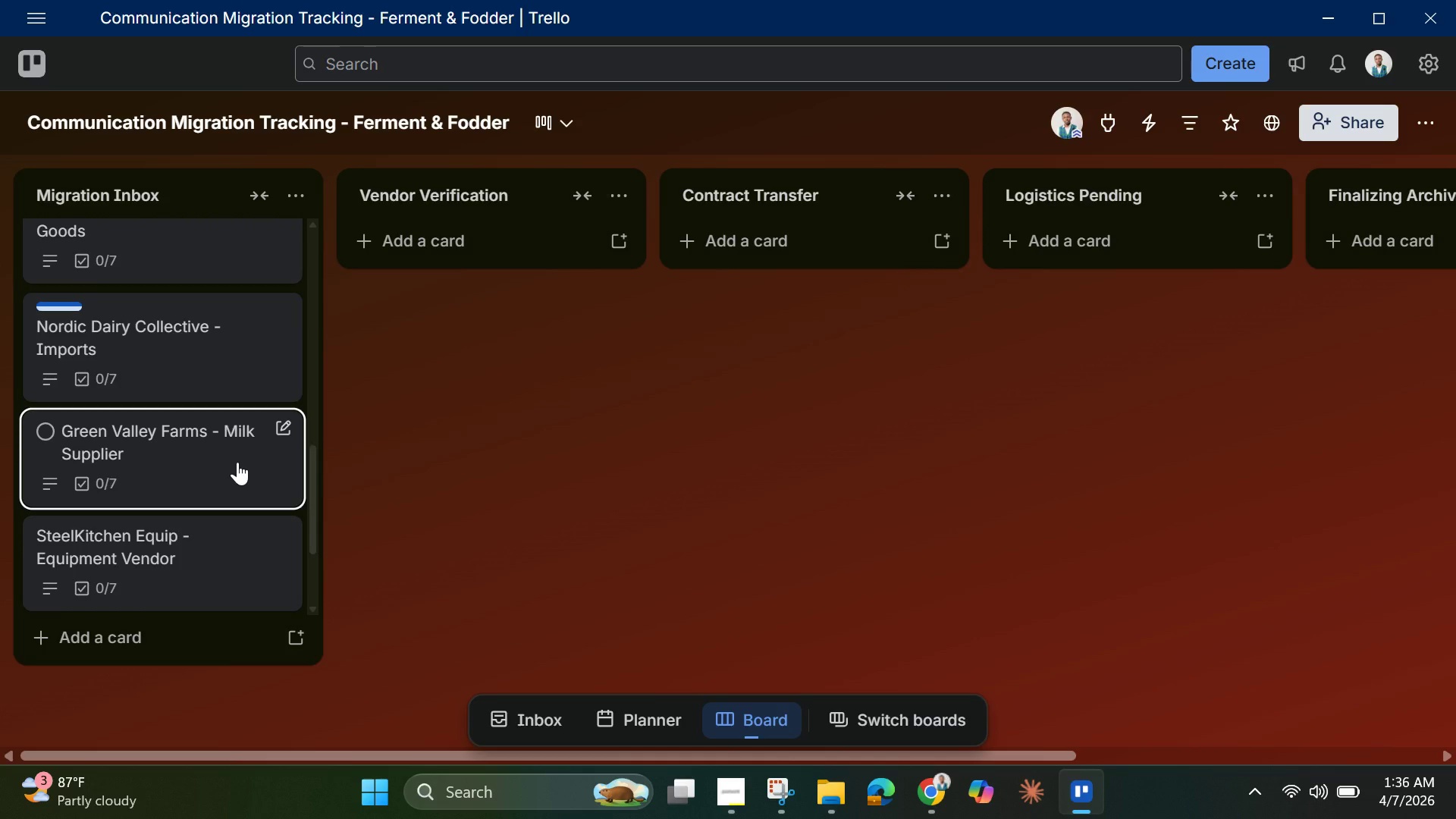 
wait(7.53)
 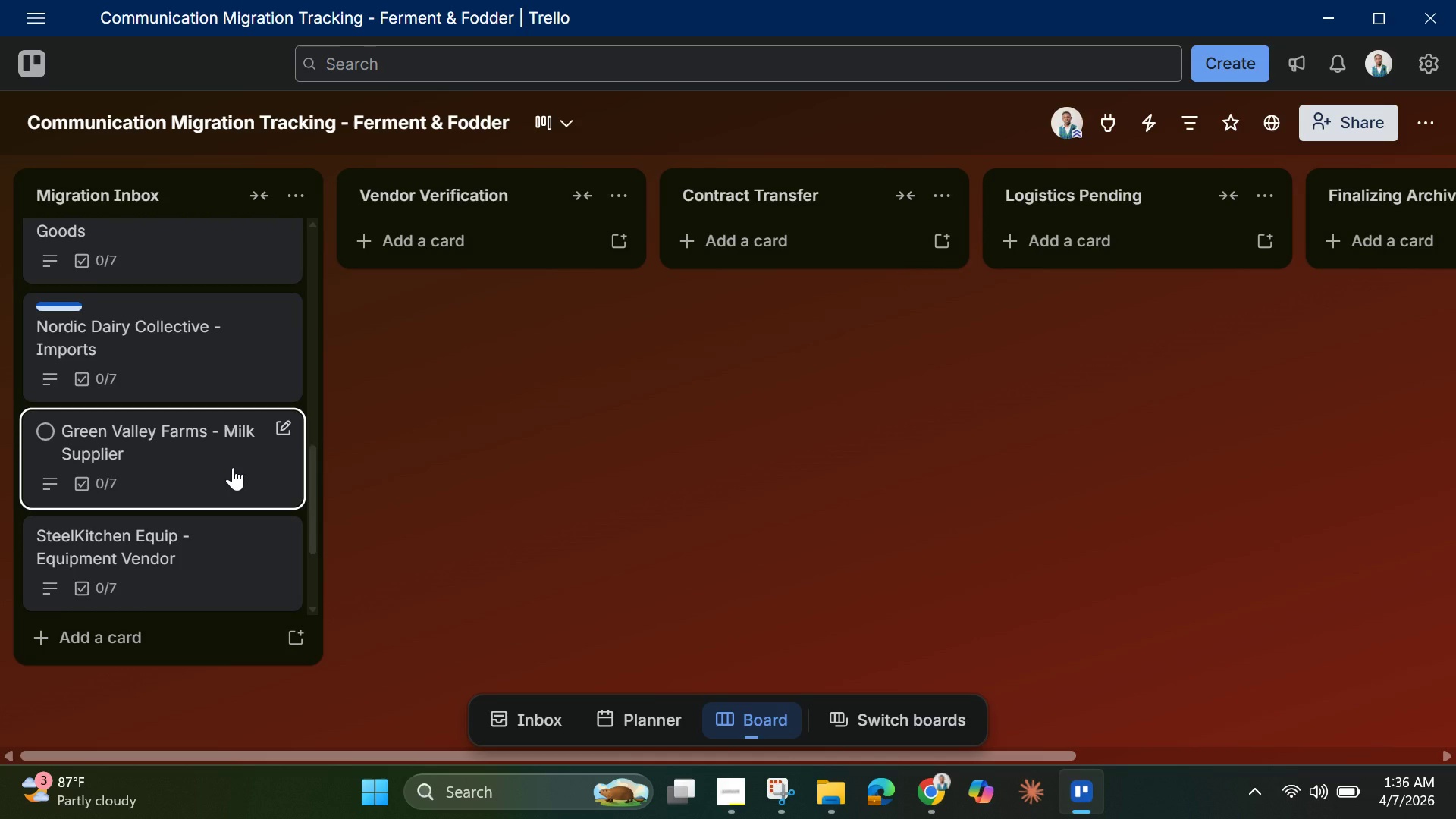 
left_click([239, 458])
 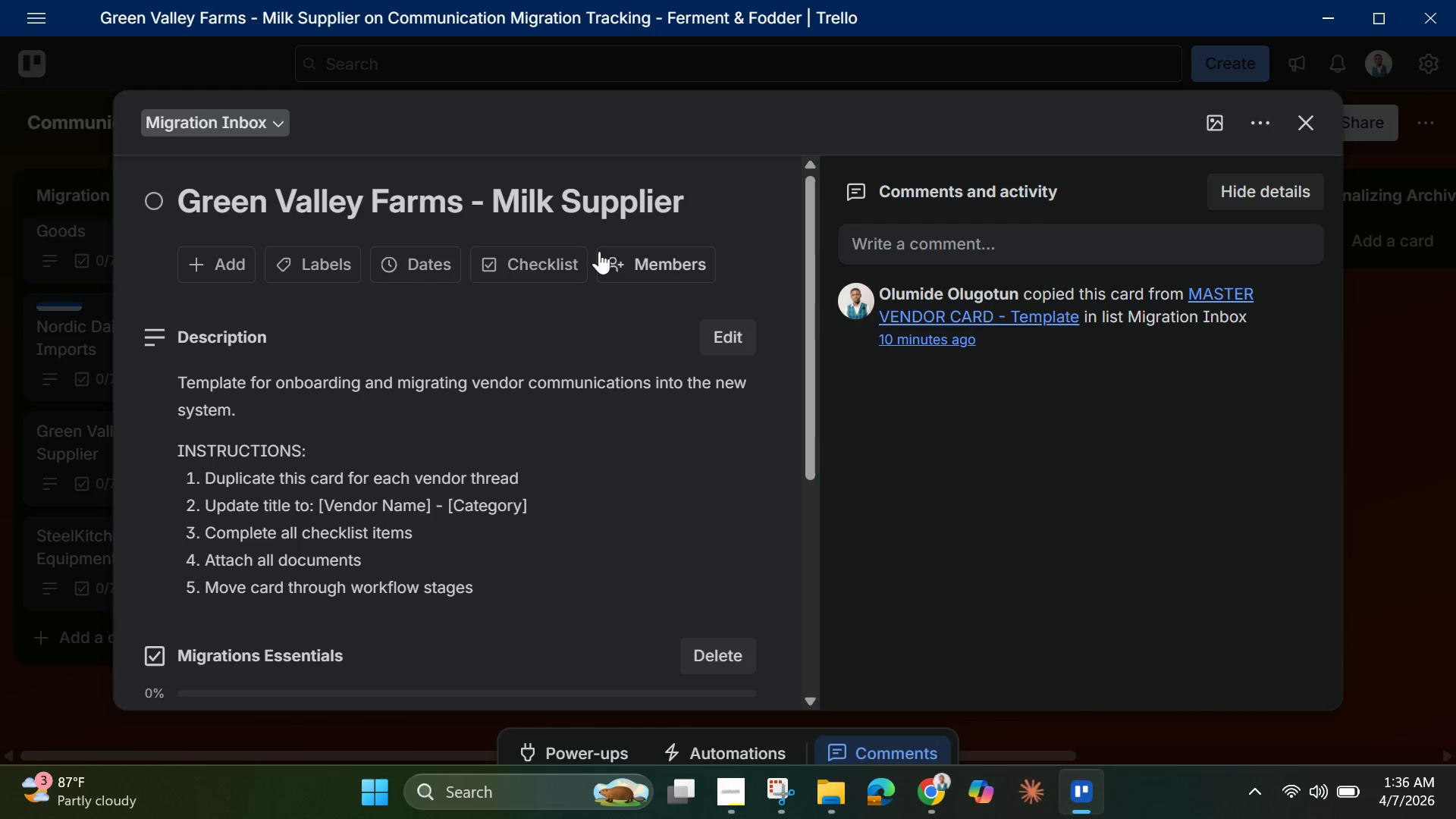 
left_click([339, 272])
 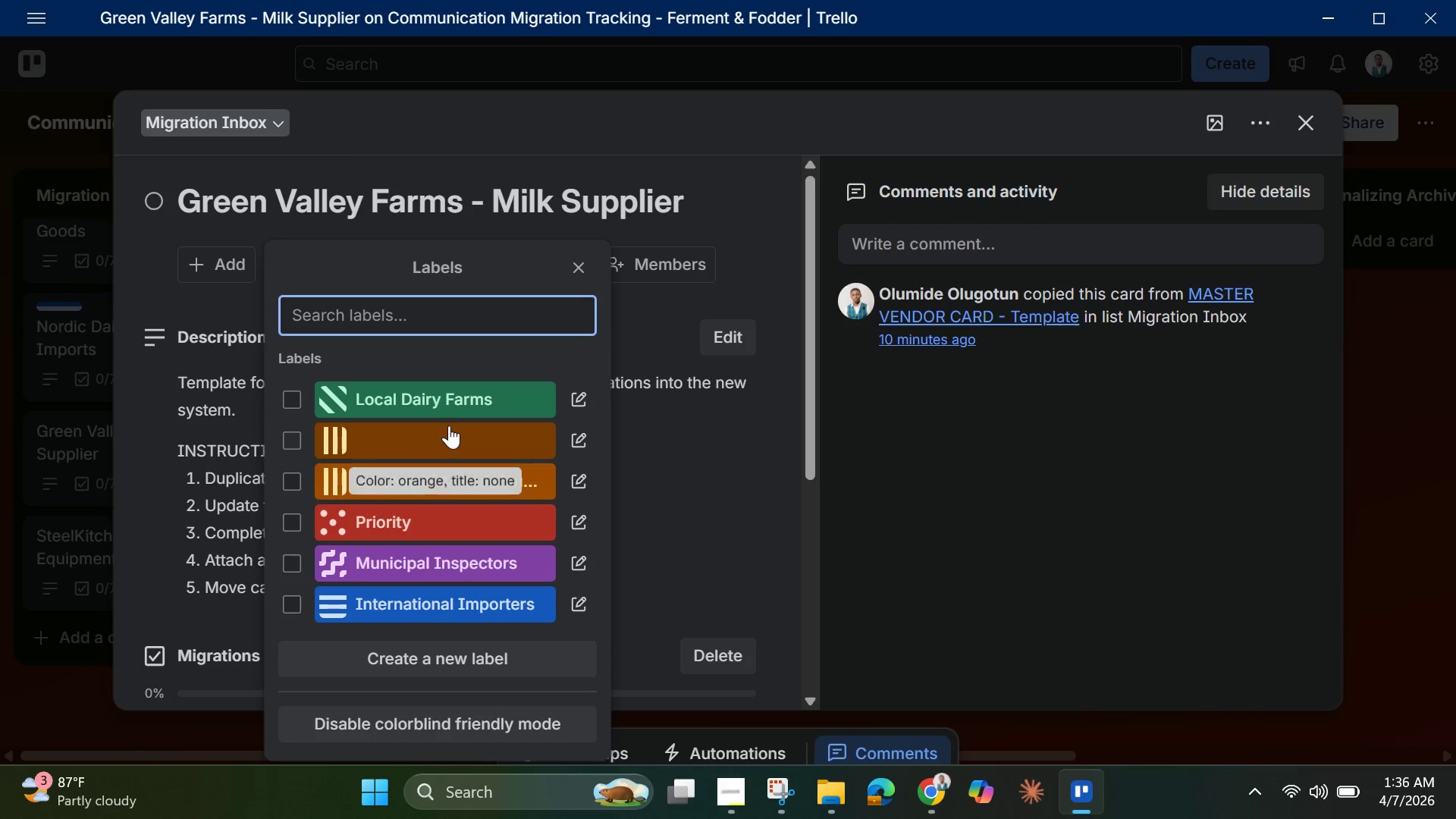 
mouse_move([431, 413])
 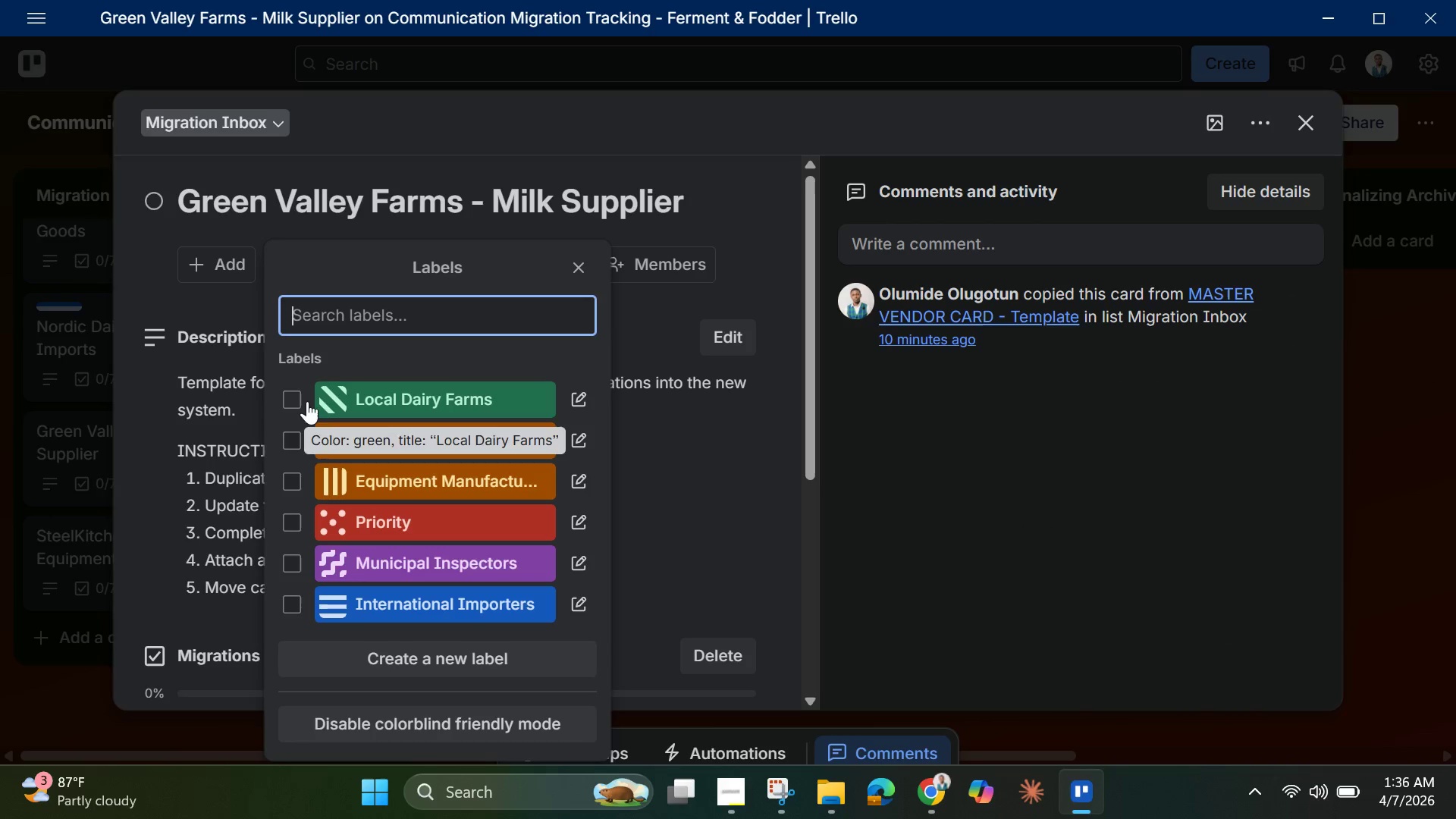 
left_click([304, 399])
 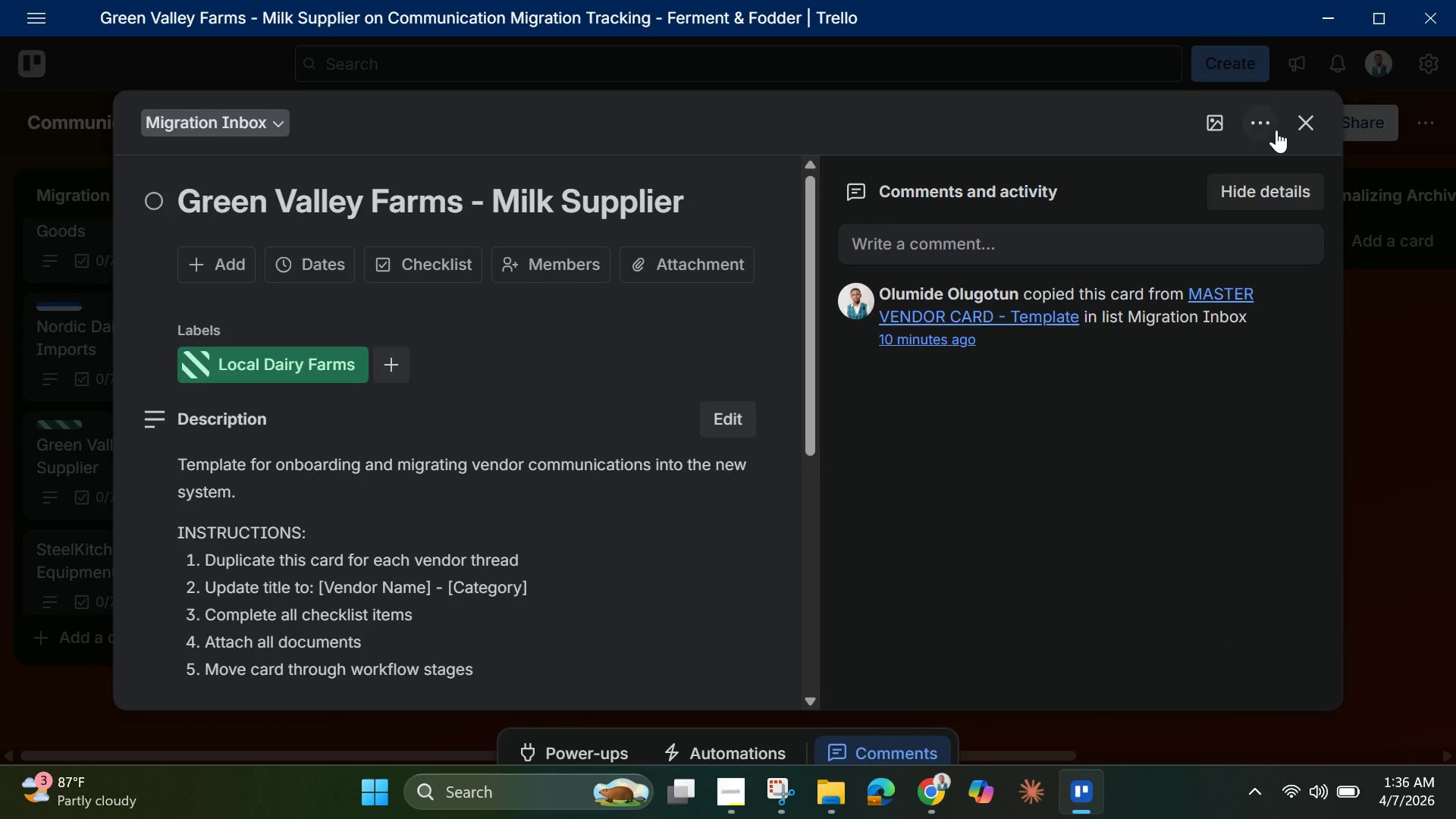 
left_click([1317, 129])
 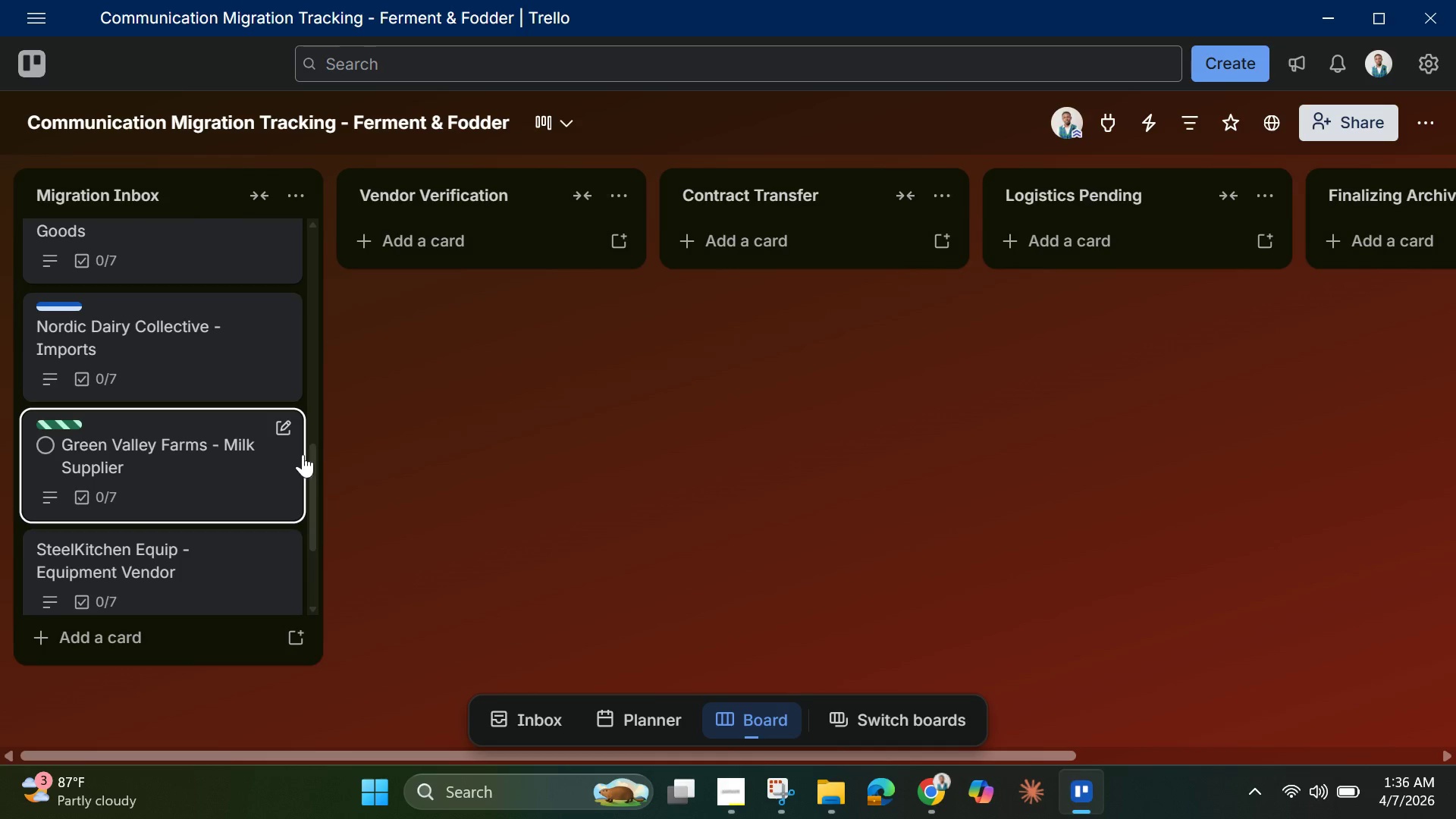 
left_click_drag(start_coordinate=[312, 499], to_coordinate=[304, 526])
 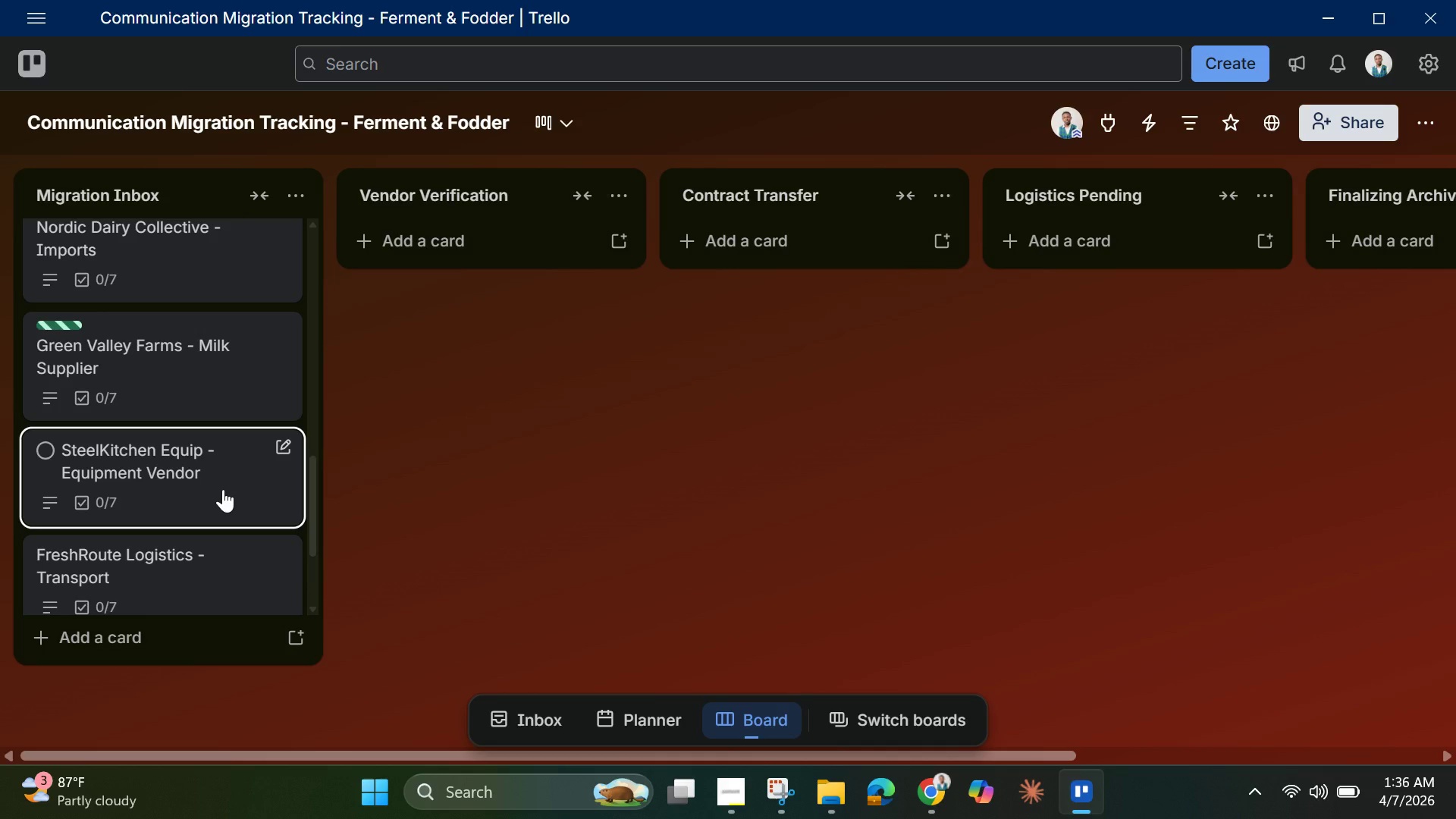 
wait(13.56)
 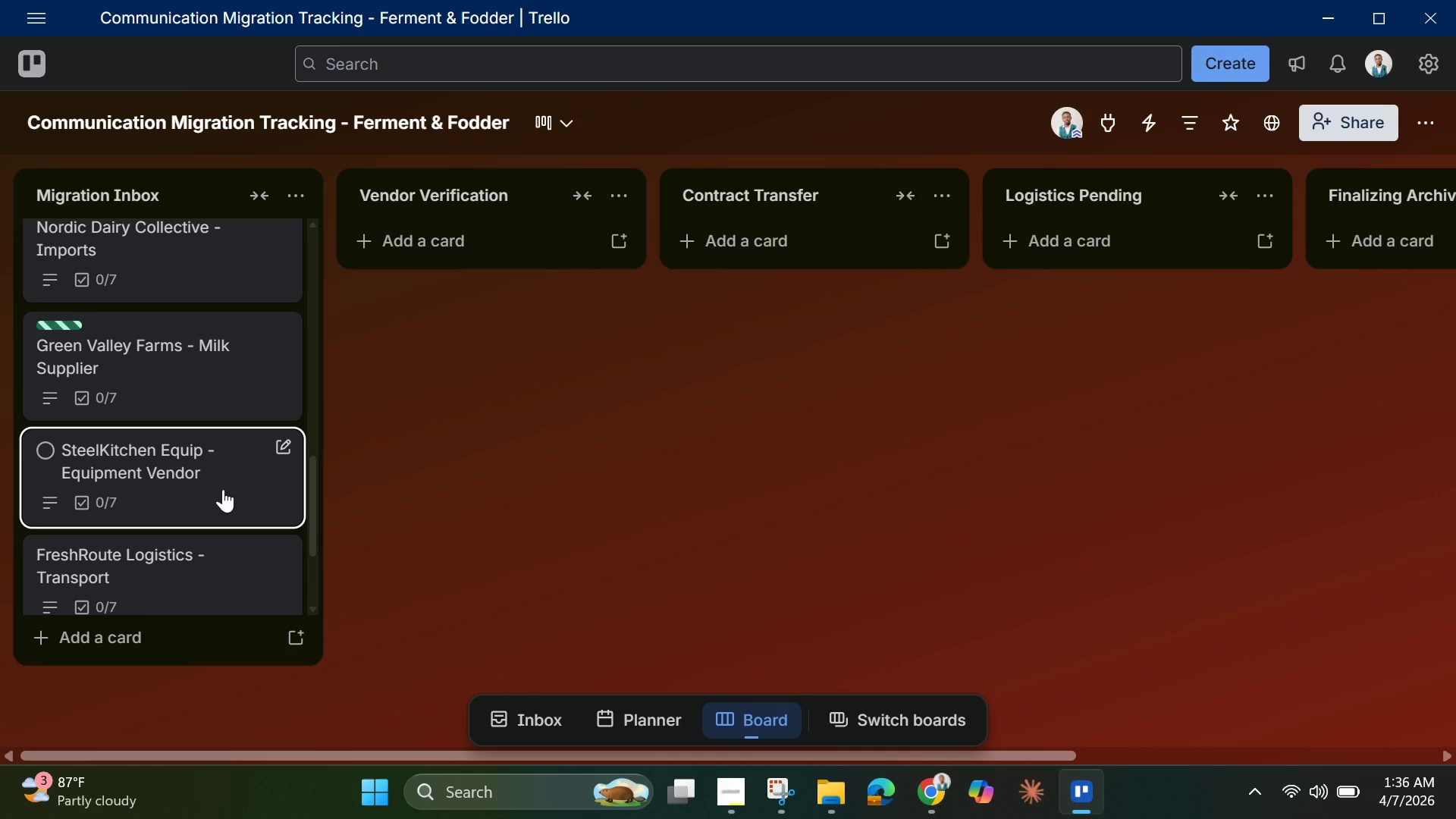 
left_click([223, 489])
 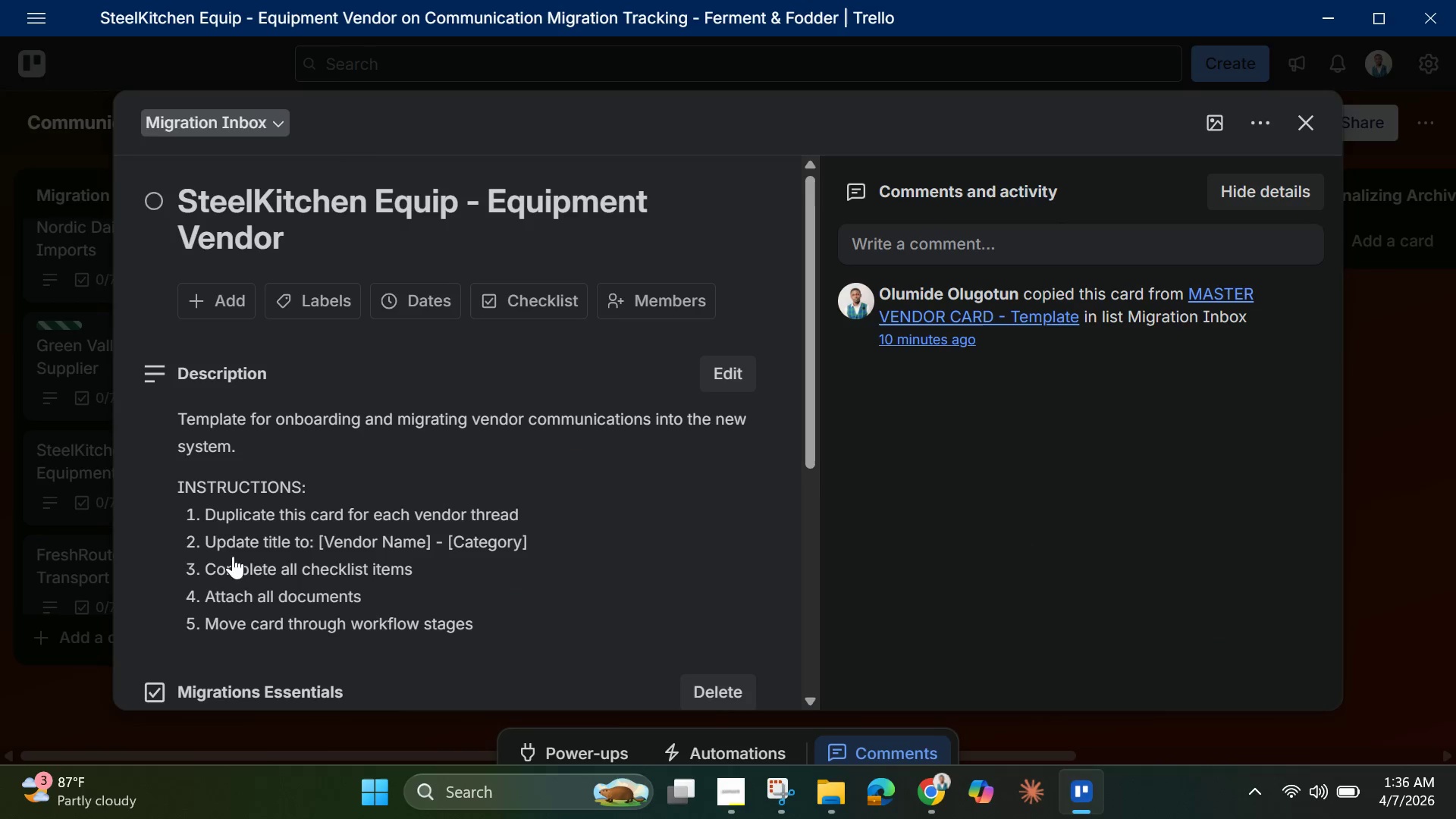 
scroll: coordinate [241, 565], scroll_direction: down, amount: 3.0
 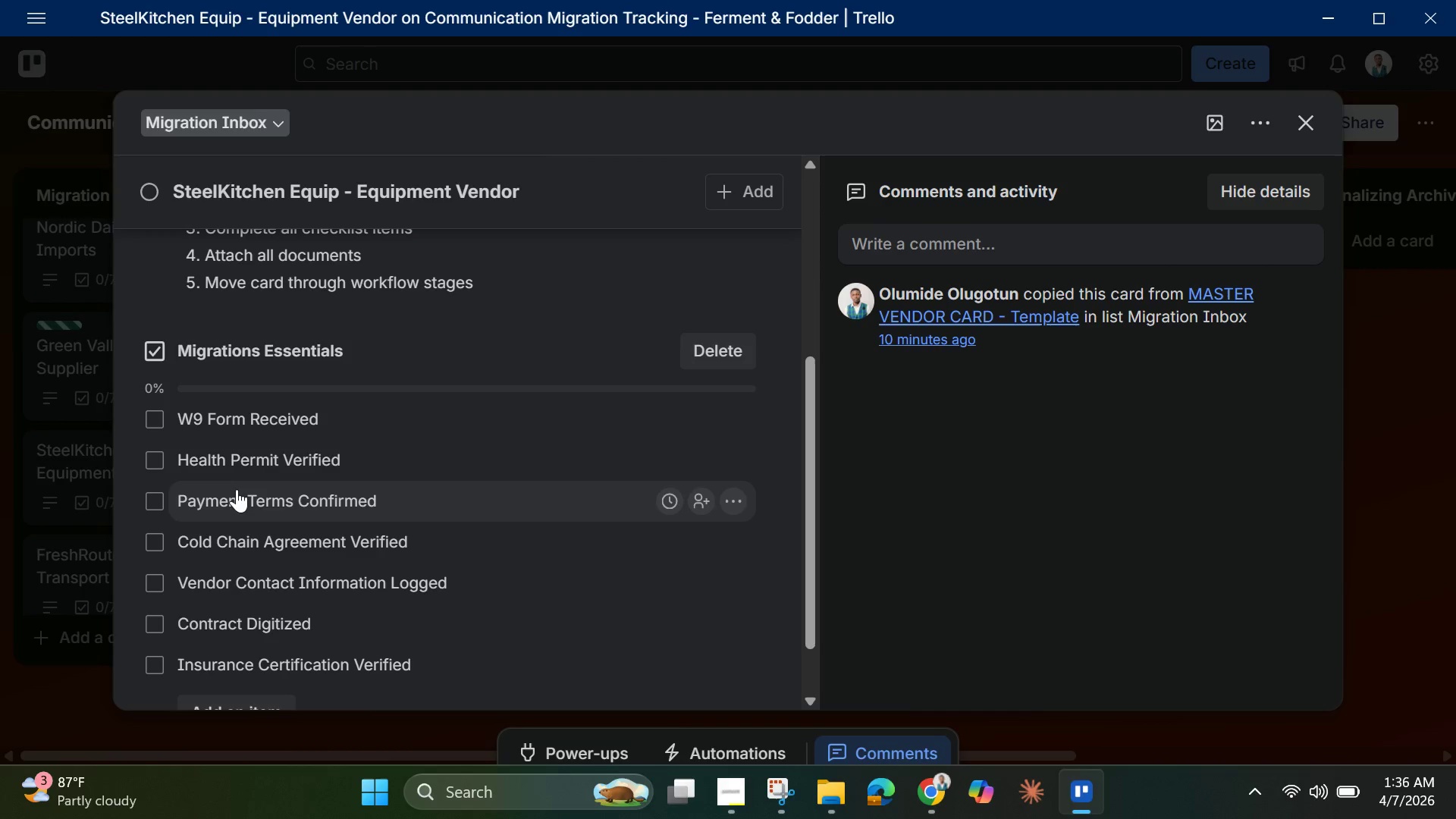 
scroll: coordinate [247, 493], scroll_direction: up, amount: 4.0
 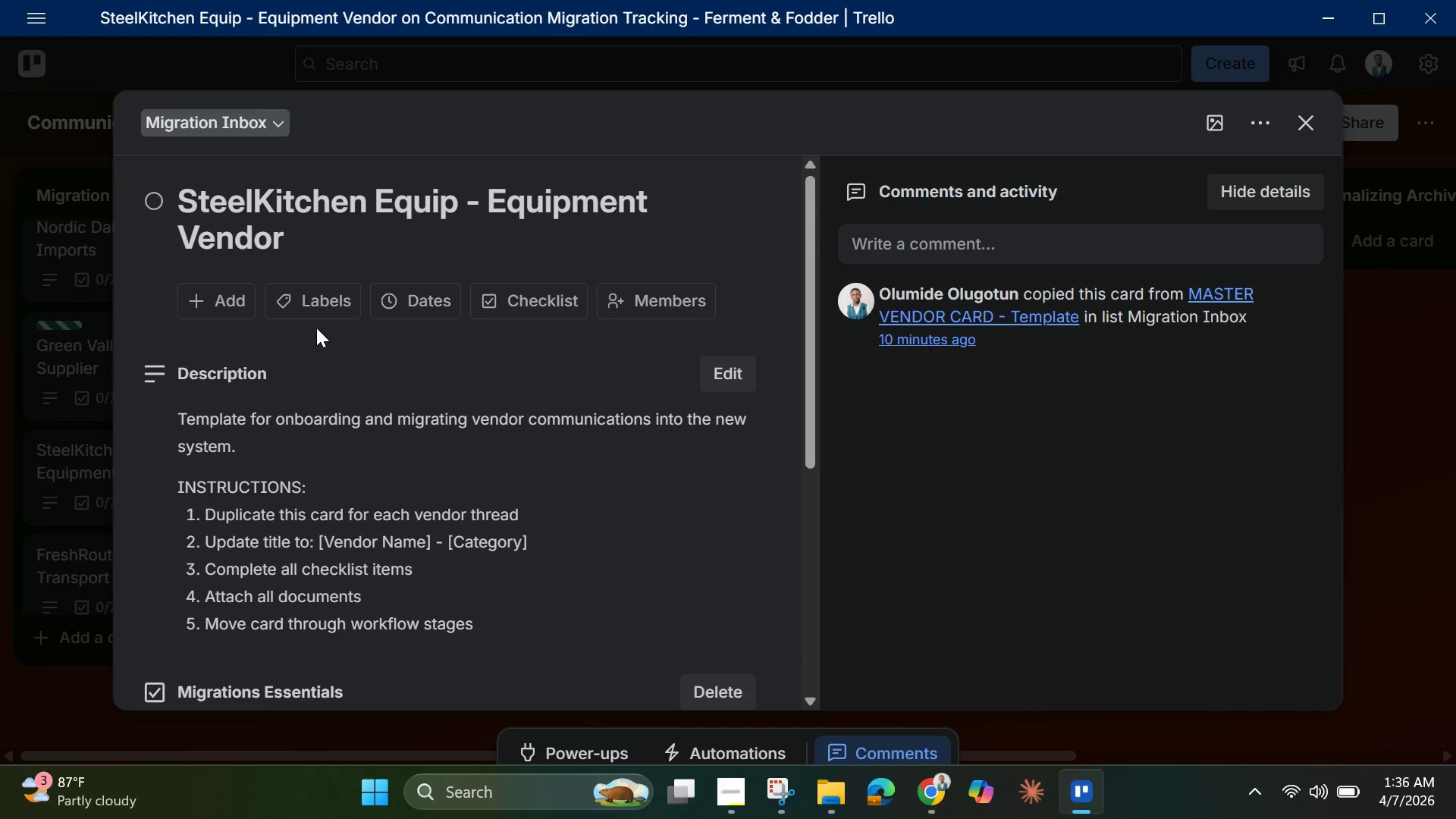 
left_click([309, 303])
 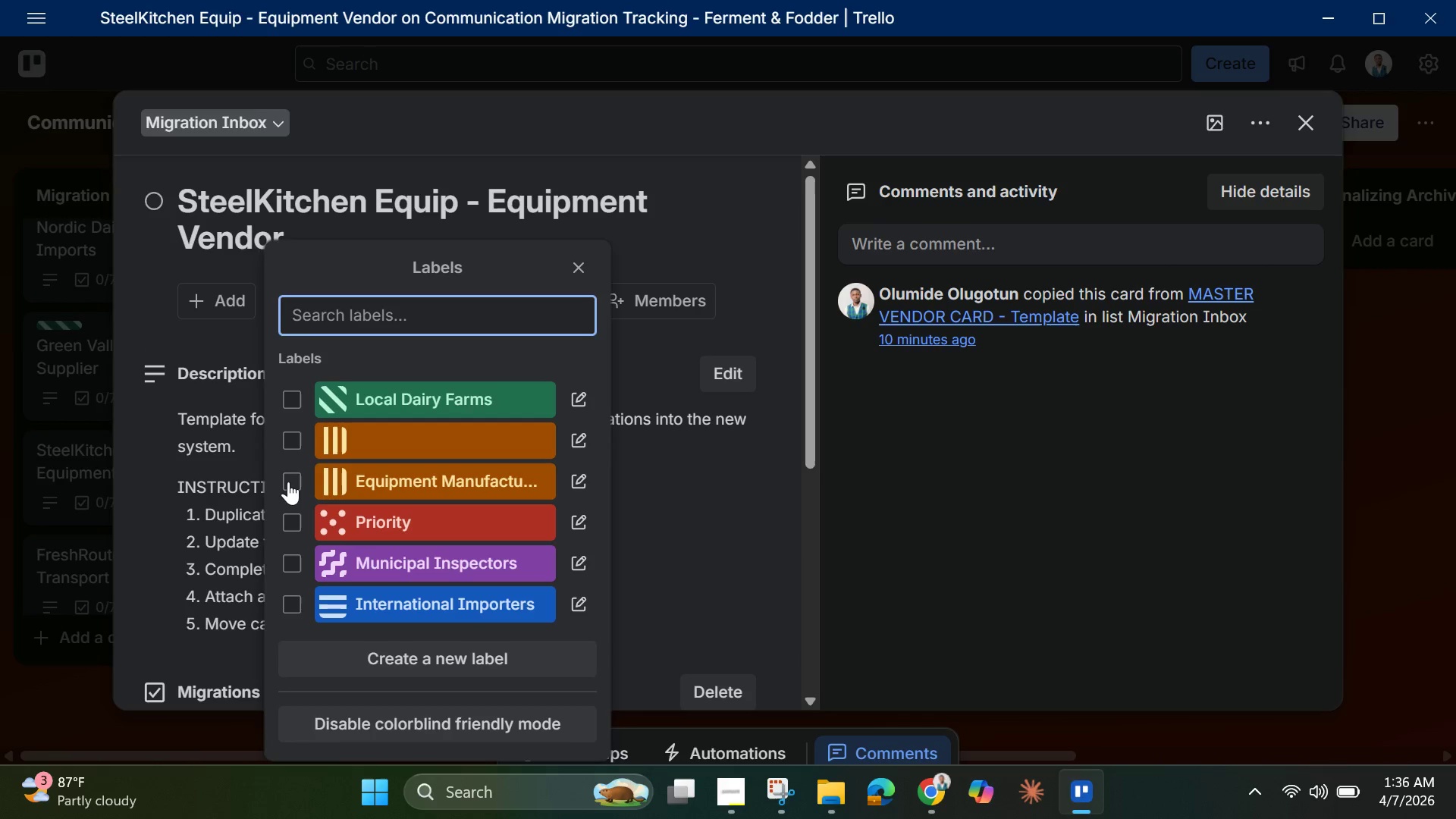 
left_click([288, 483])
 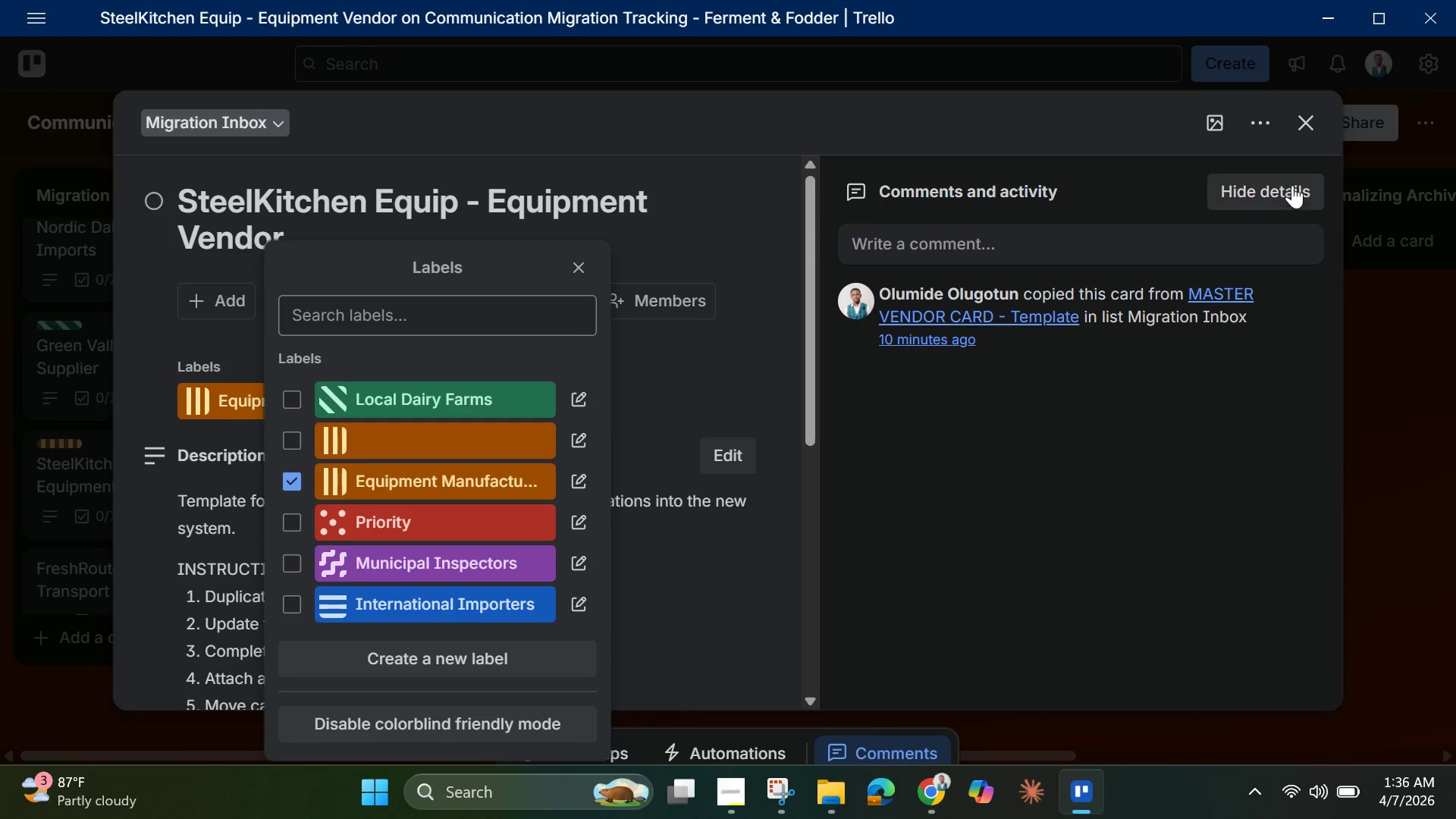 
left_click([1303, 134])
 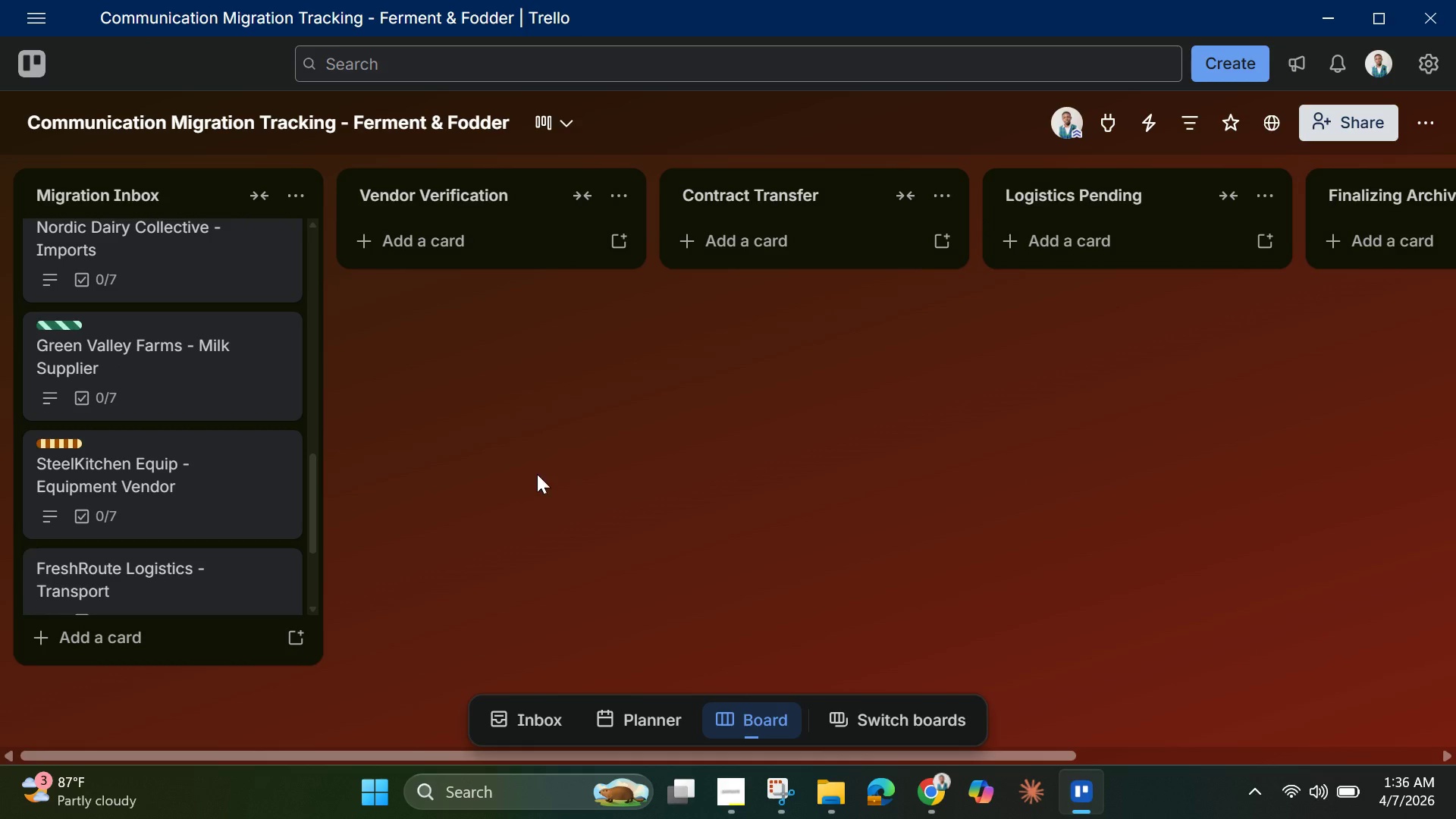 
scroll: coordinate [299, 519], scroll_direction: down, amount: 2.0
 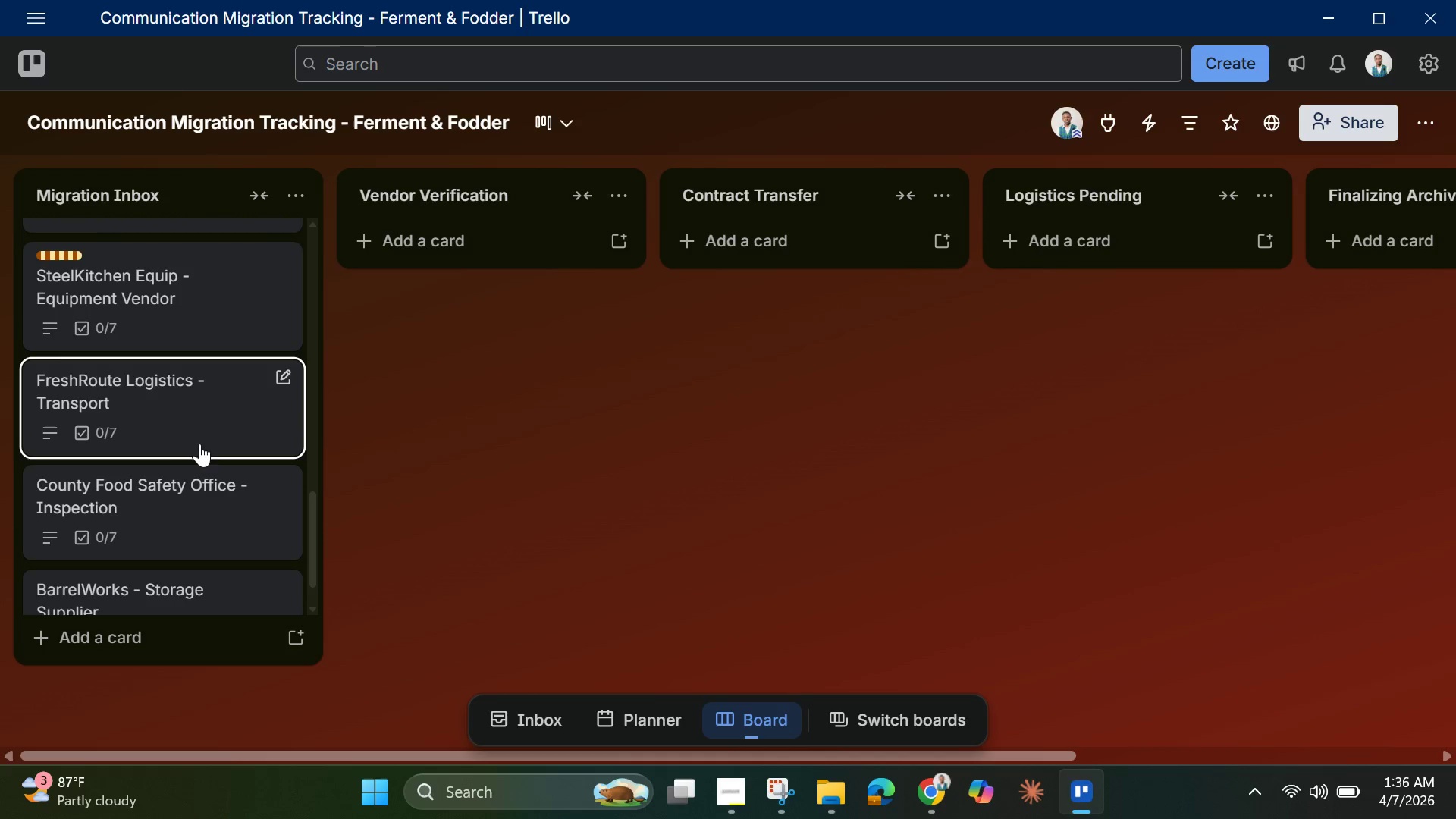 
left_click([192, 436])
 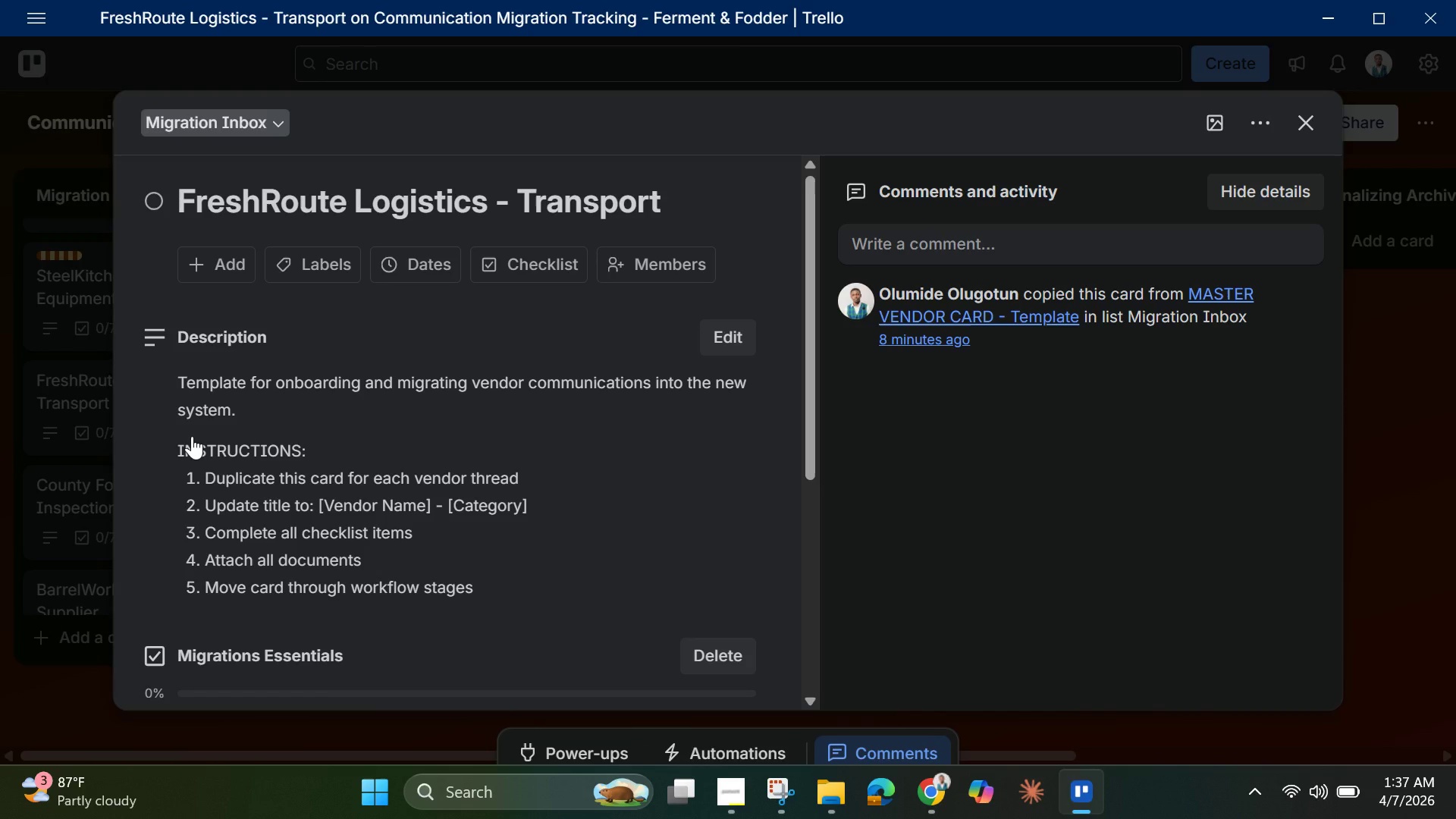 
wait(8.49)
 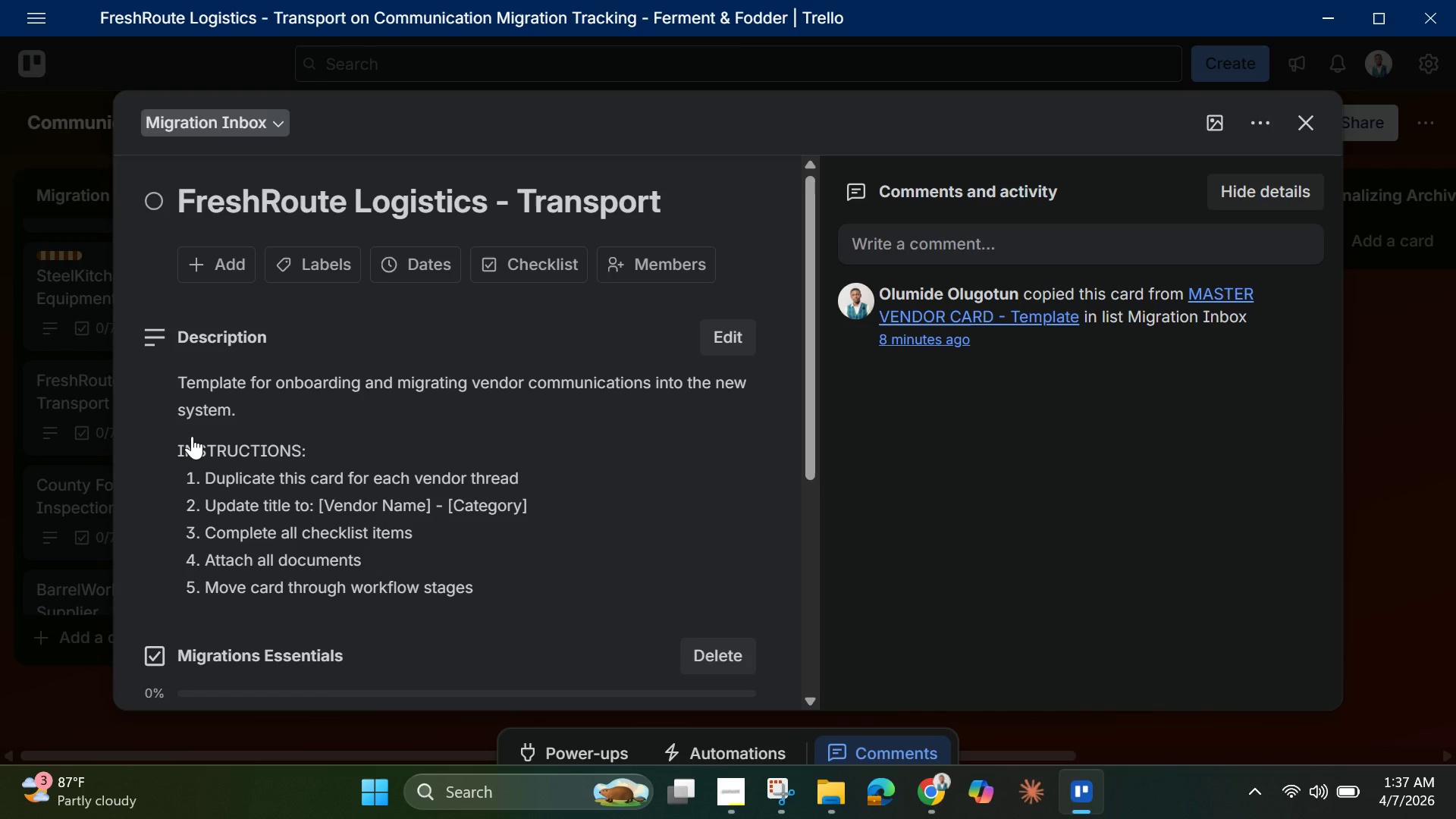 
mouse_move([313, 261])
 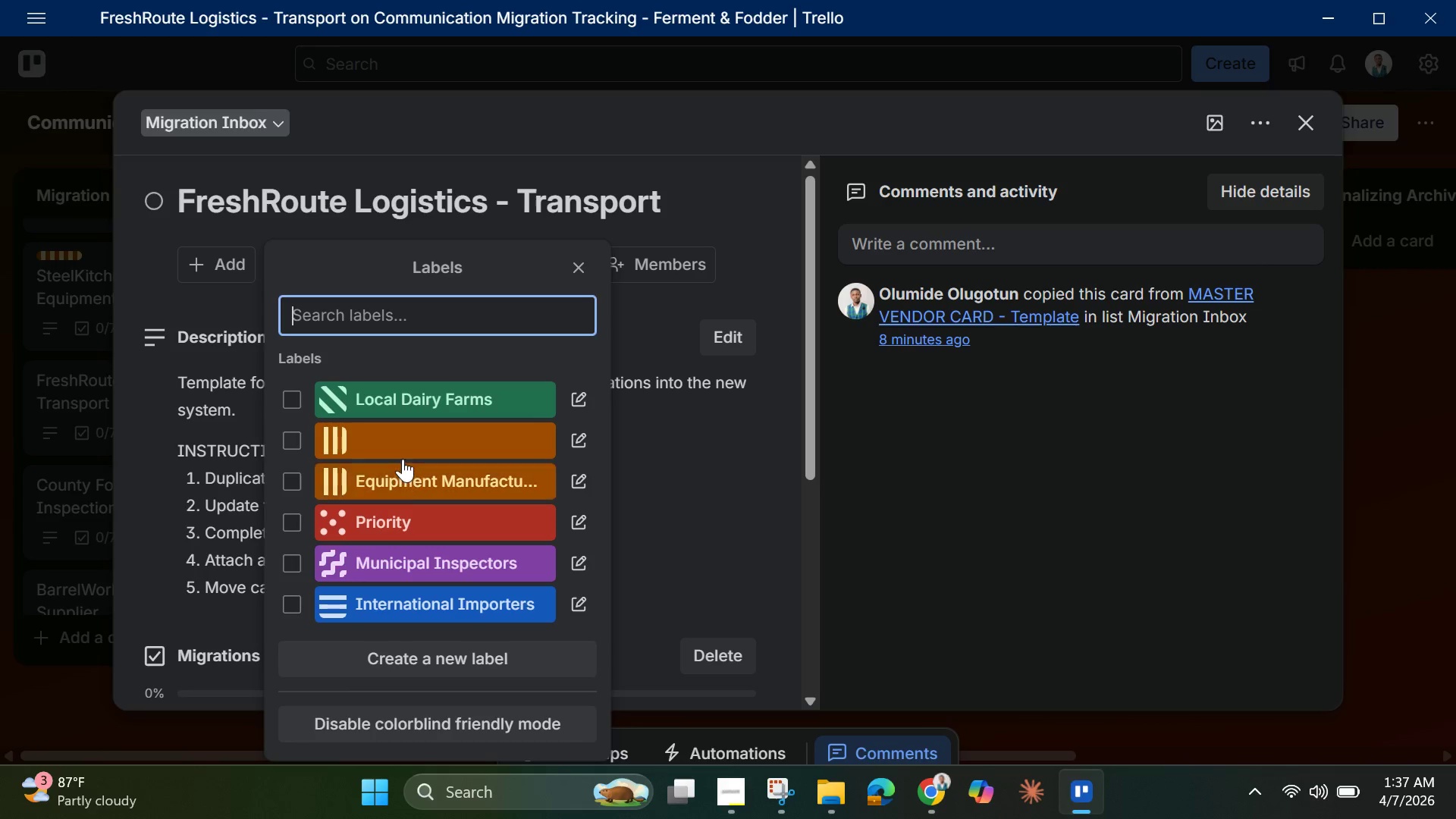 
left_click([407, 483])
 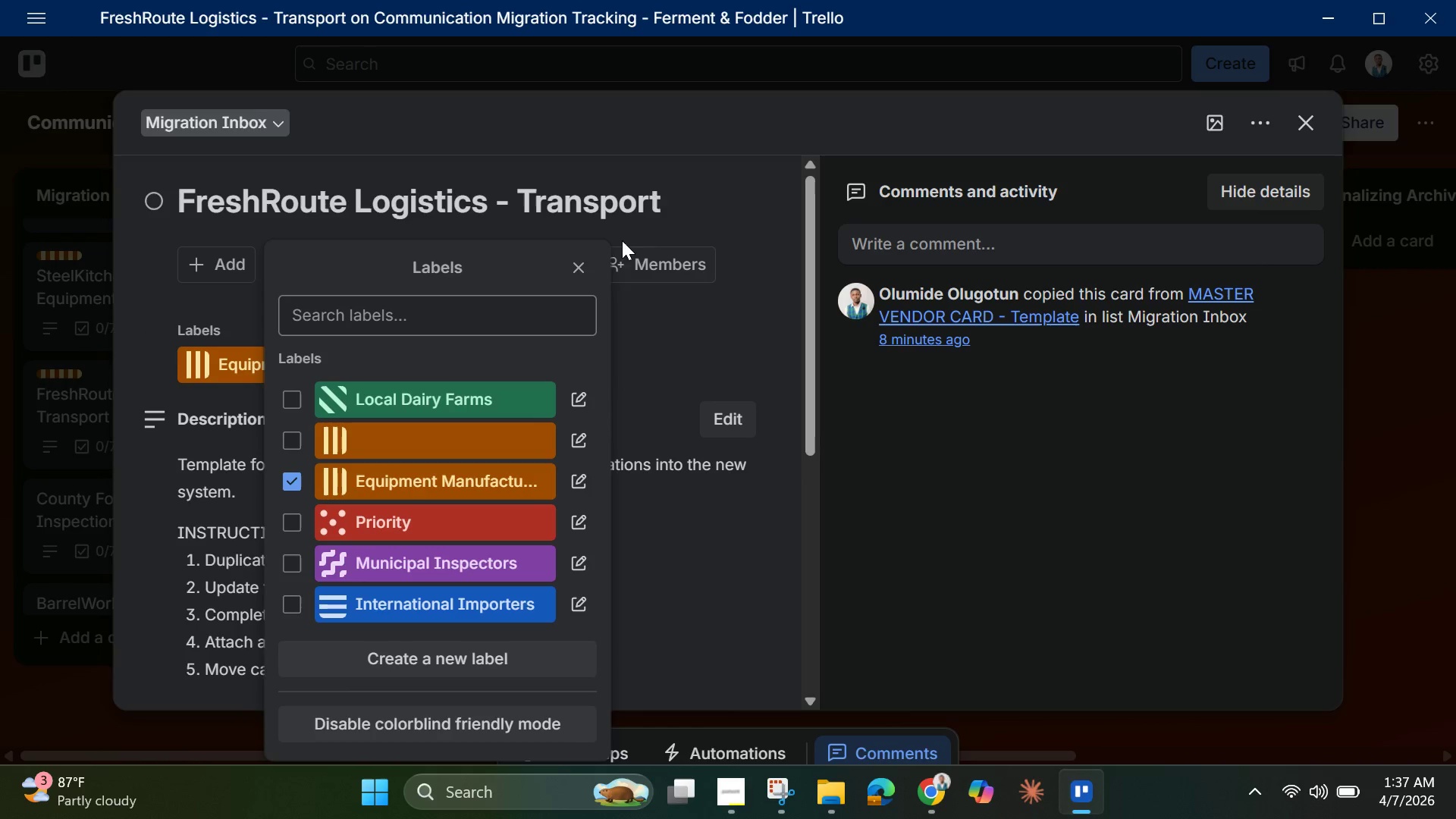 
left_click([657, 183])
 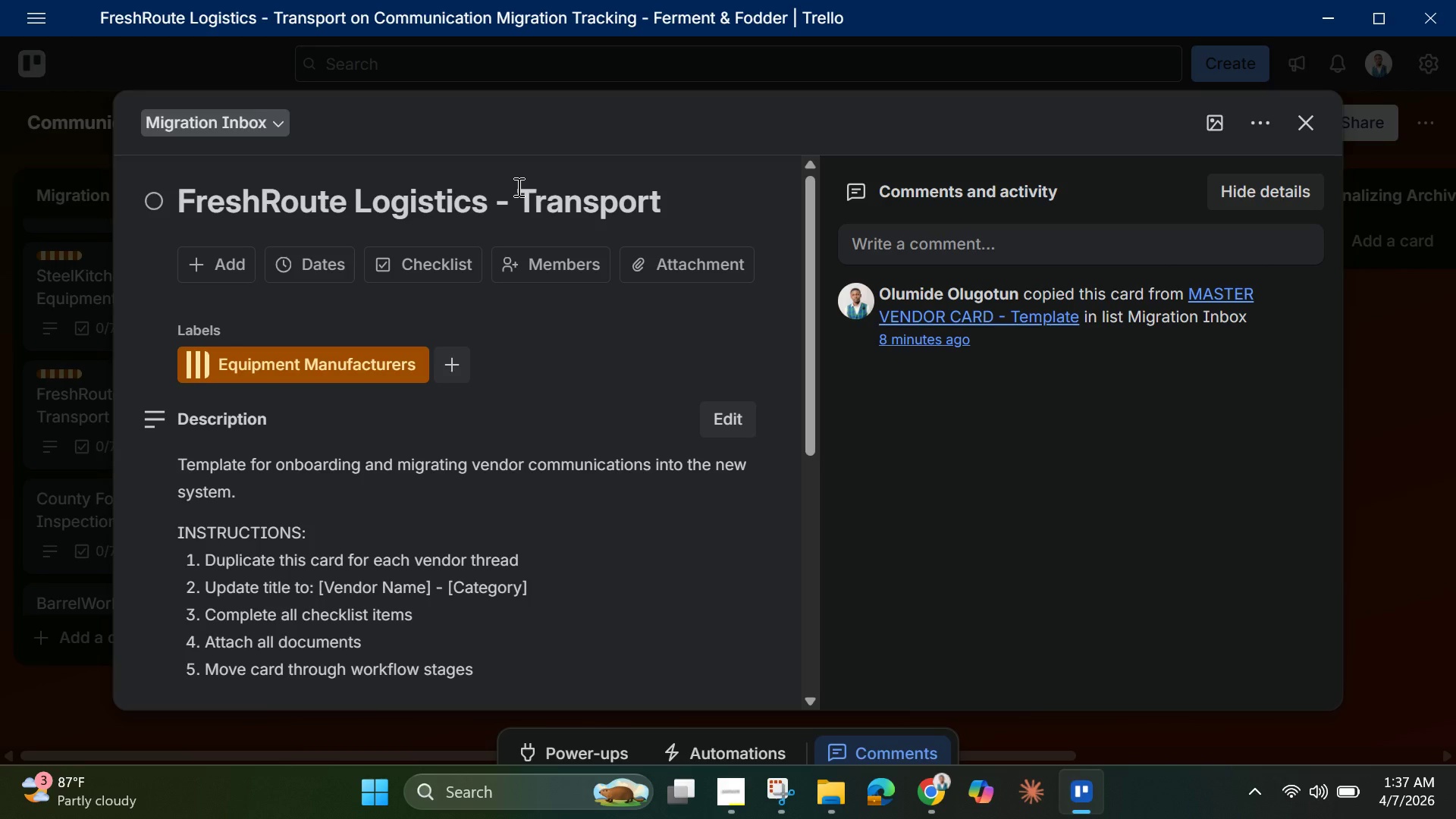 
wait(6.33)
 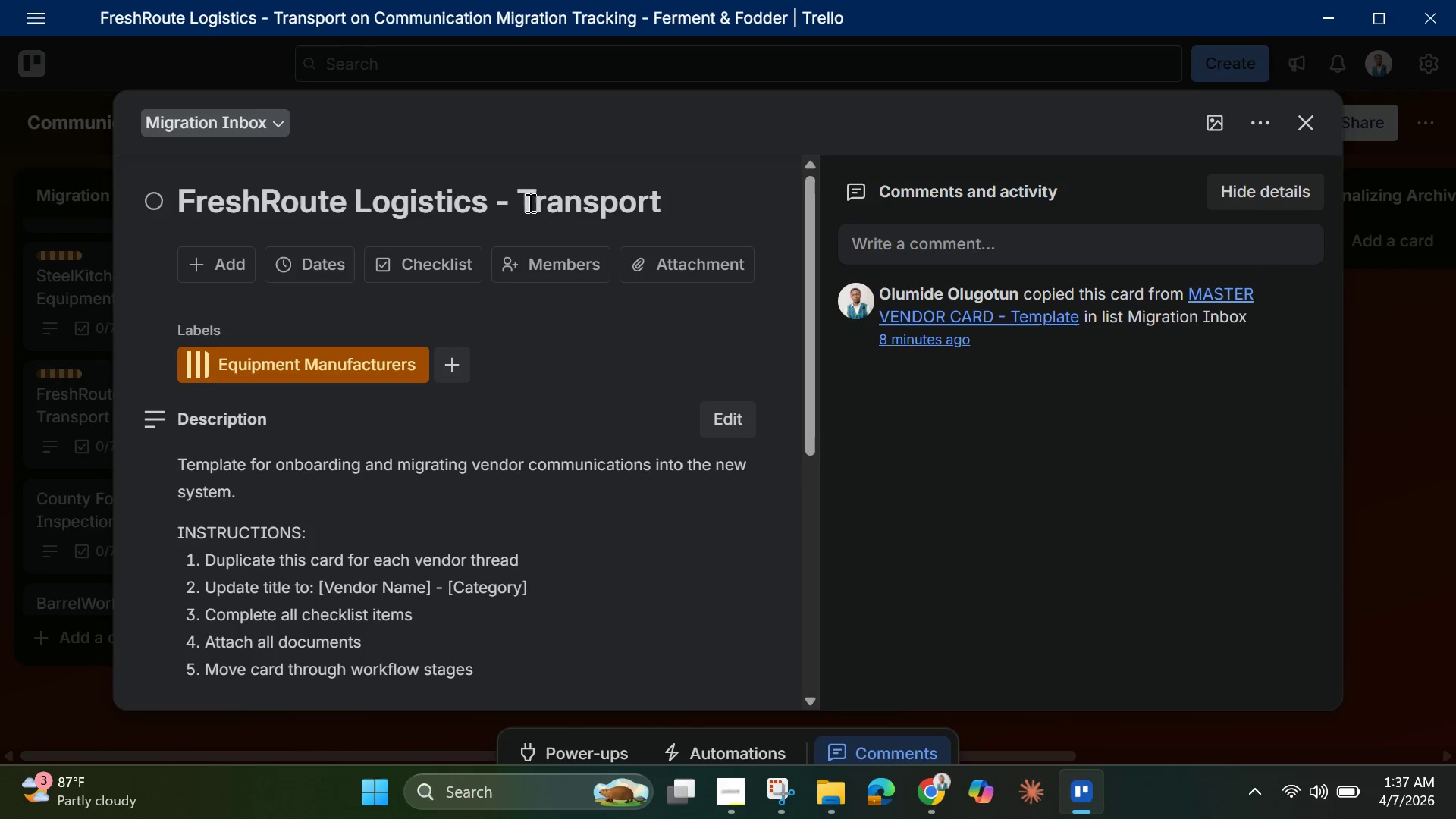 
left_click_drag(start_coordinate=[529, 196], to_coordinate=[657, 205])
 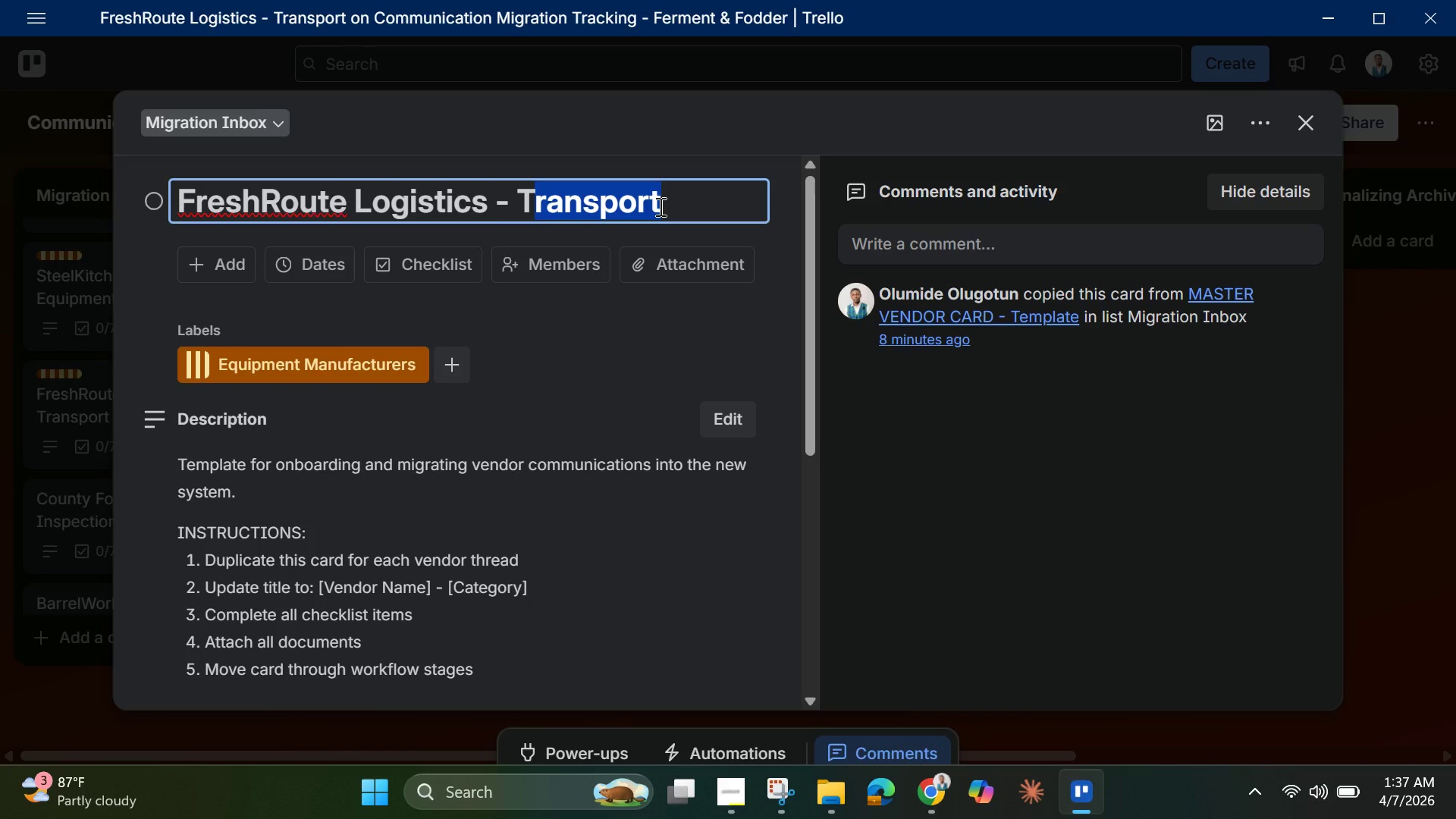 
key(Backspace)
key(Backspace)
type(Delivery & Rio)
key(Backspace)
key(Backspace)
type(outing )
 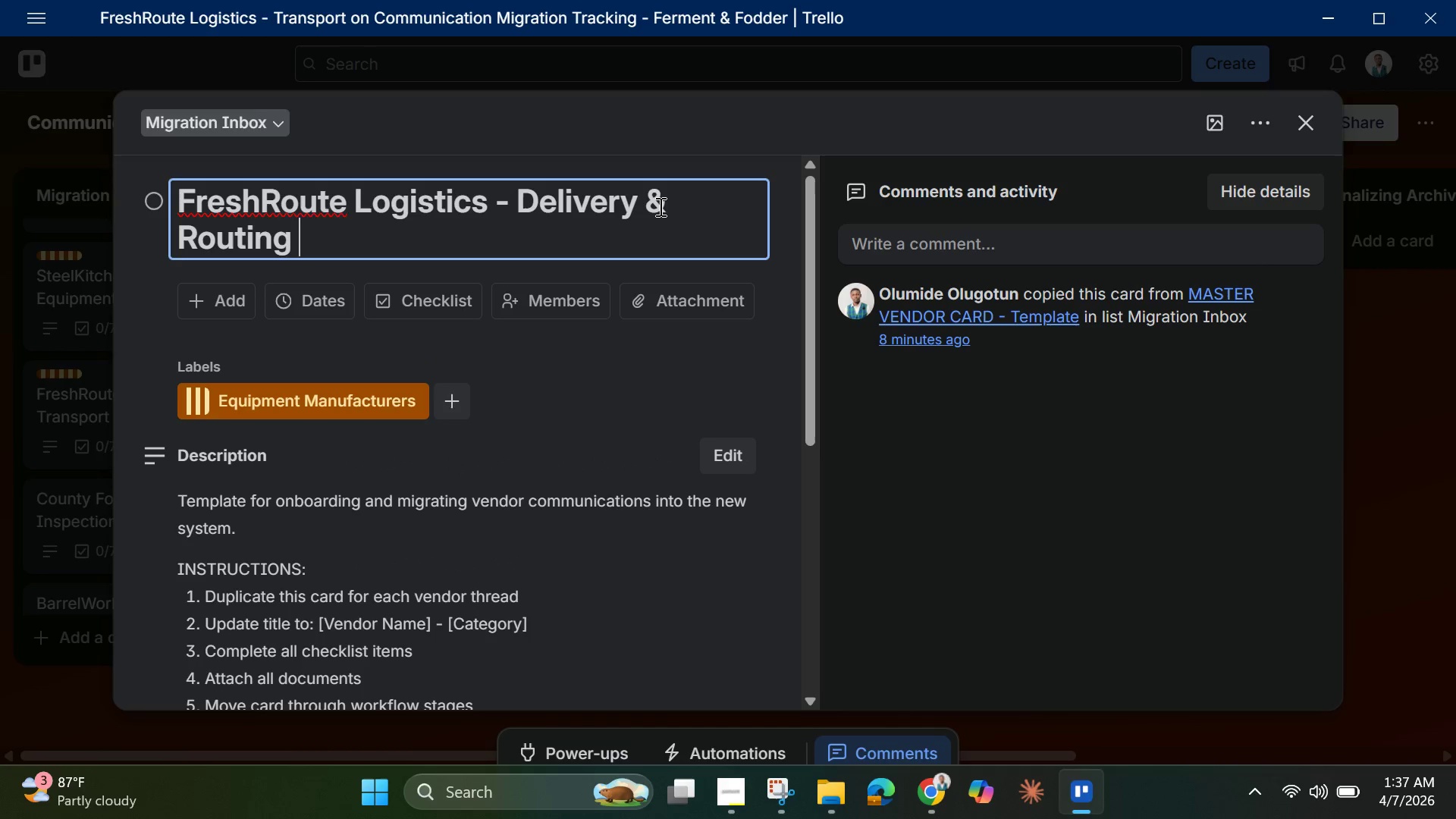 
type(Services)
 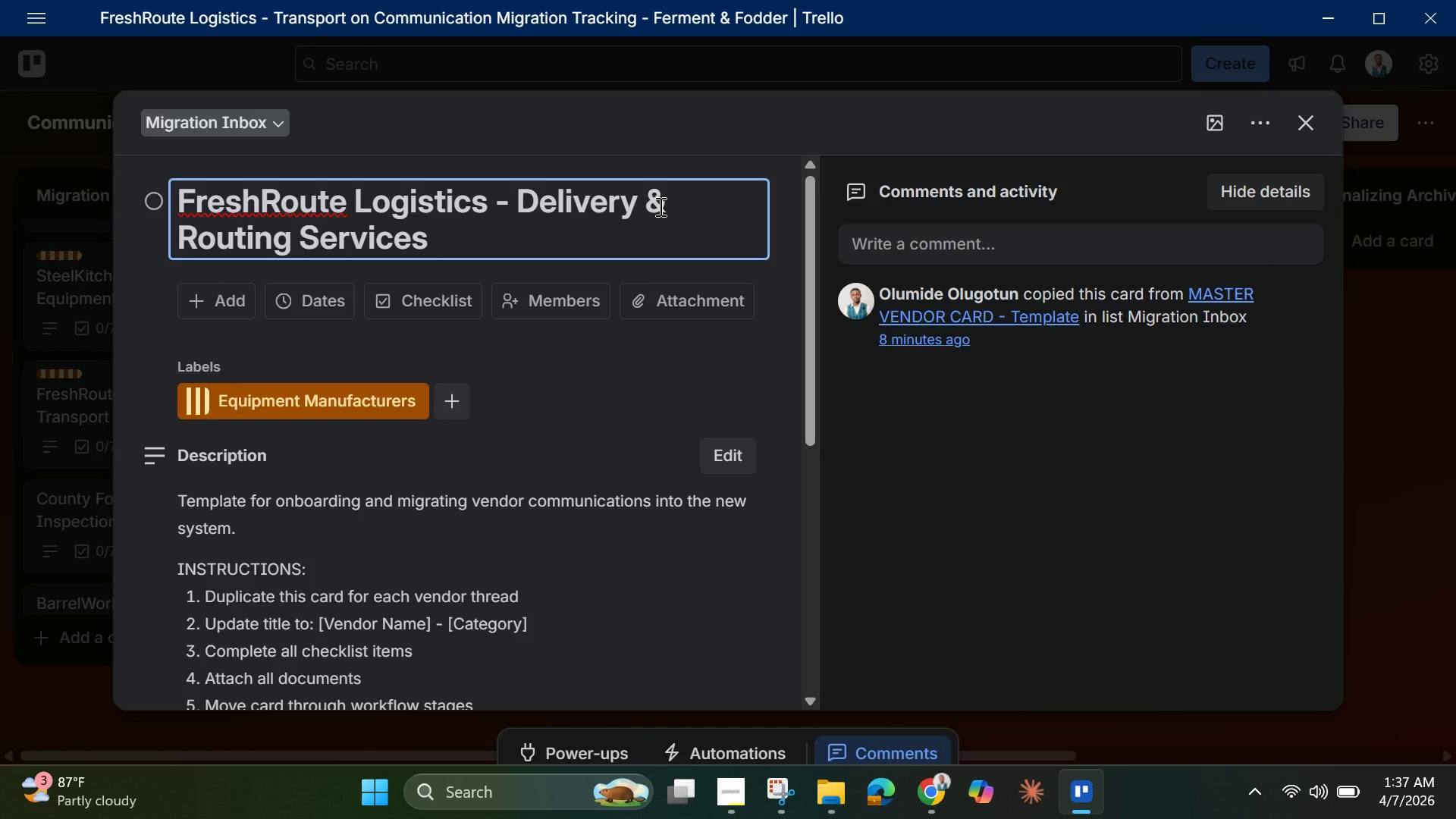 
key(Enter)
 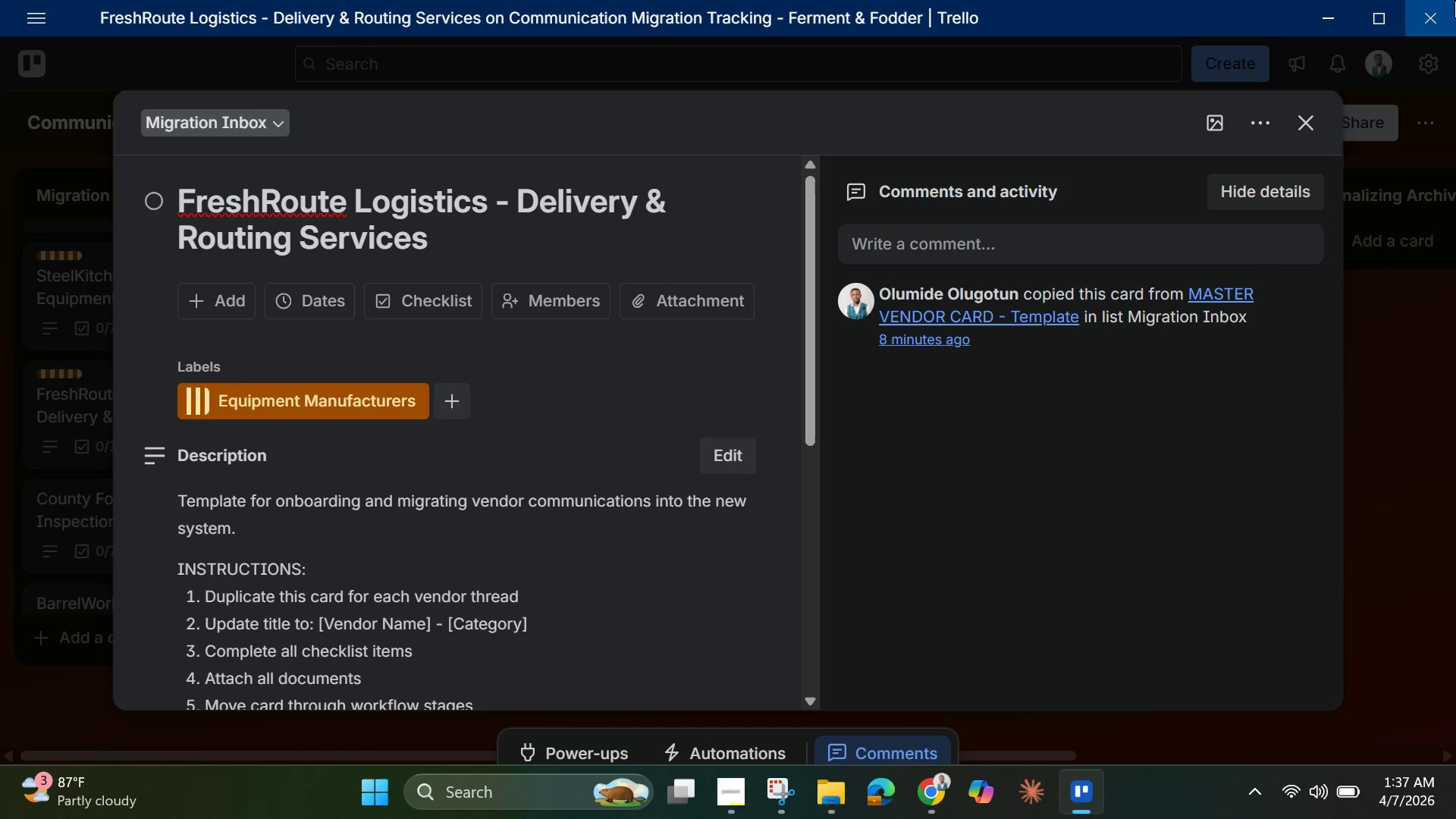 
wait(5.08)
 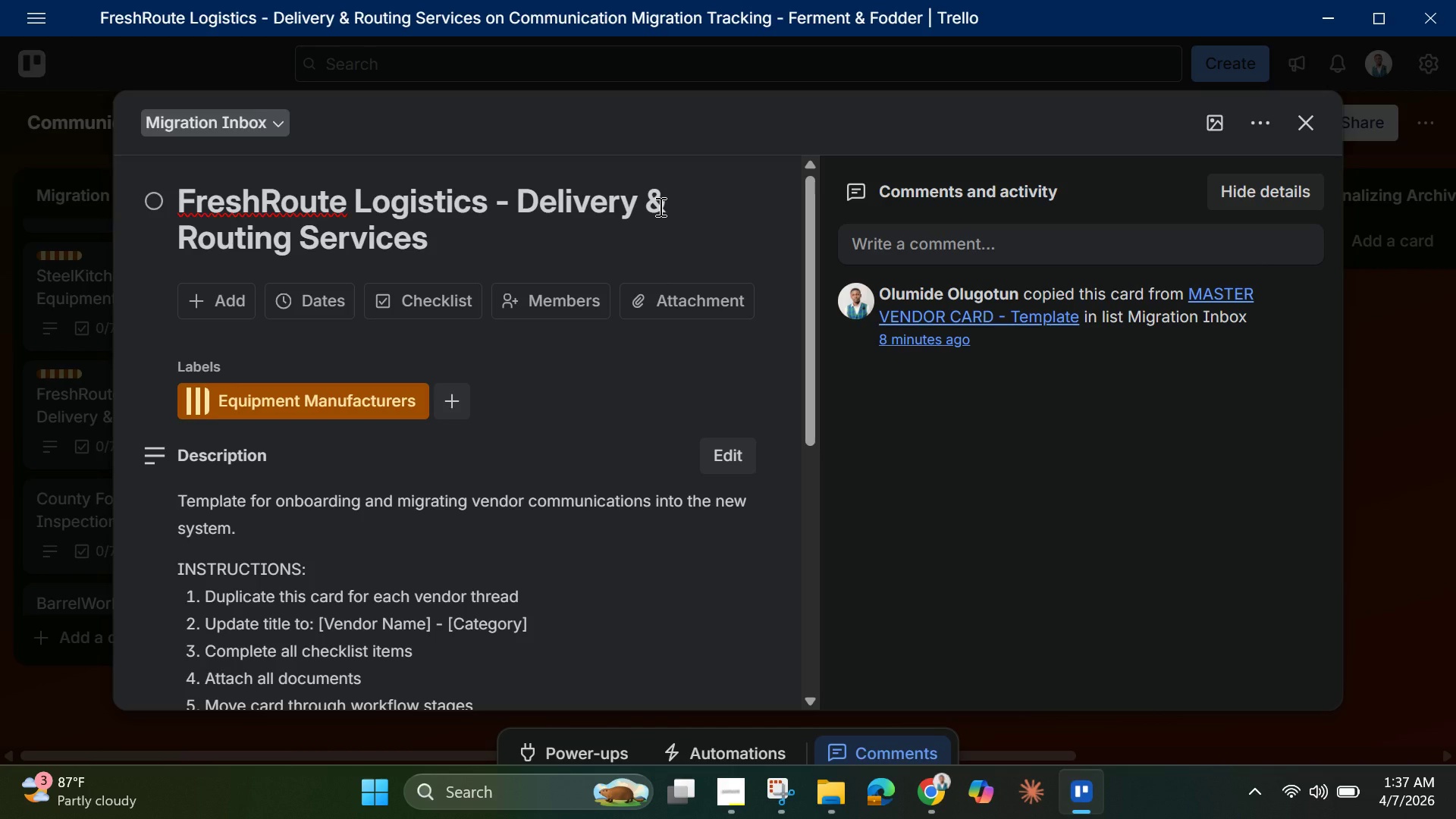 
left_click([1304, 129])
 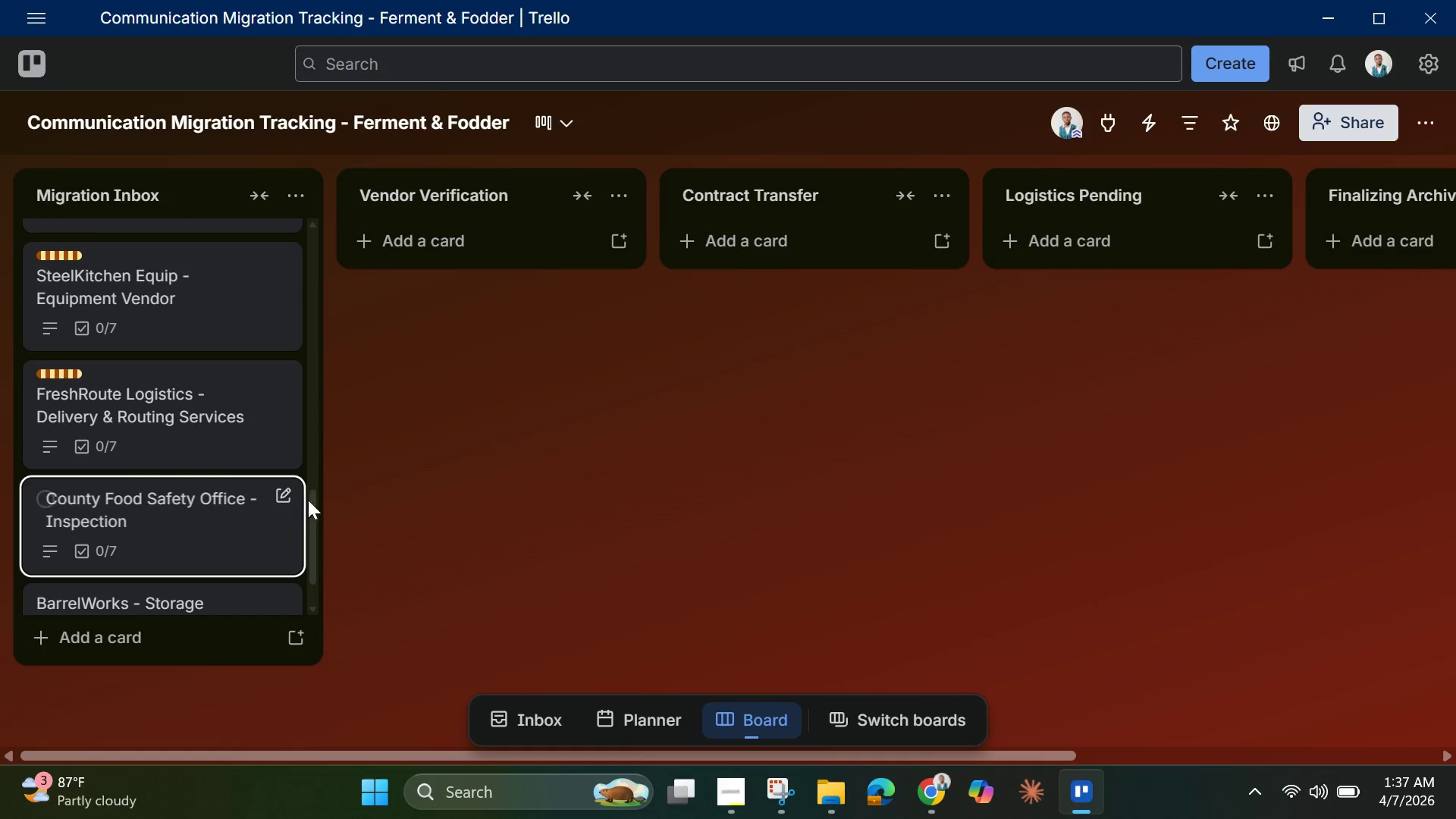 
left_click_drag(start_coordinate=[311, 504], to_coordinate=[316, 522])
 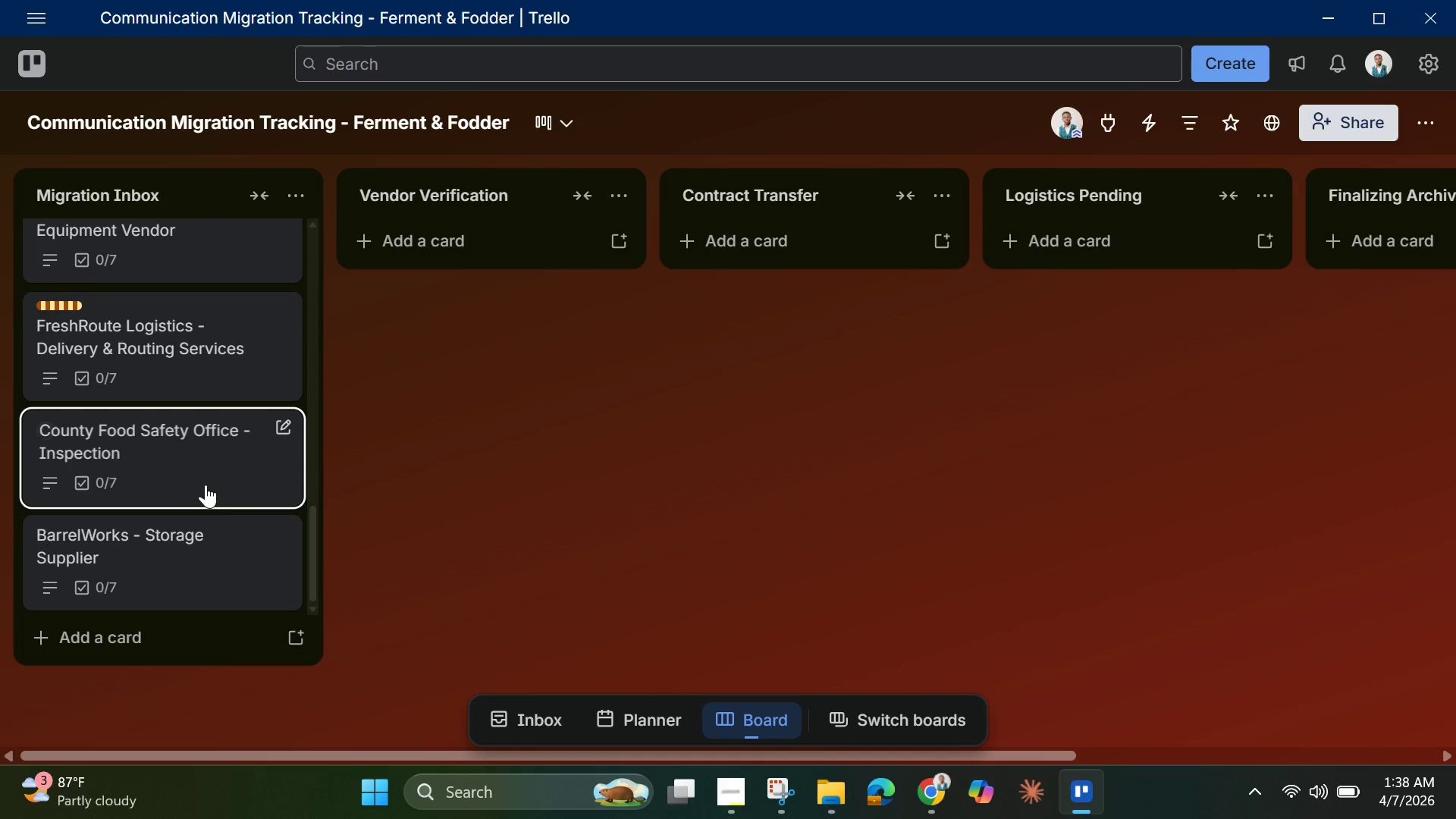 
left_click([202, 477])
 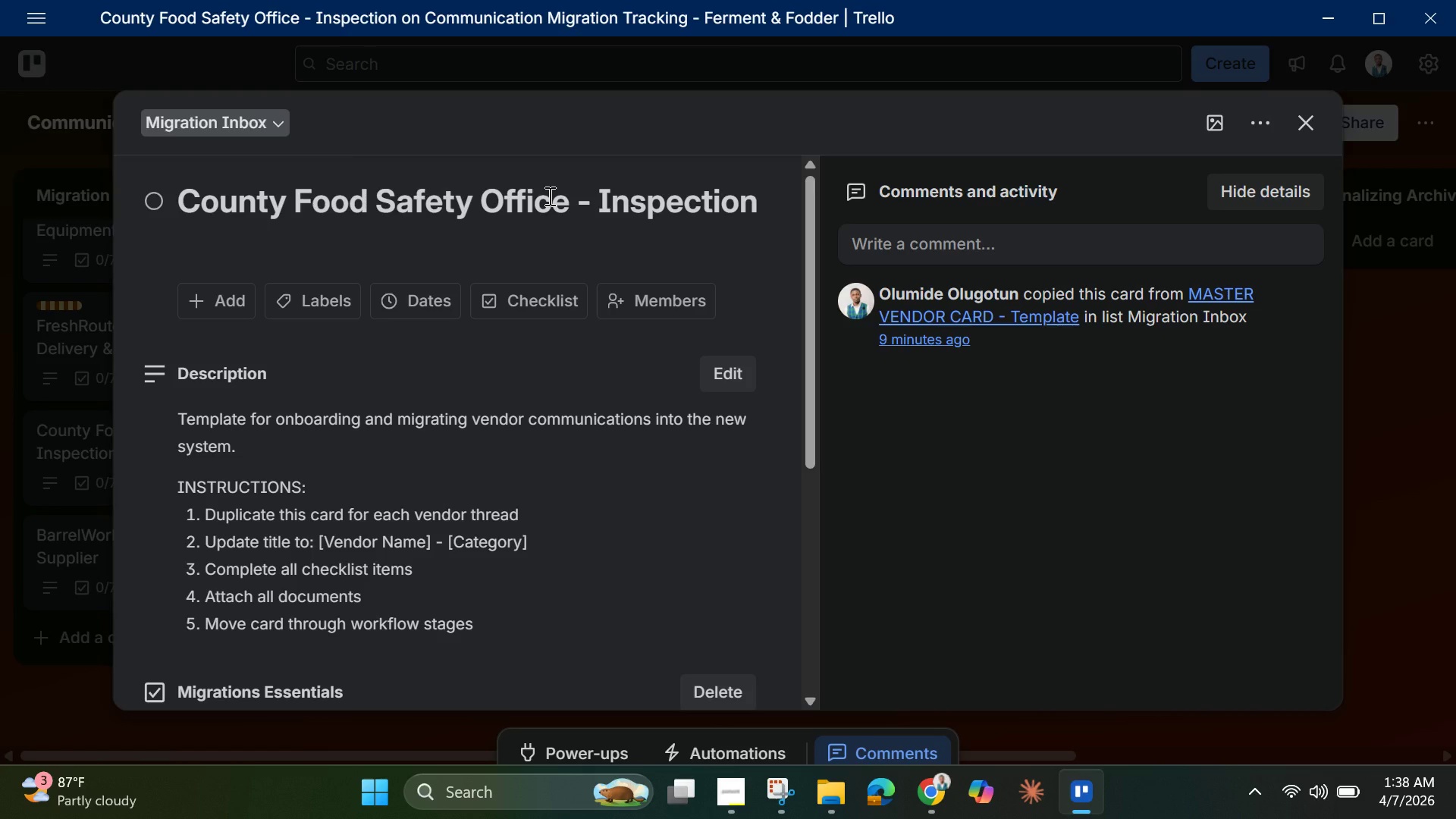 
wait(13.08)
 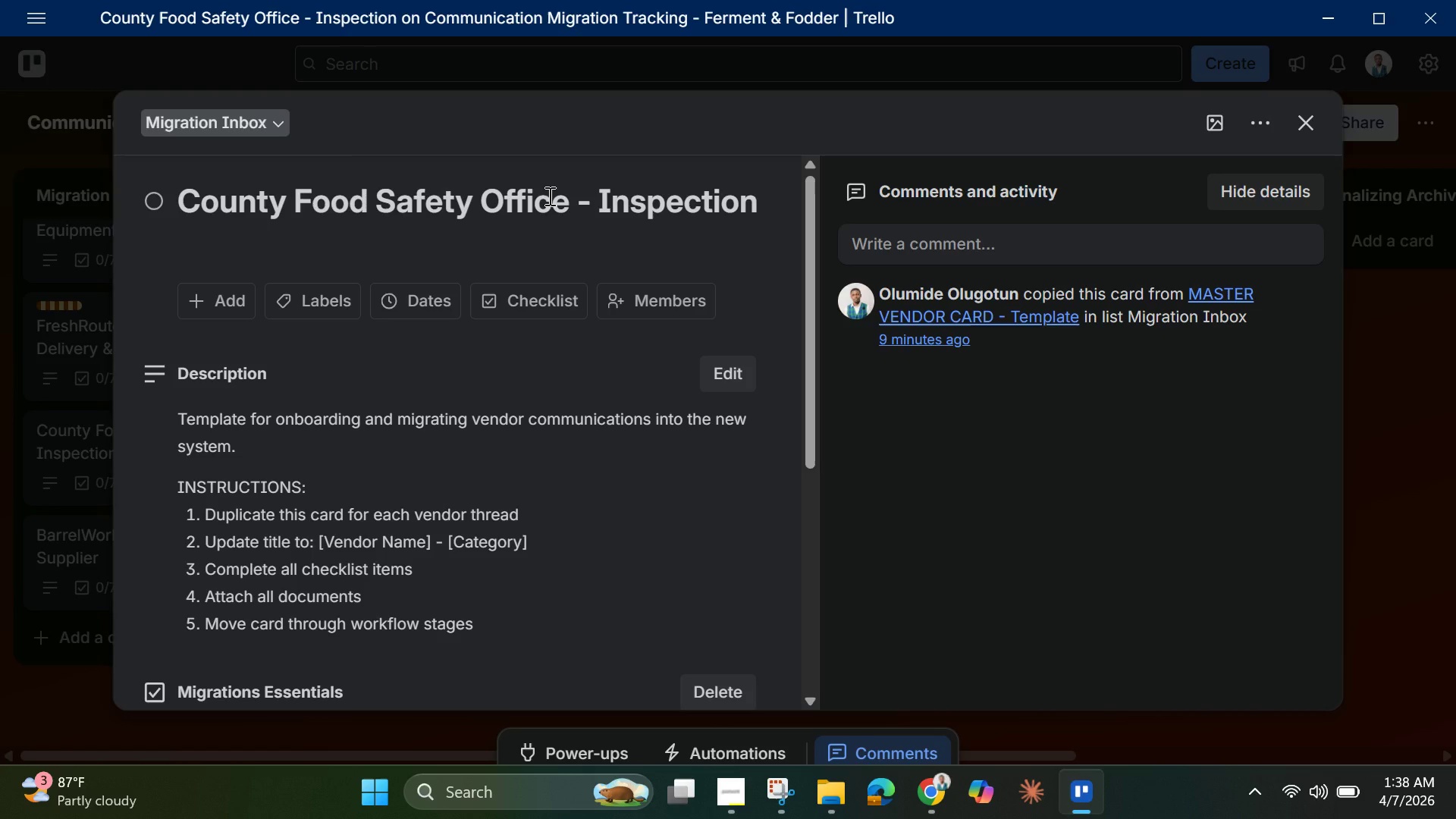 
type(Com)
 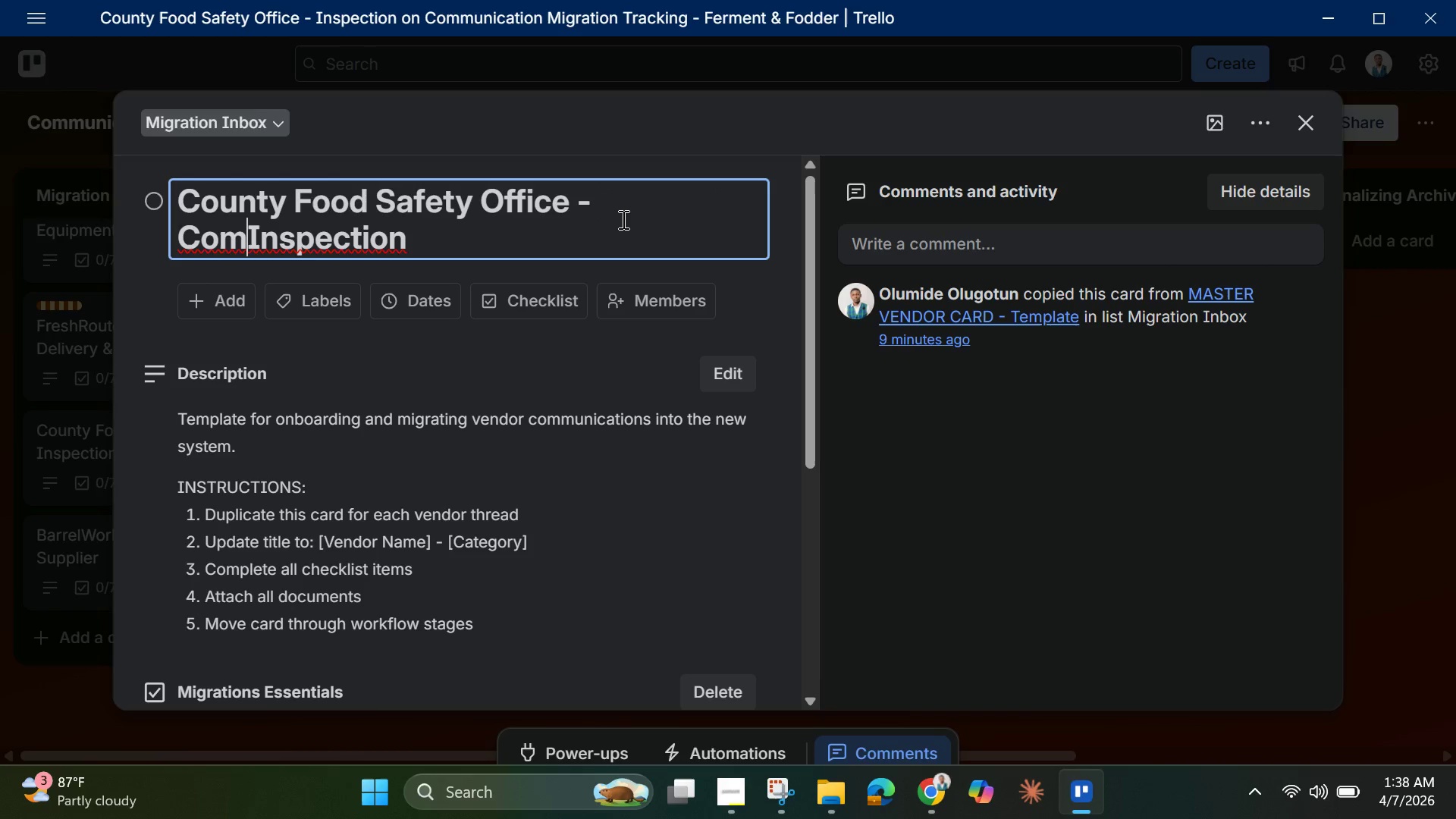 
type(pliance )
 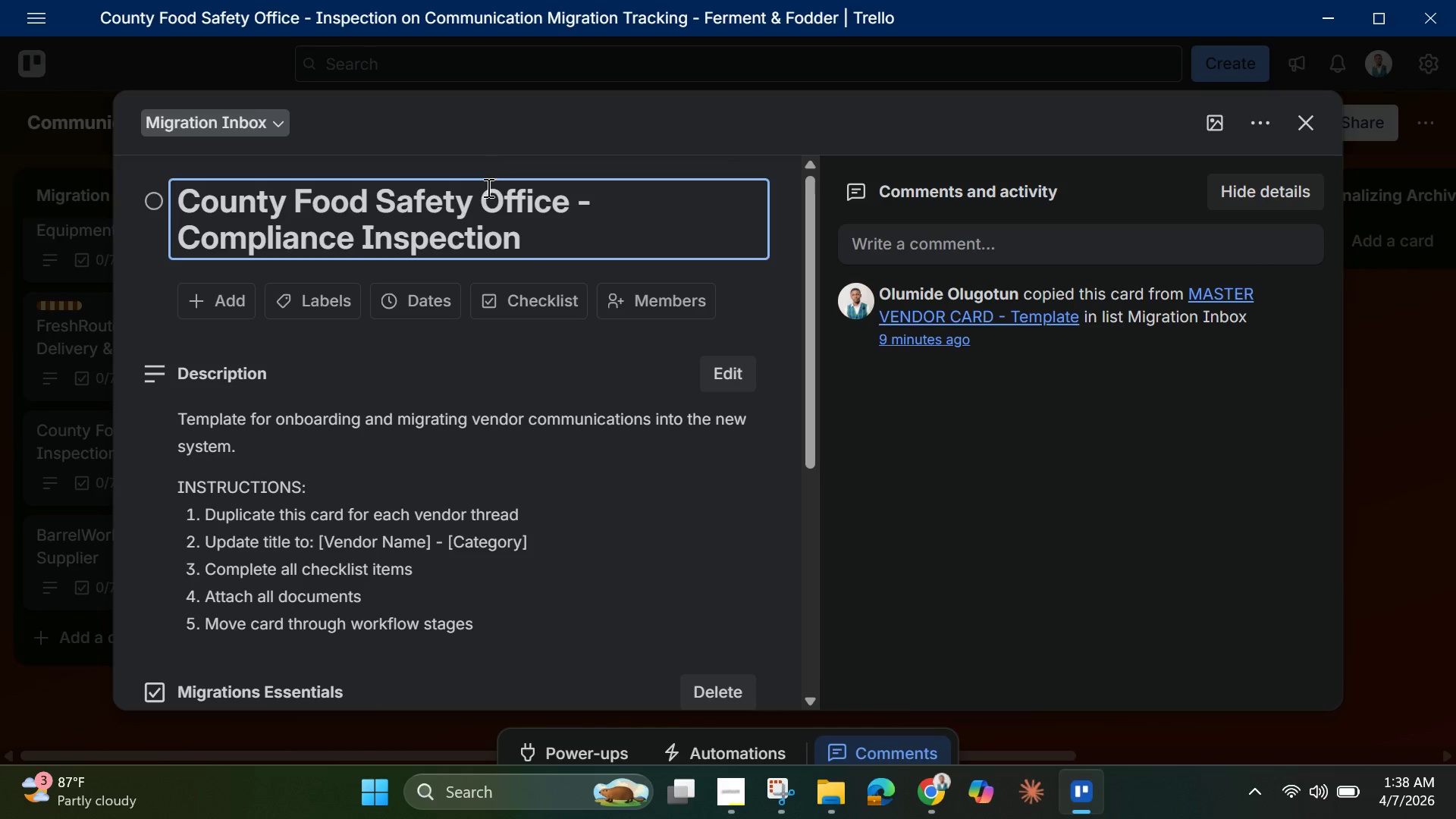 
wait(5.23)
 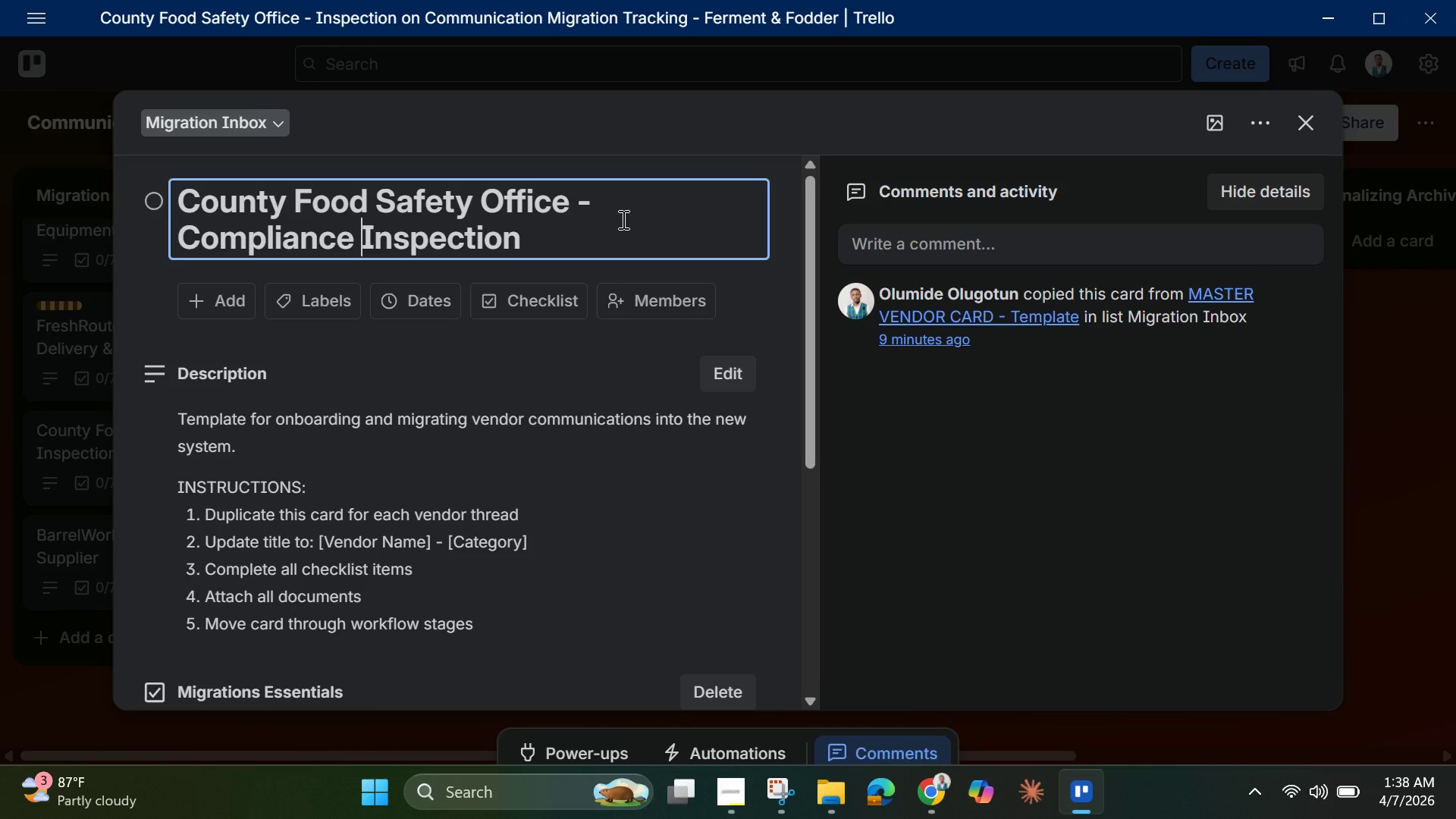 
left_click([328, 306])
 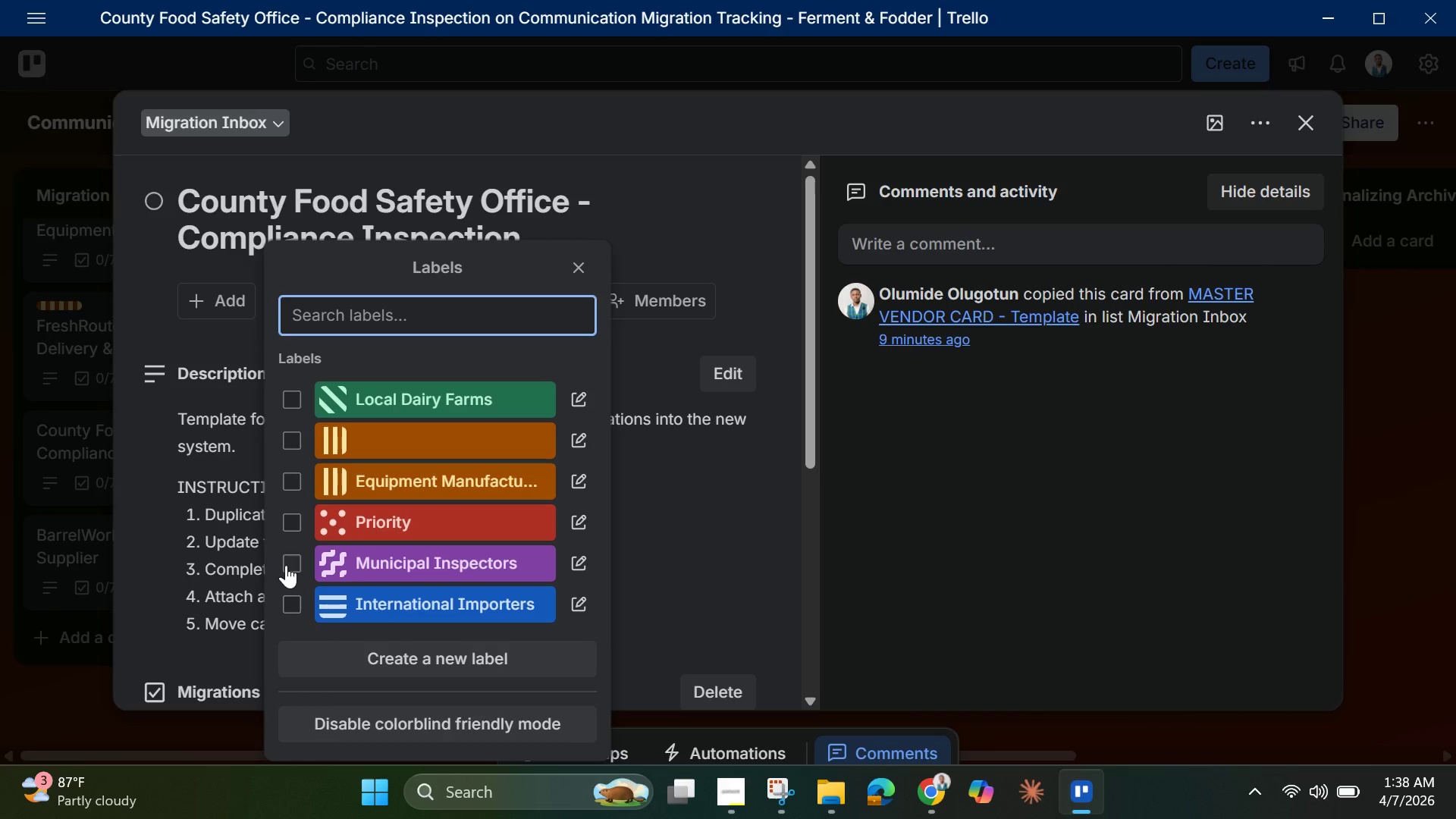 
left_click([286, 565])
 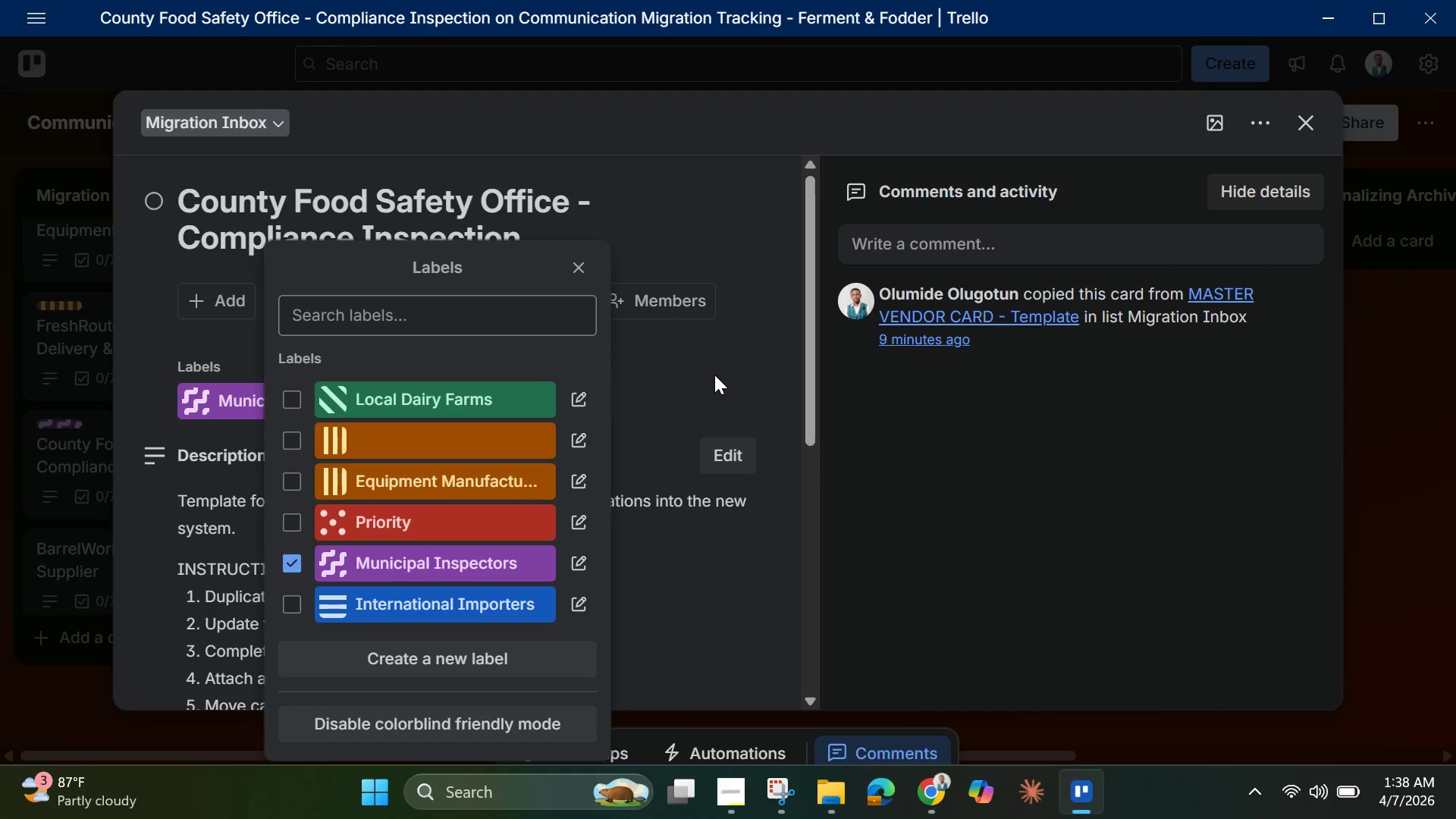 
left_click([765, 336])
 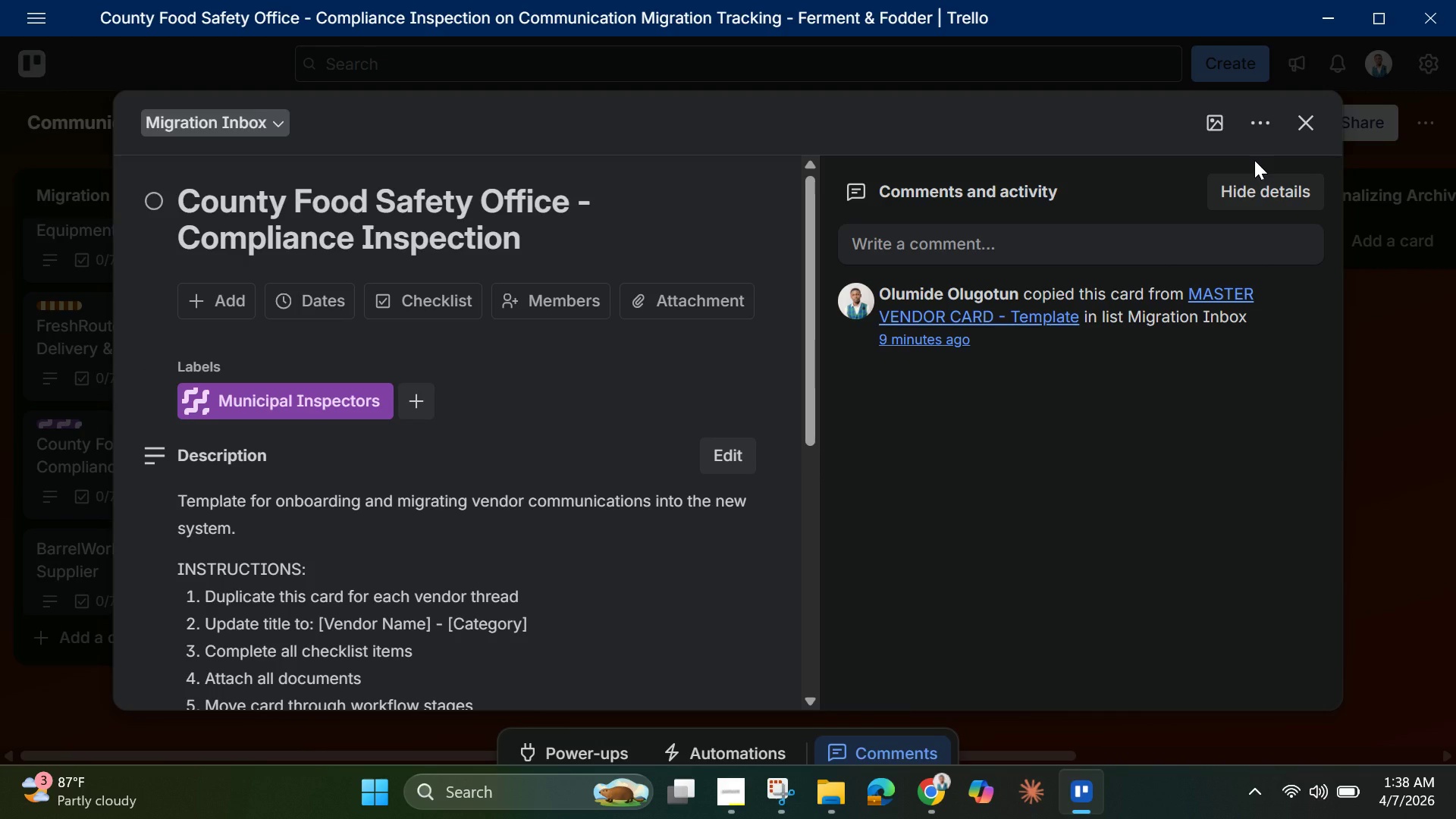 
wait(7.03)
 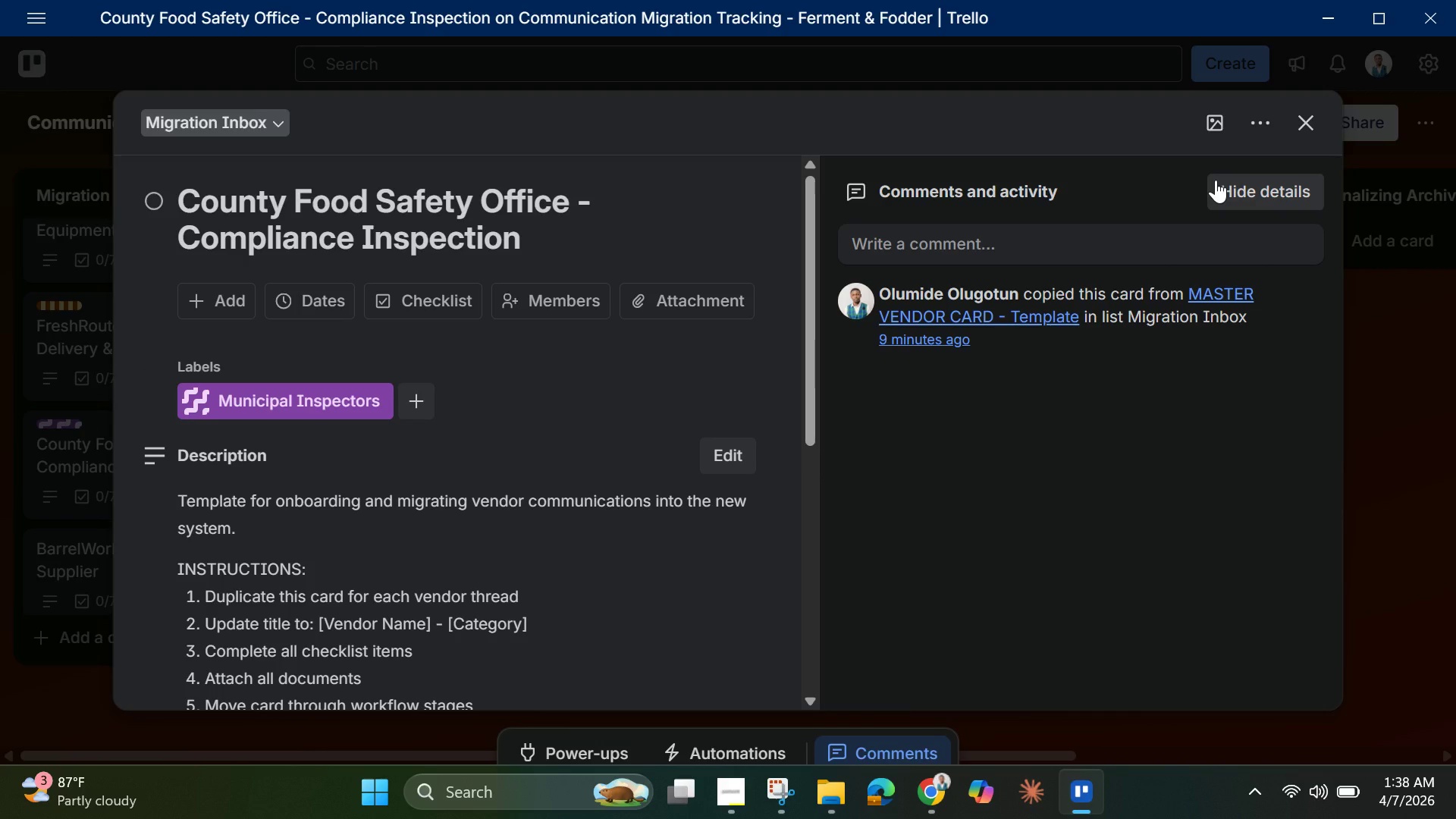 
left_click([1307, 118])
 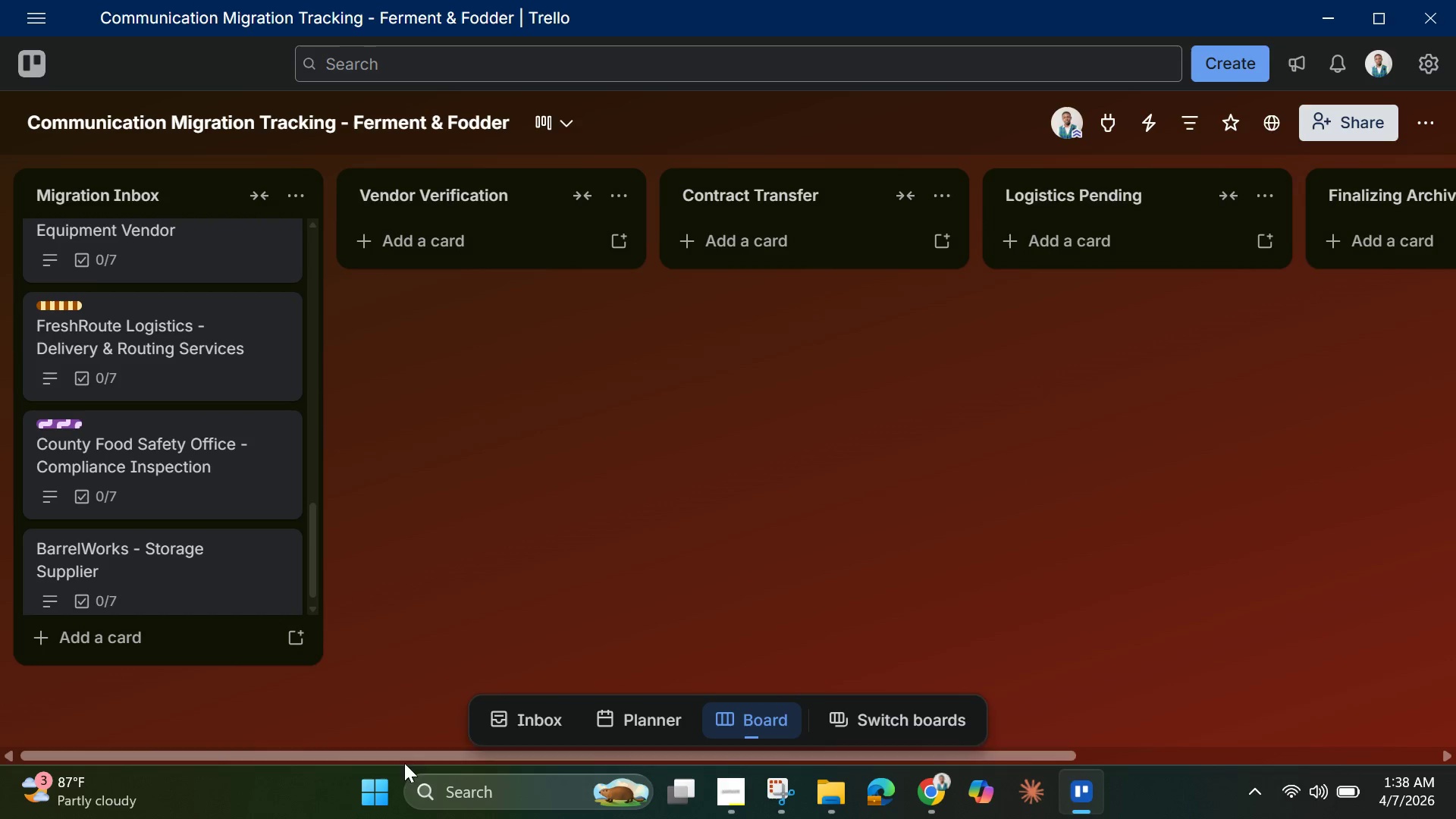 
wait(5.02)
 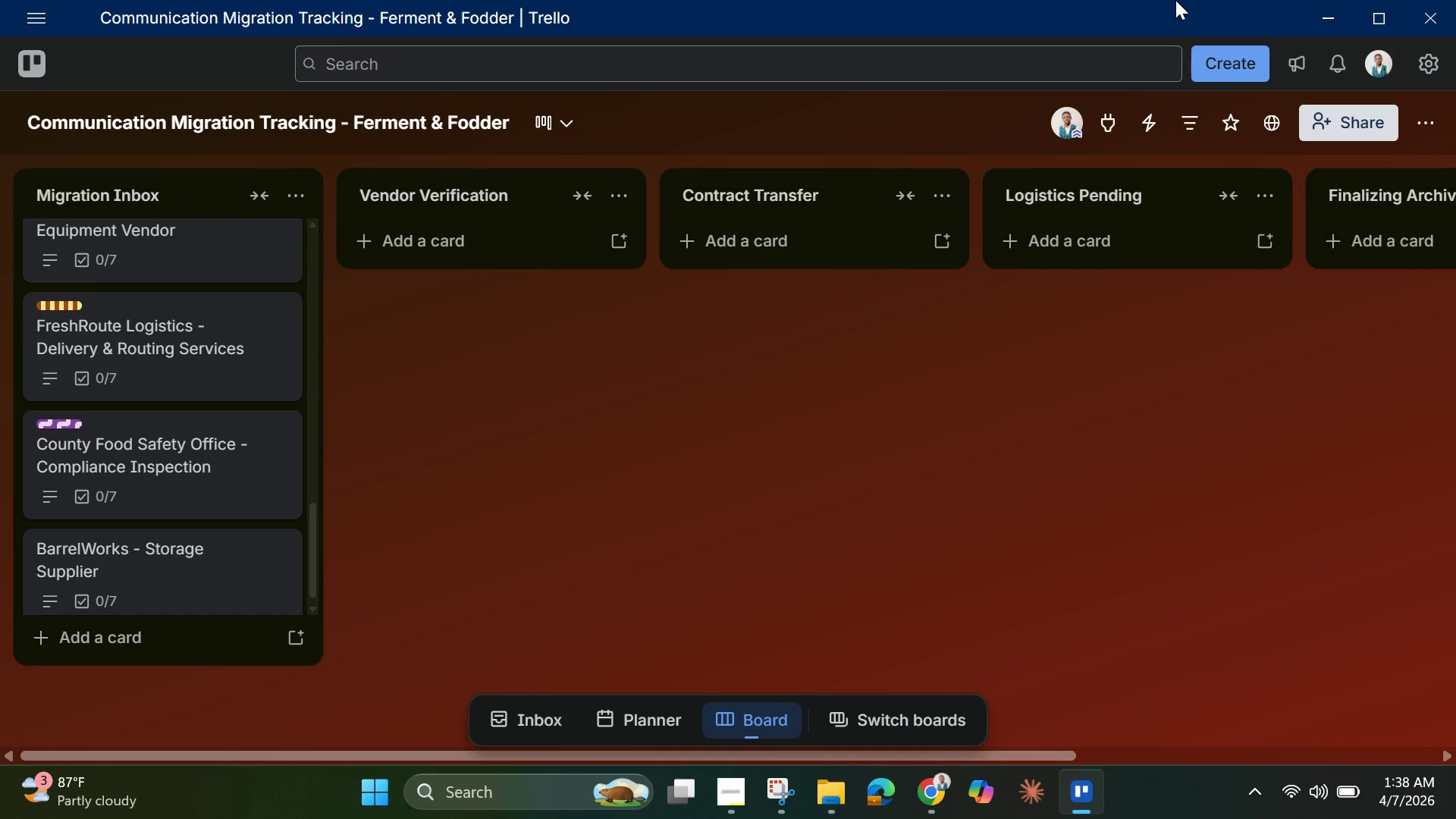 
left_click([178, 592])
 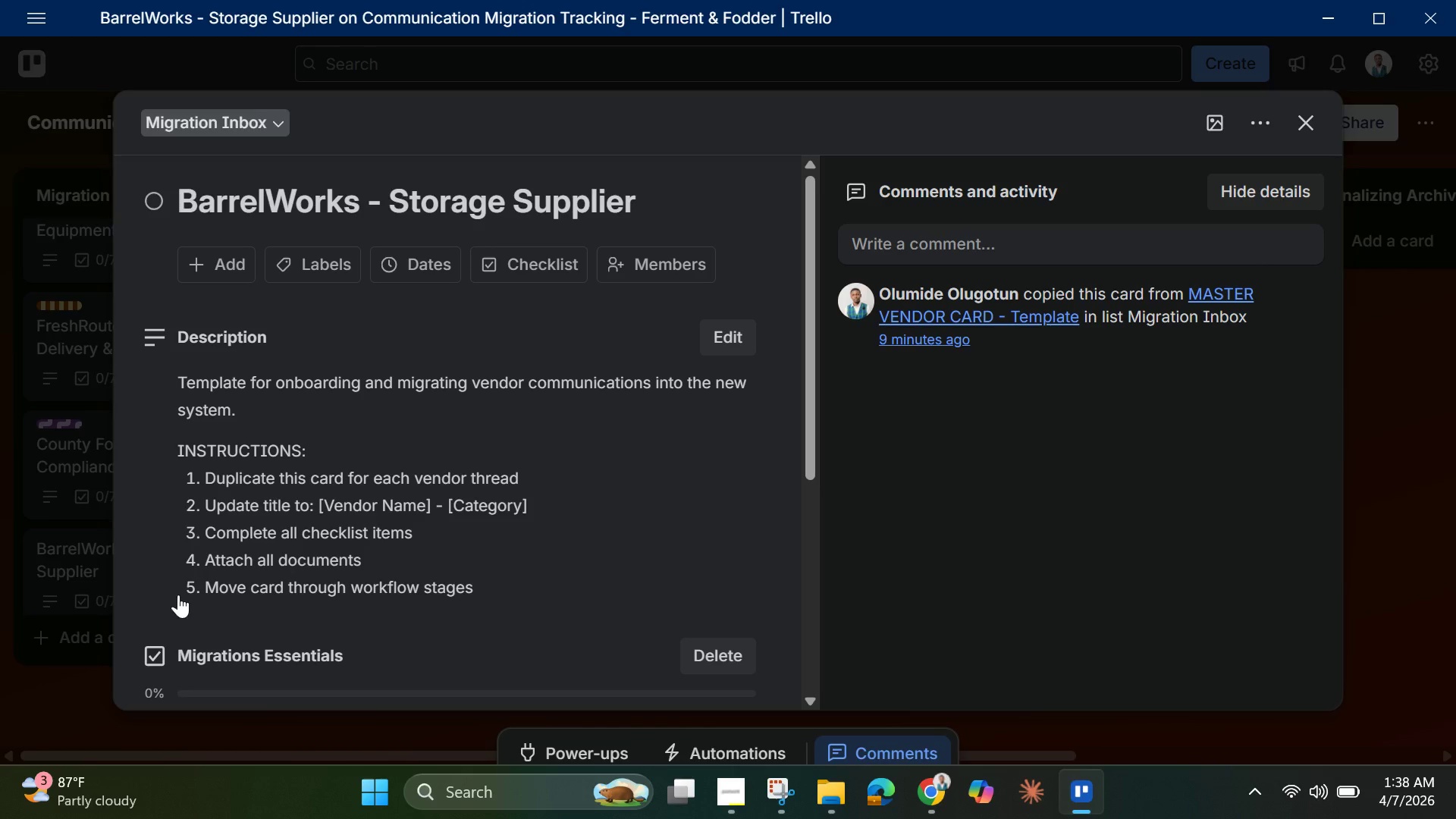 
wait(19.0)
 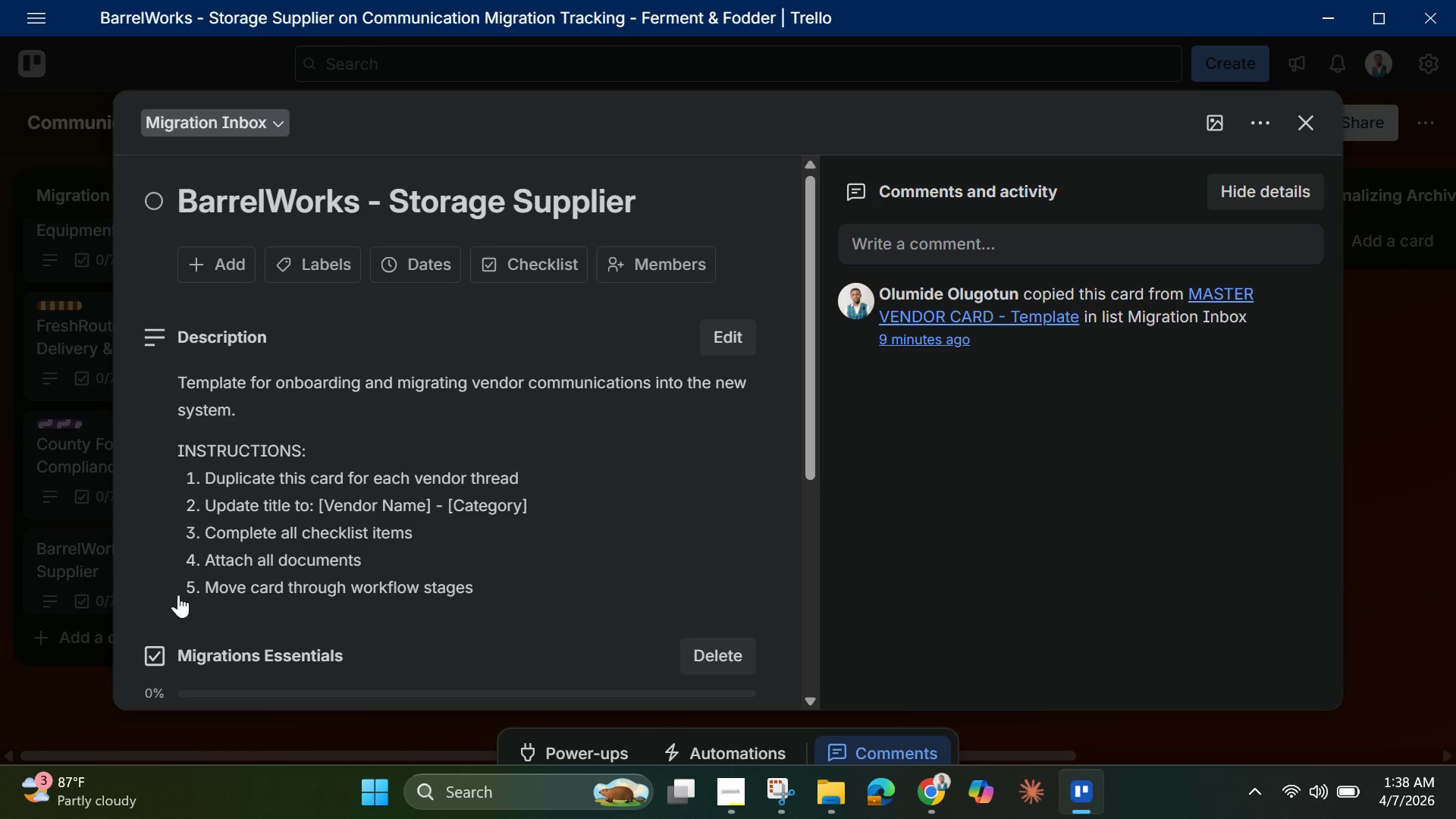 
left_click([508, 174])
 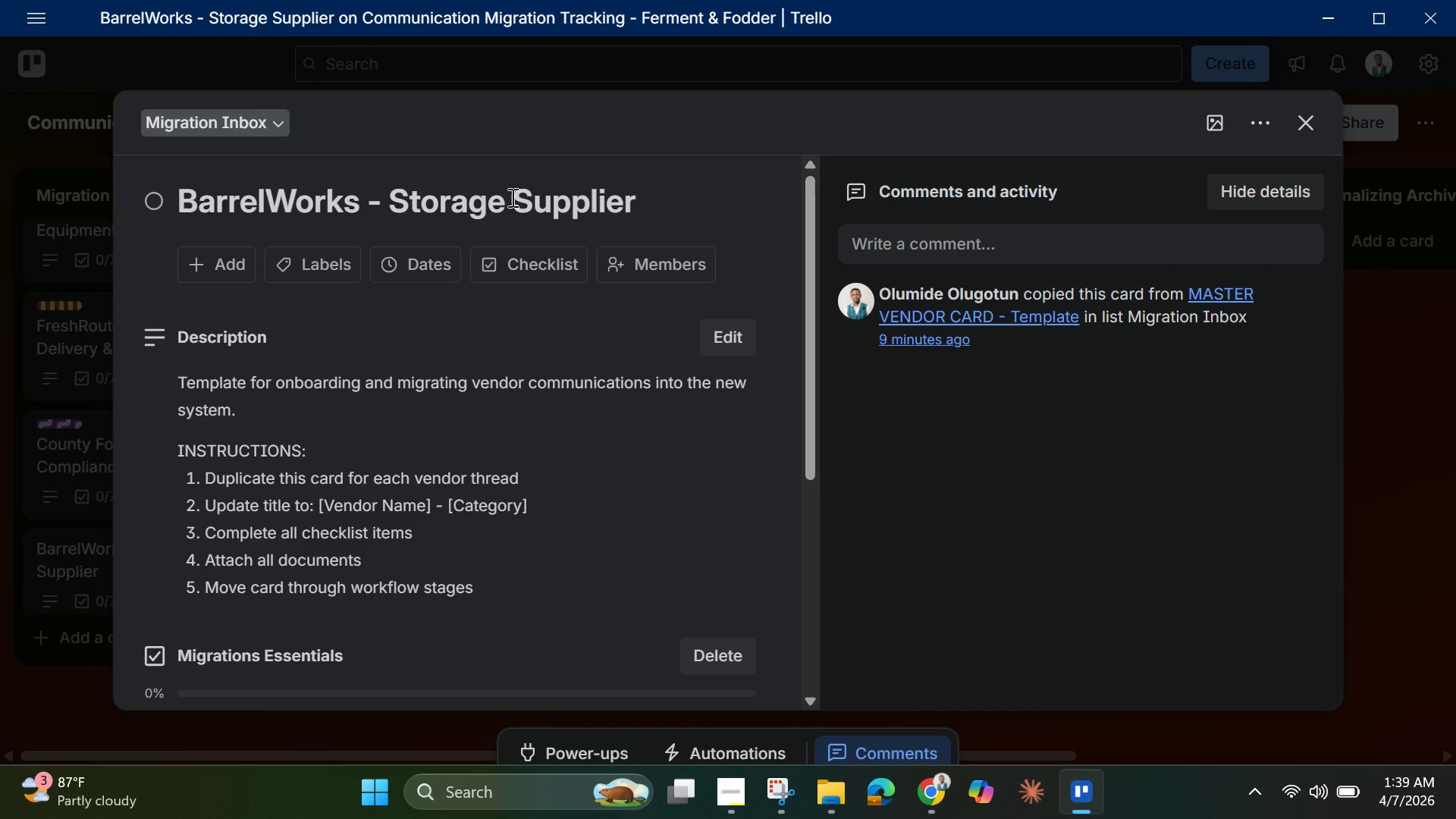 
left_click([511, 197])
 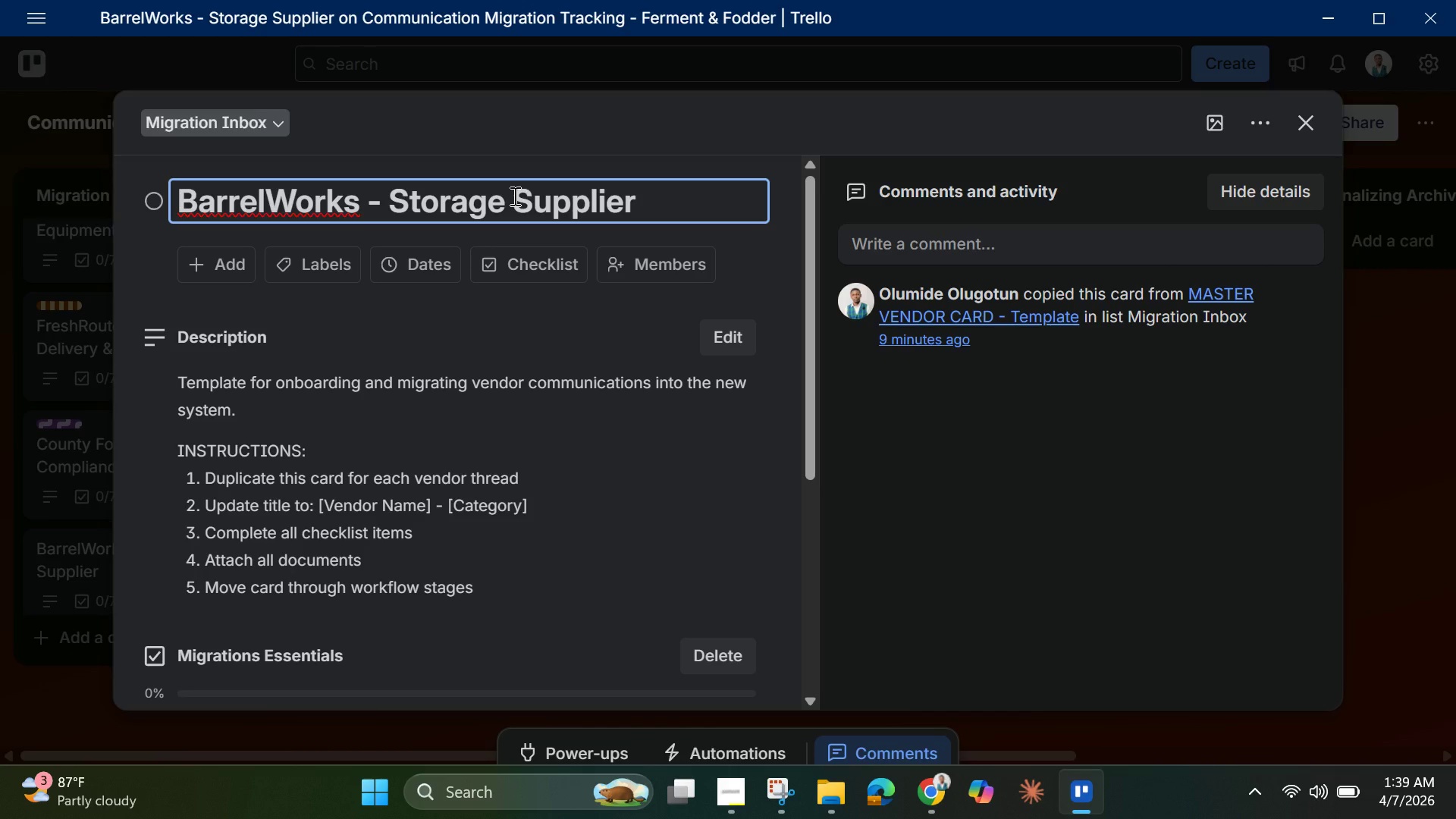 
wait(5.17)
 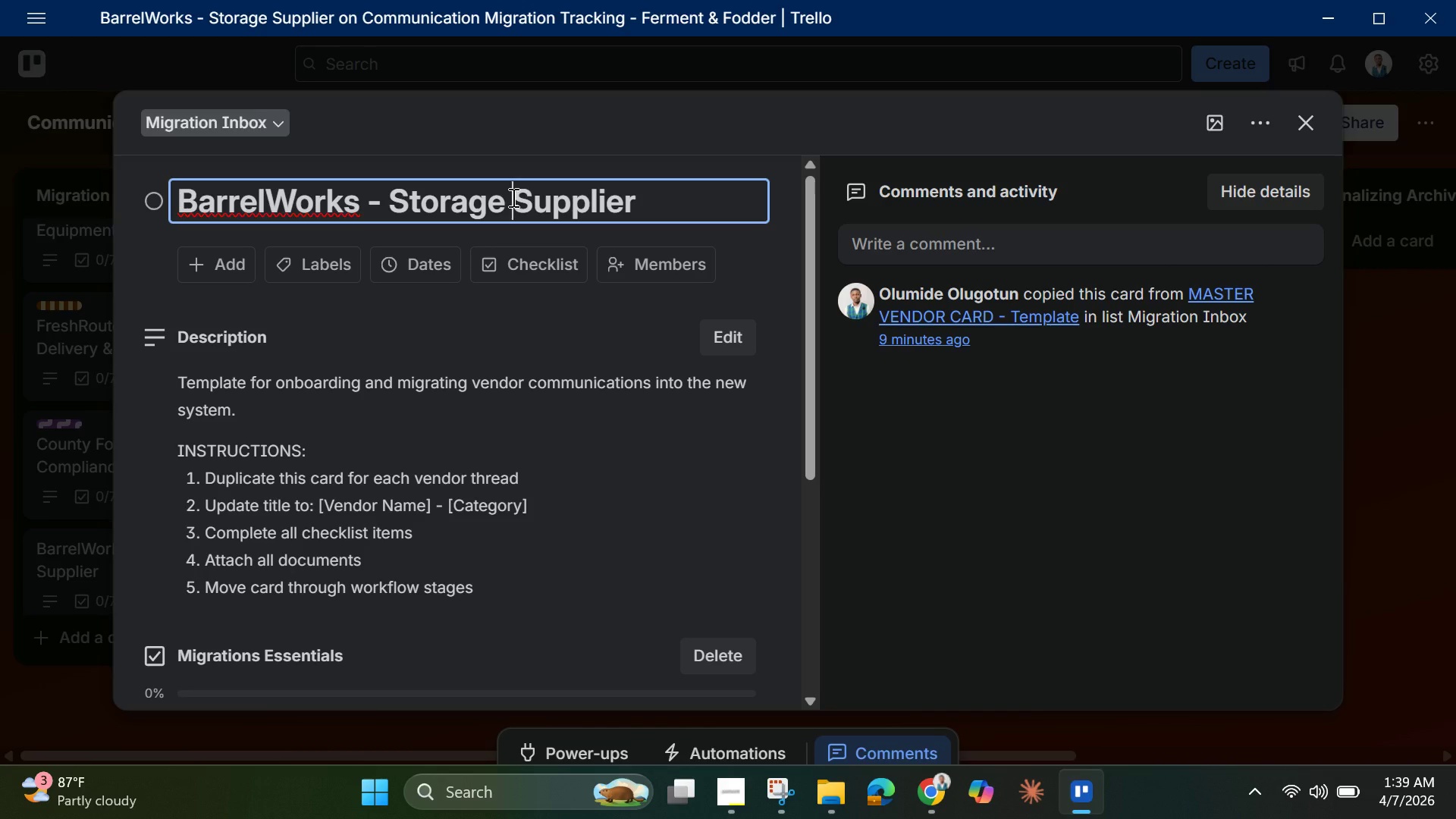 
left_click([386, 198])
 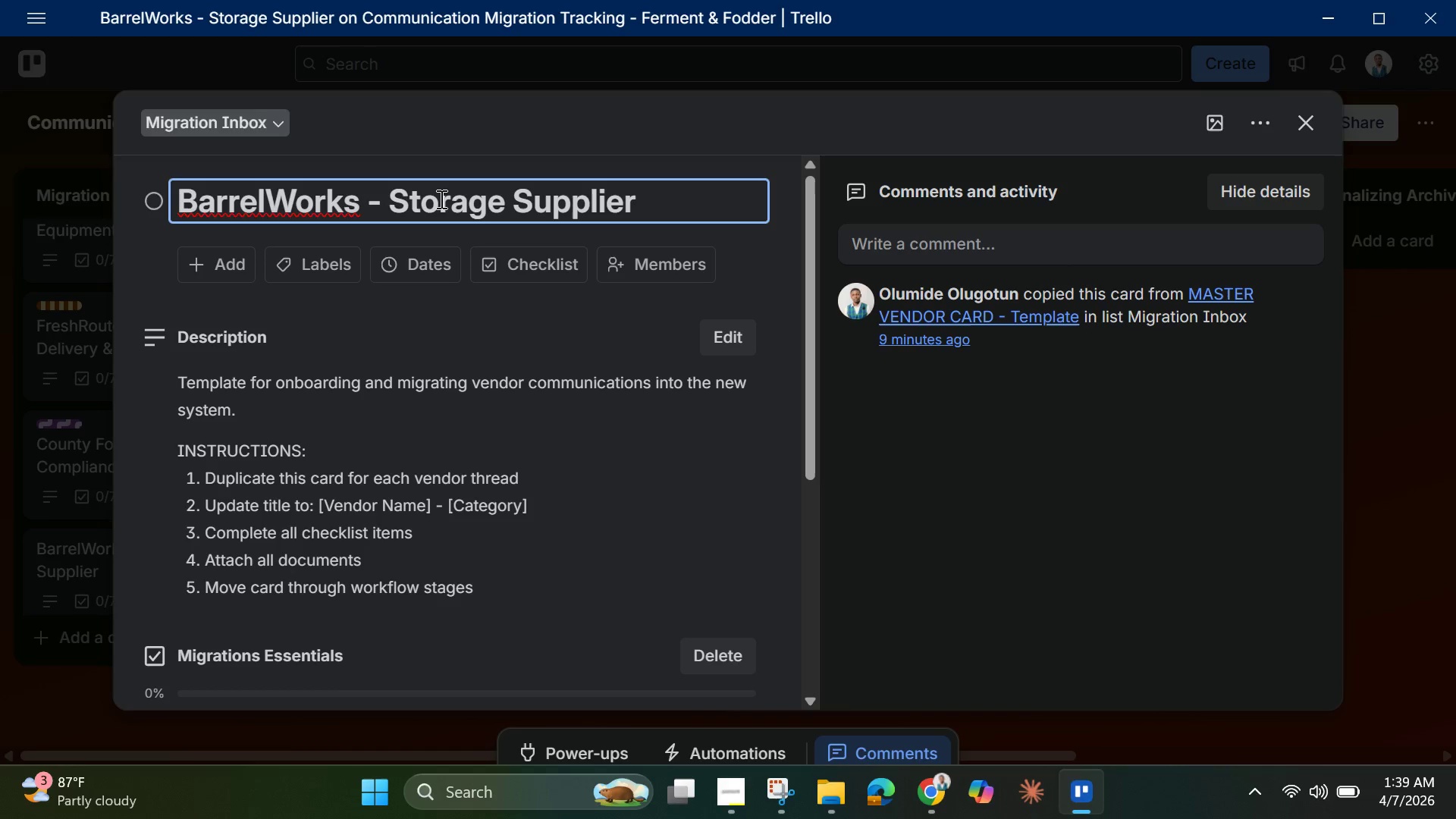 
type(Fermentation )
 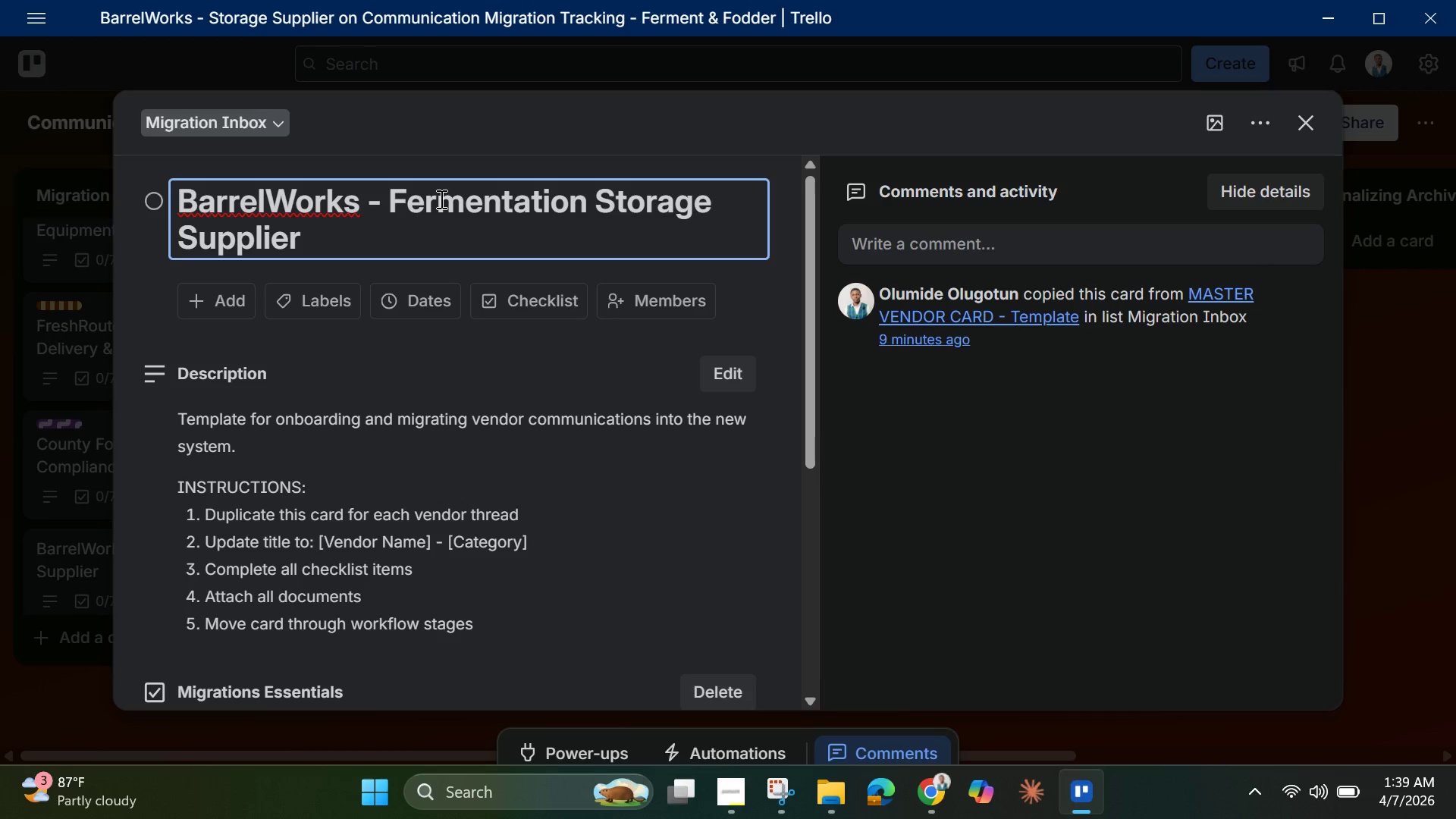 
key(Shift+7)
 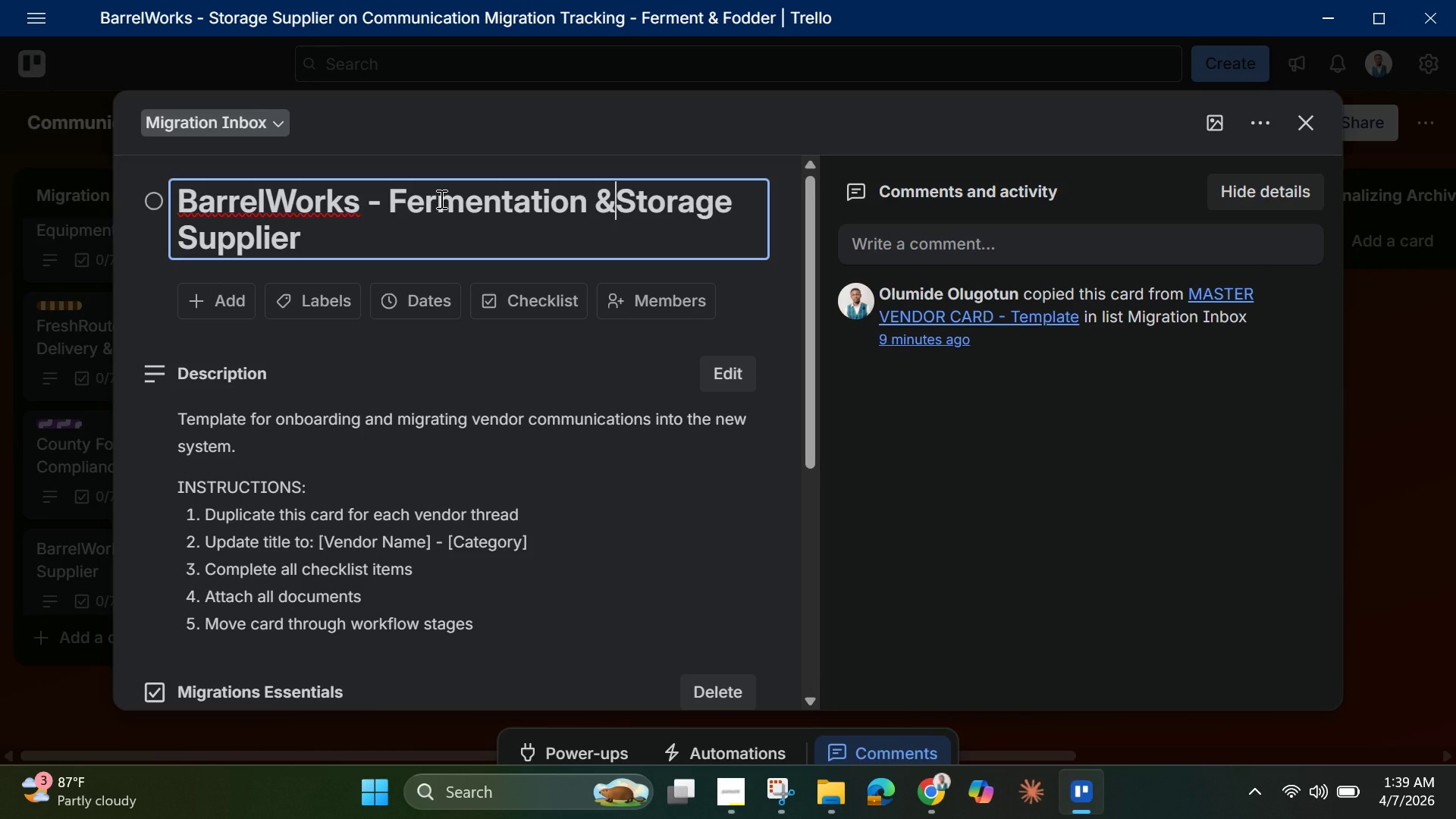 
key(Space)
 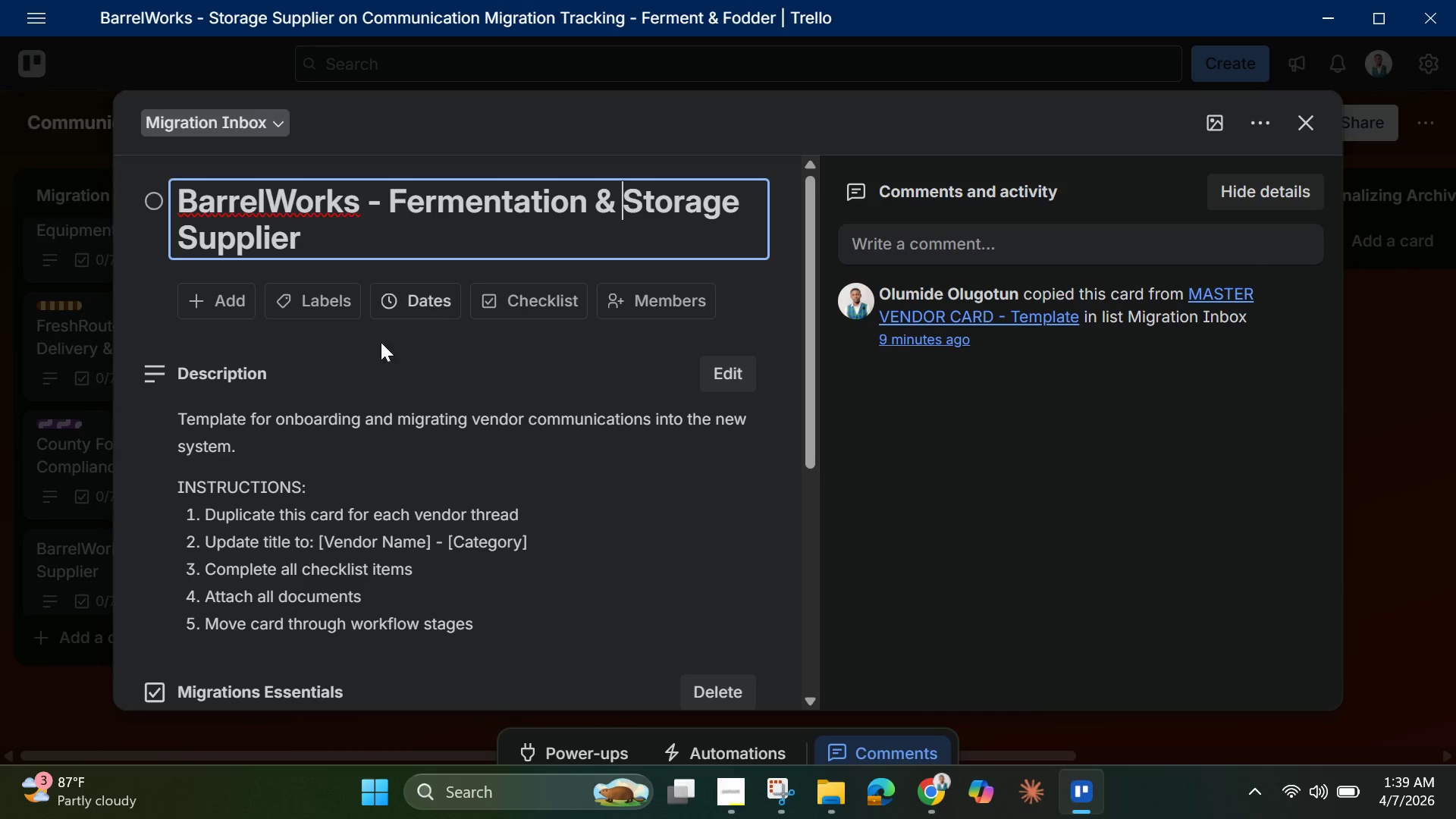 
left_click_drag(start_coordinate=[306, 226], to_coordinate=[164, 259])
 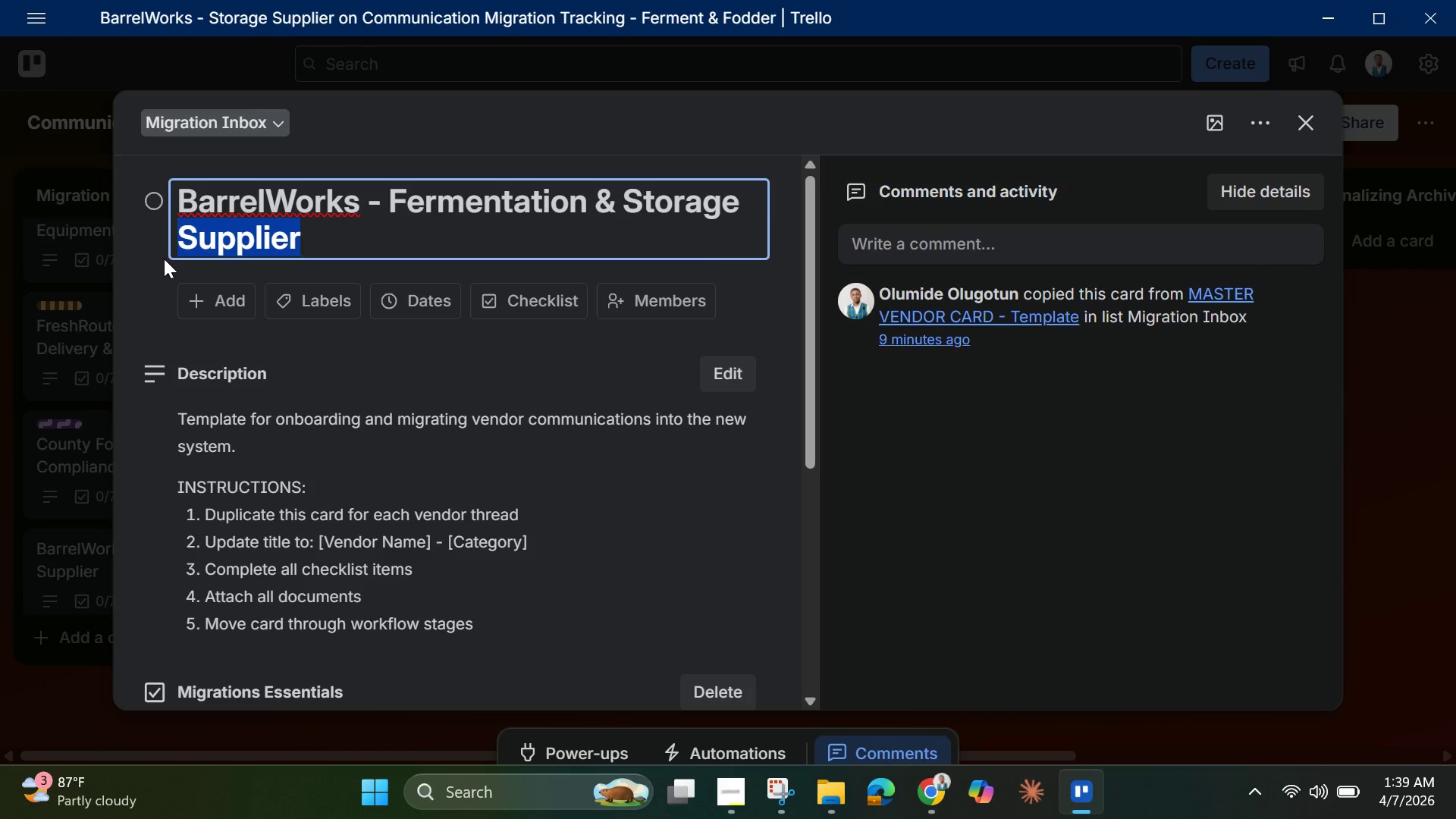 
key(Backspace)
type(Equ)
 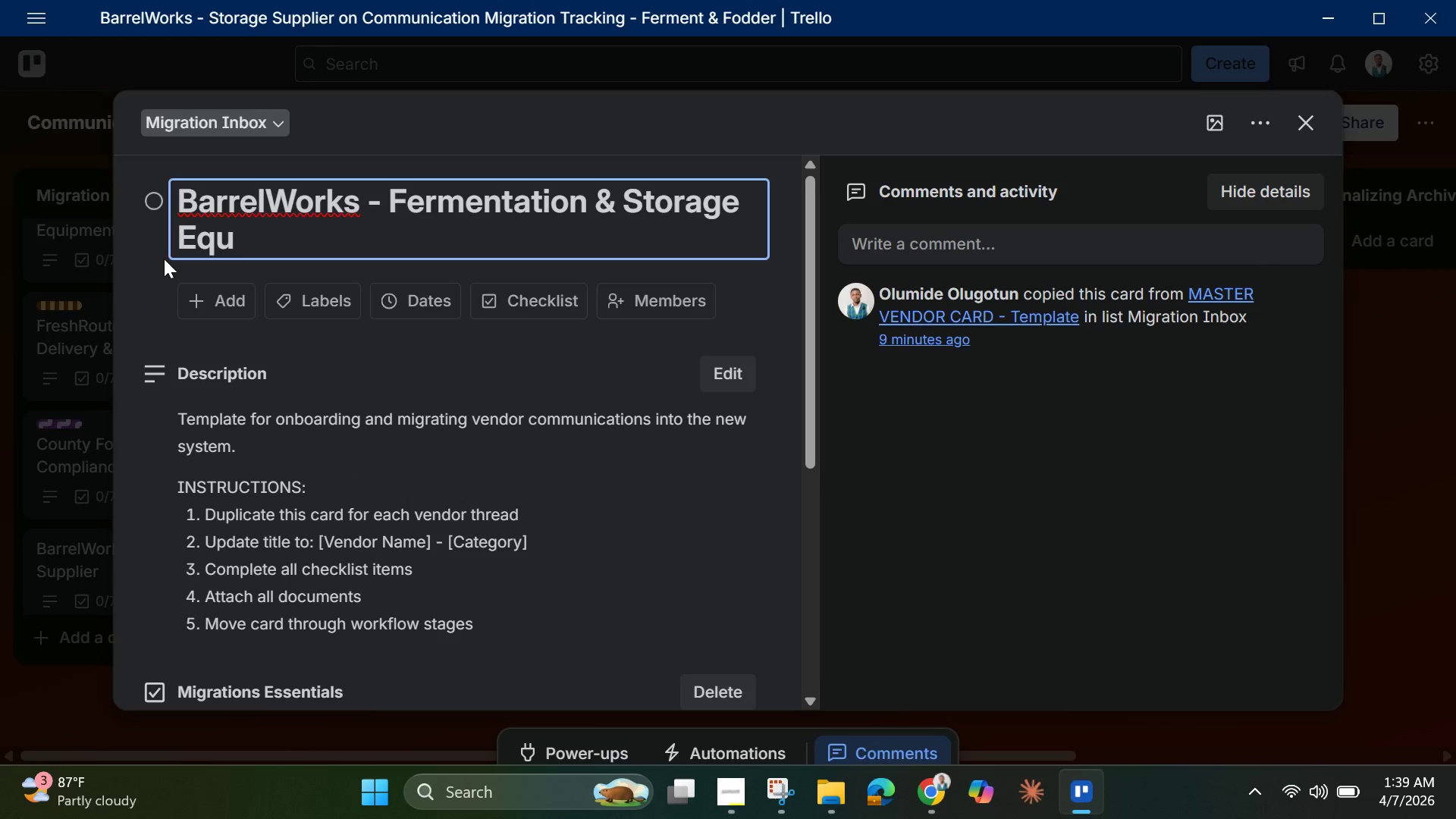 
type(ipment)
 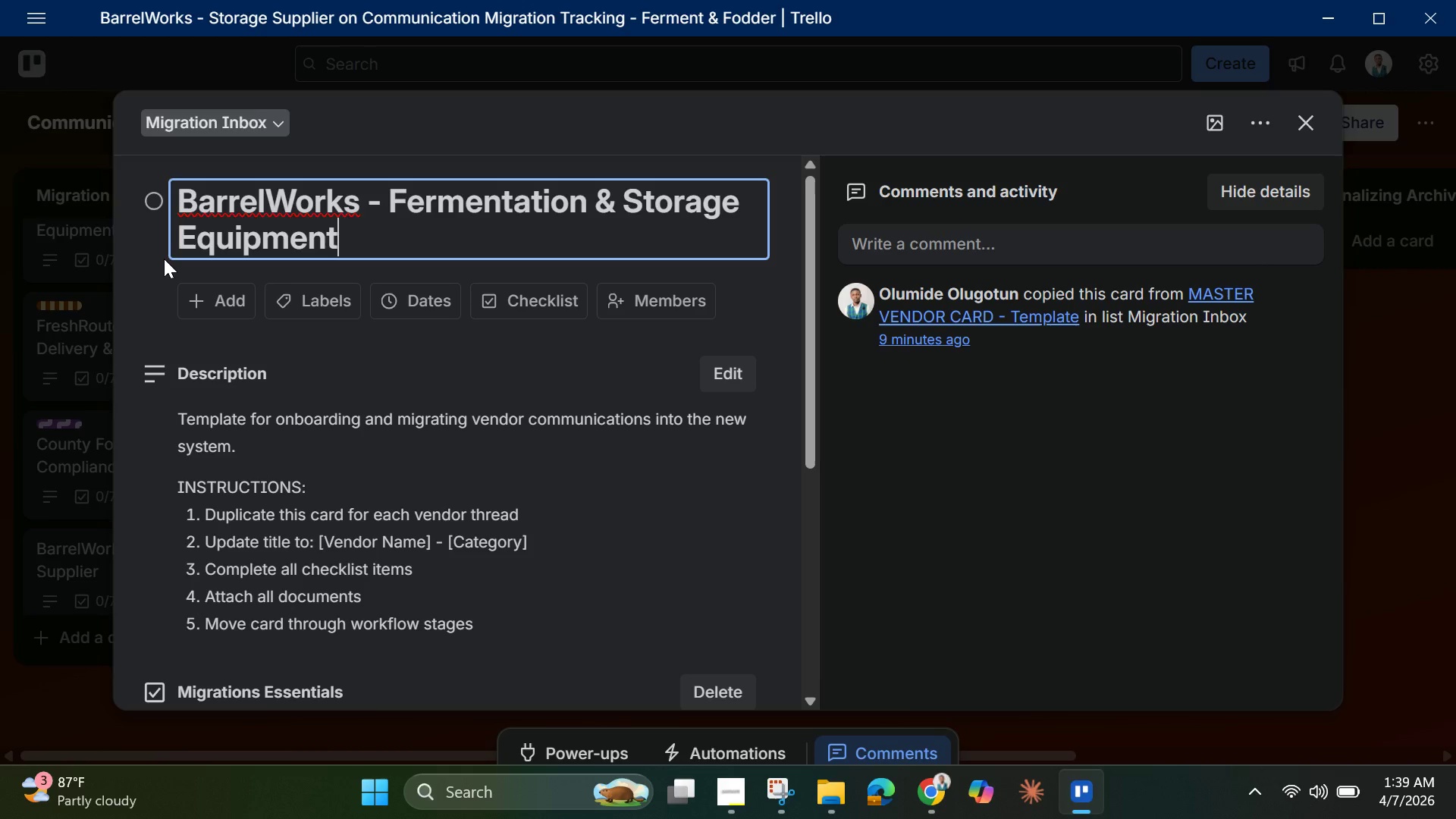 
wait(8.09)
 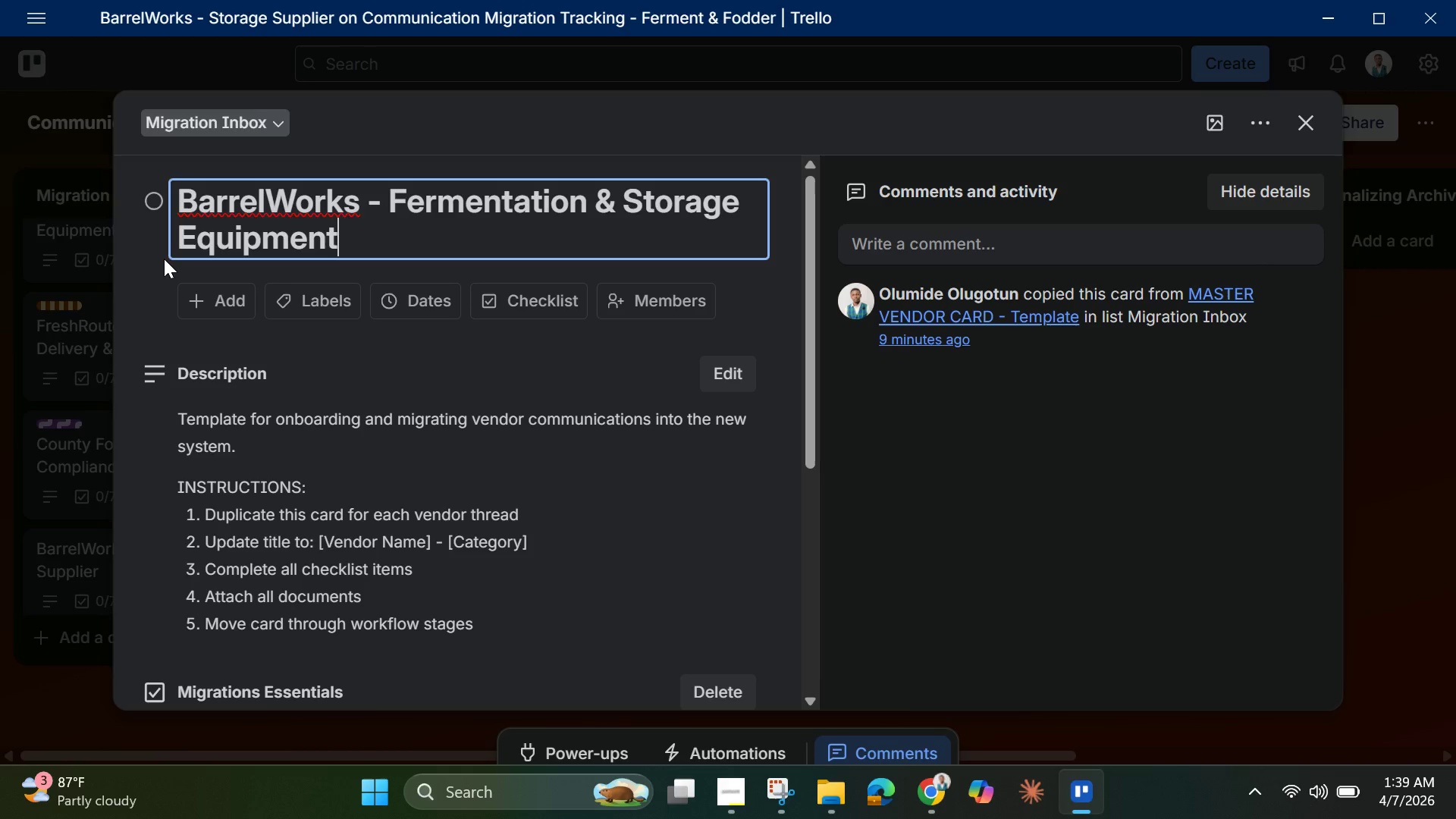 
left_click([323, 295])
 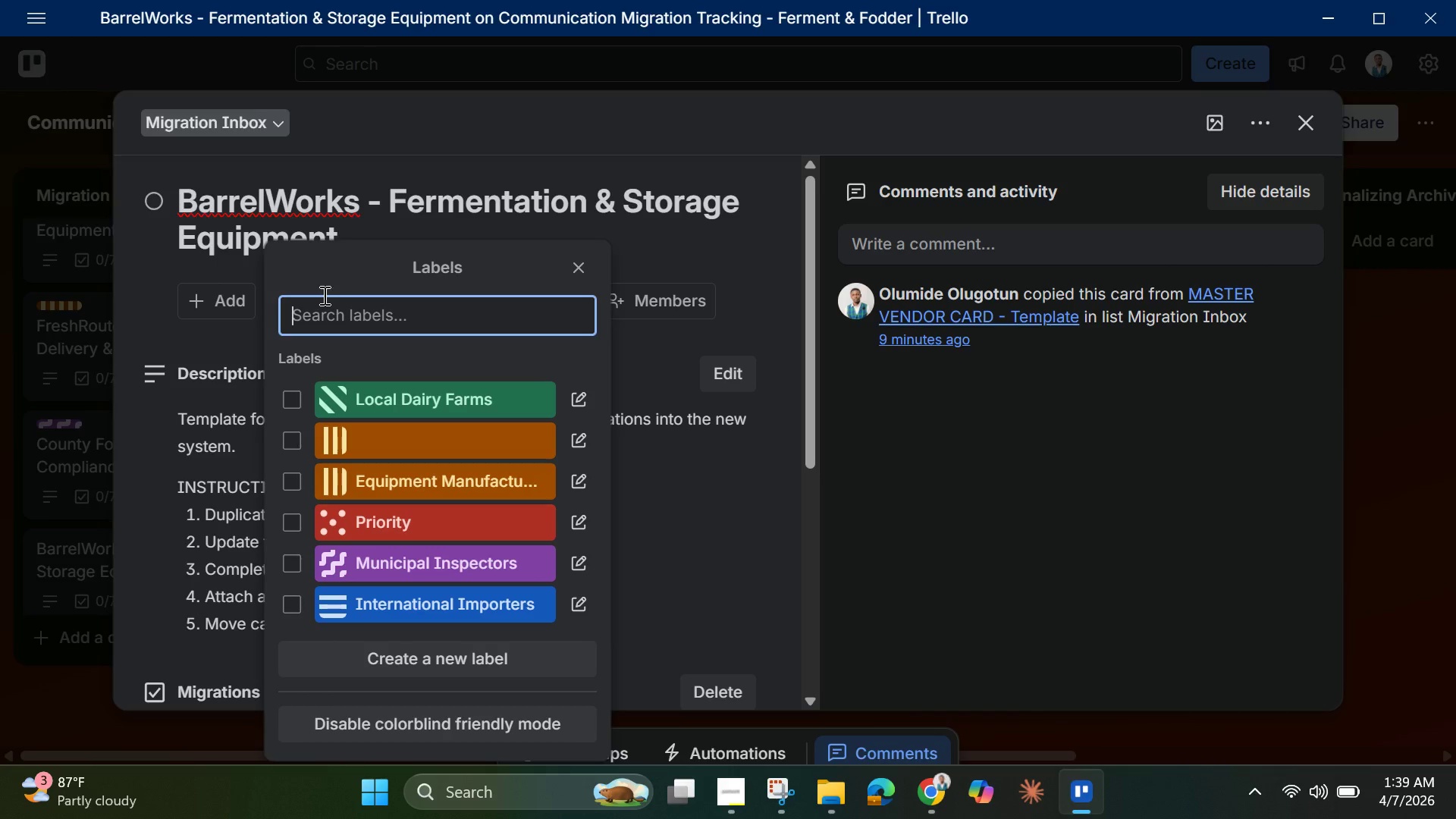 
wait(17.06)
 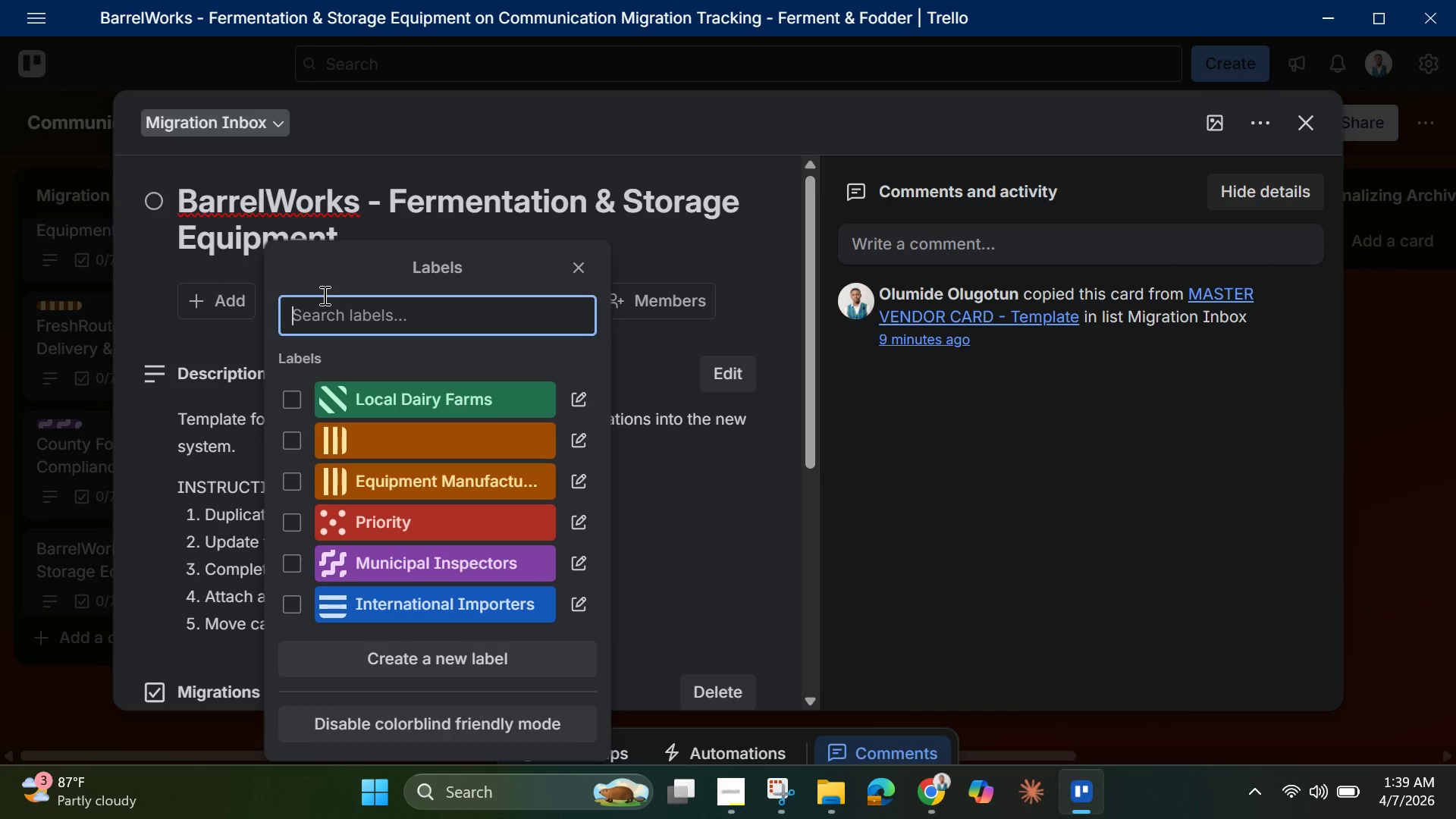 
left_click([289, 483])
 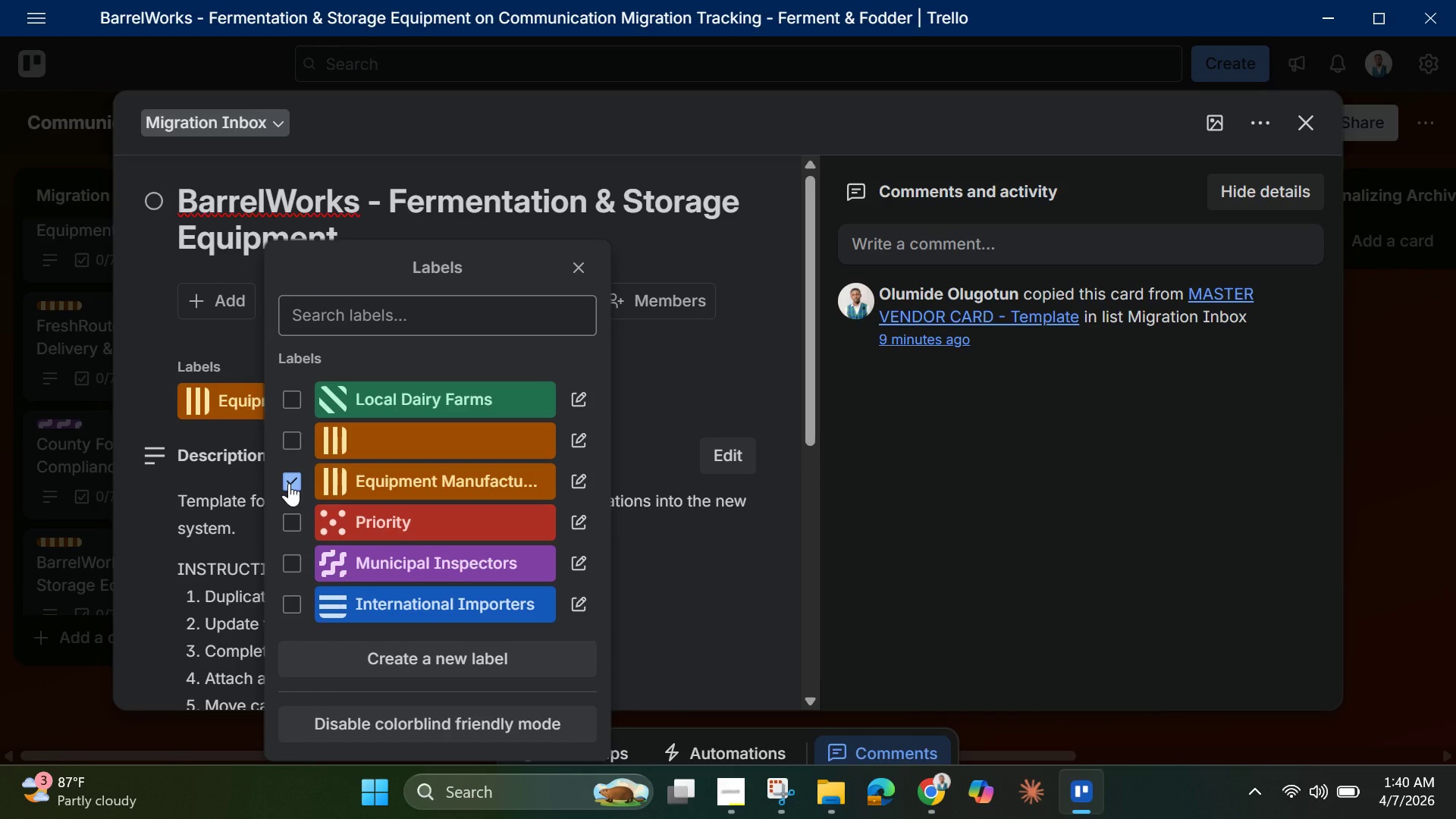 
wait(8.81)
 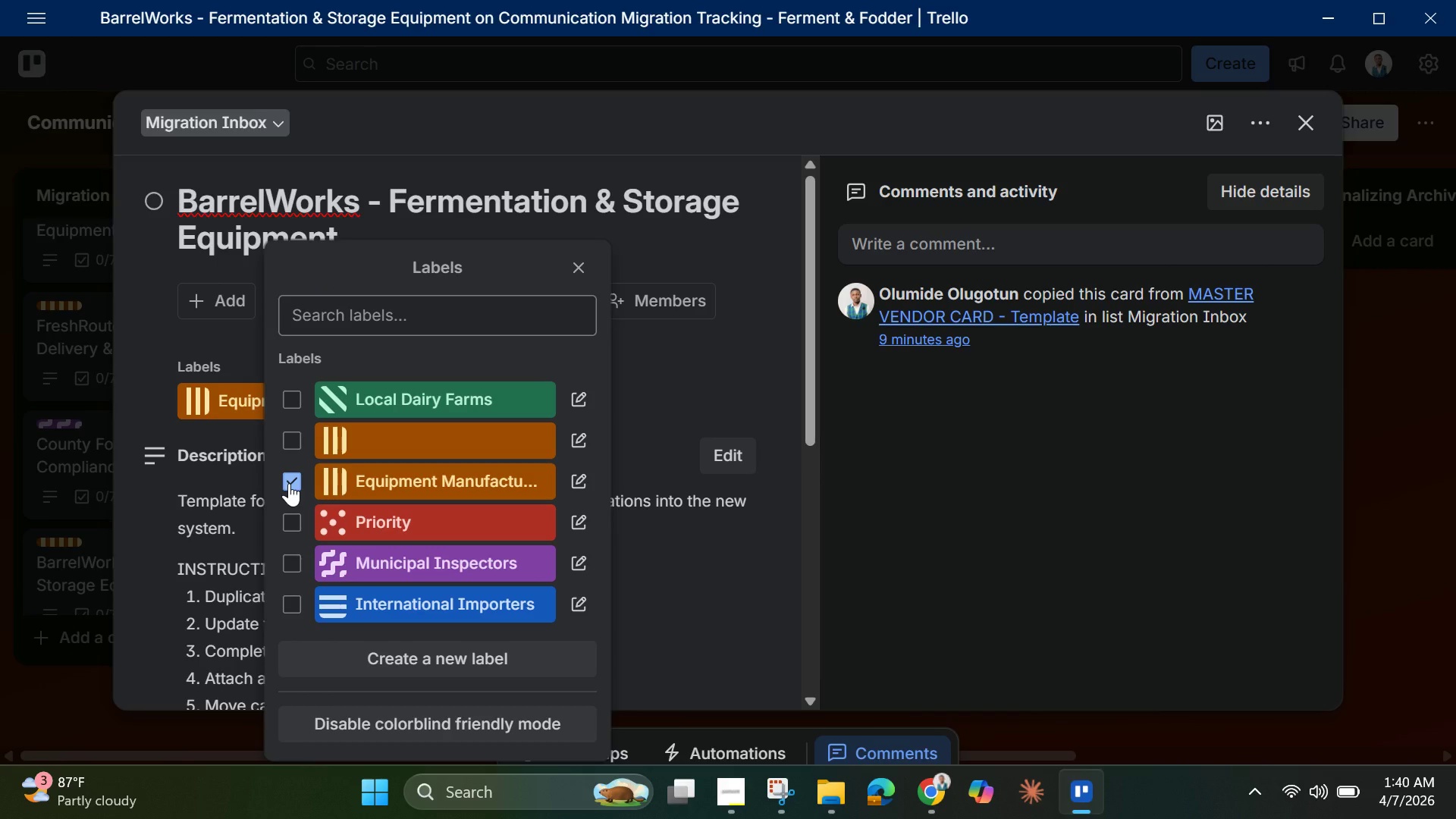 
left_click([579, 266])
 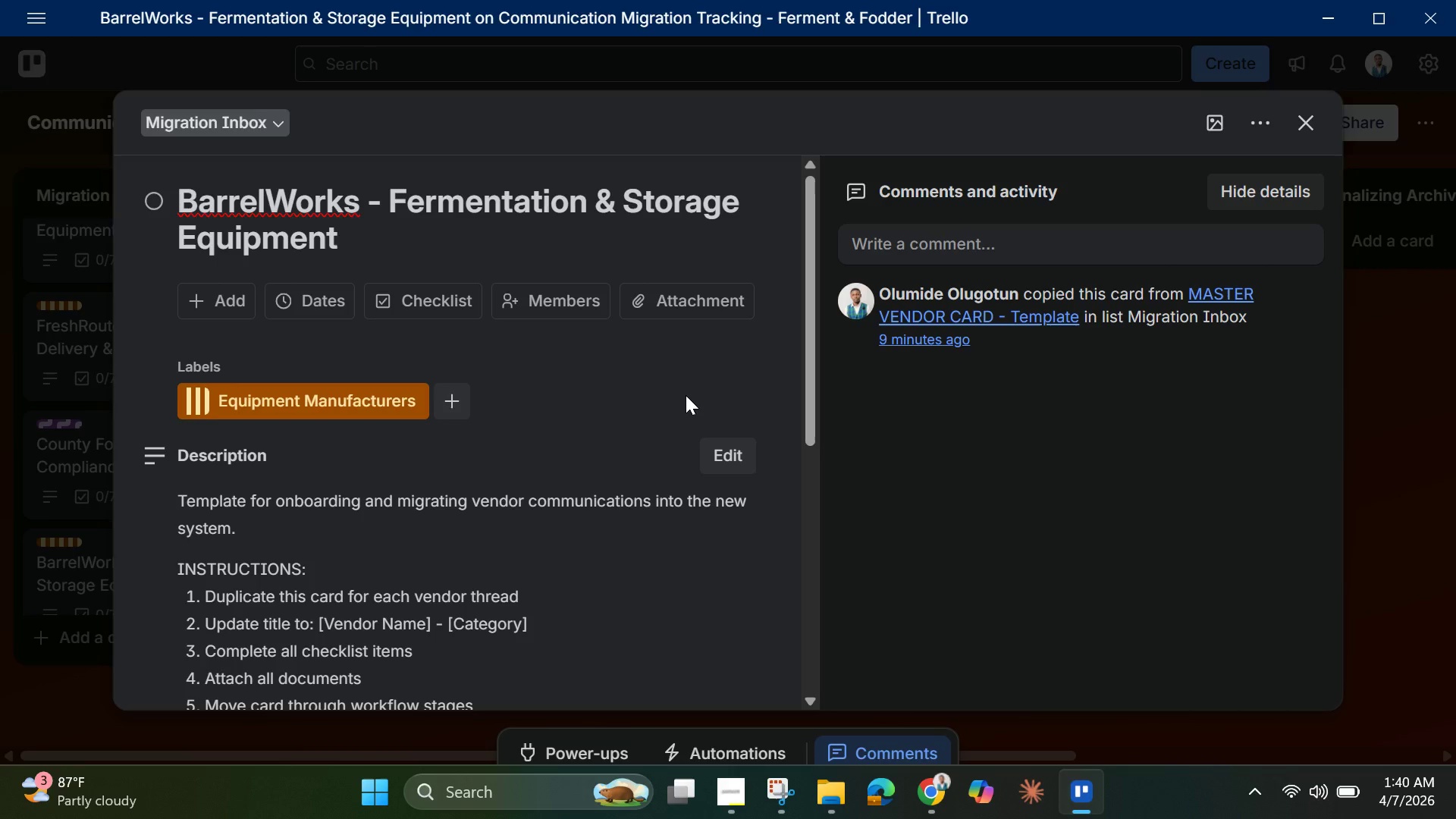 
wait(43.75)
 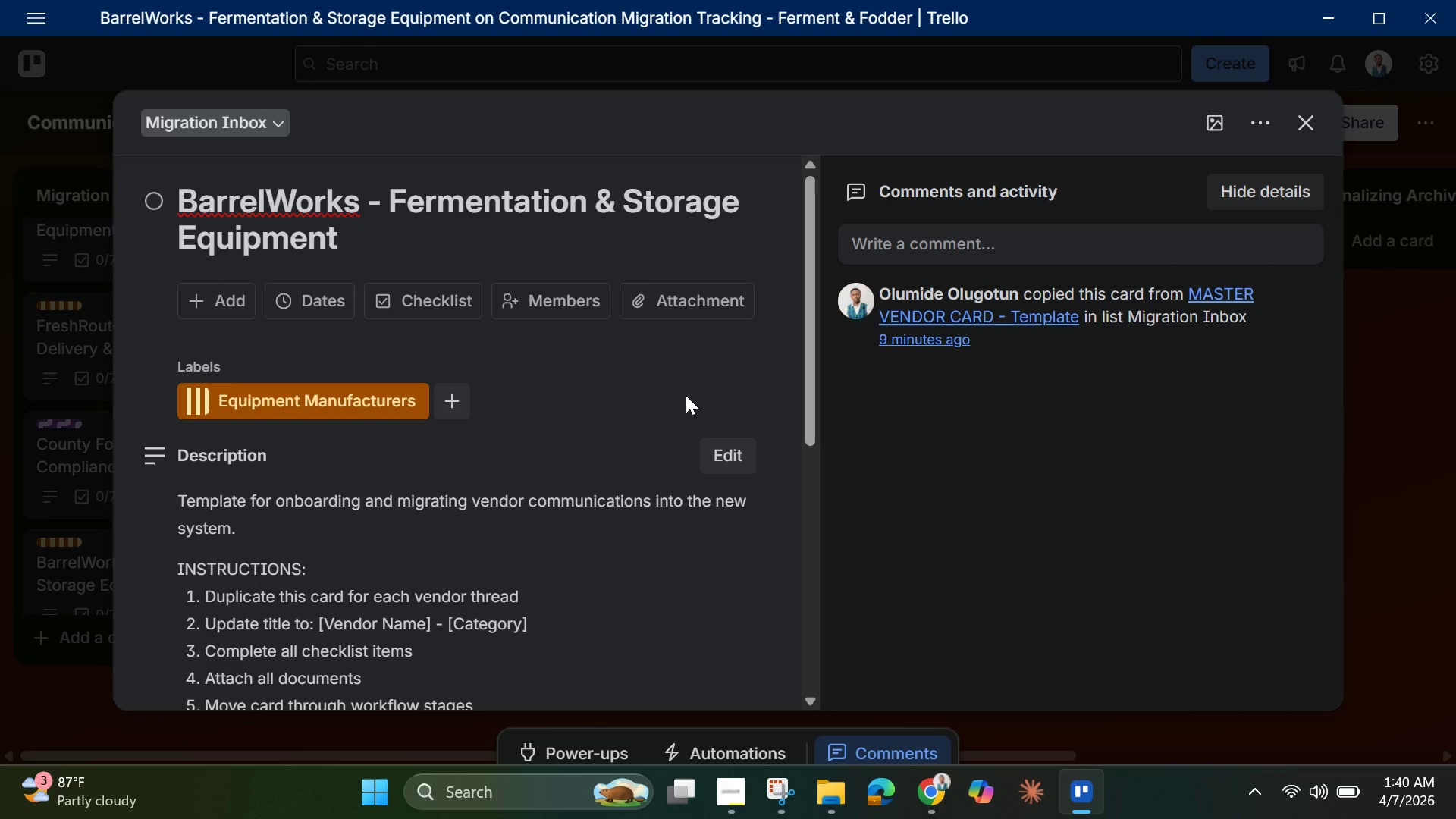 
left_click([1307, 136])
 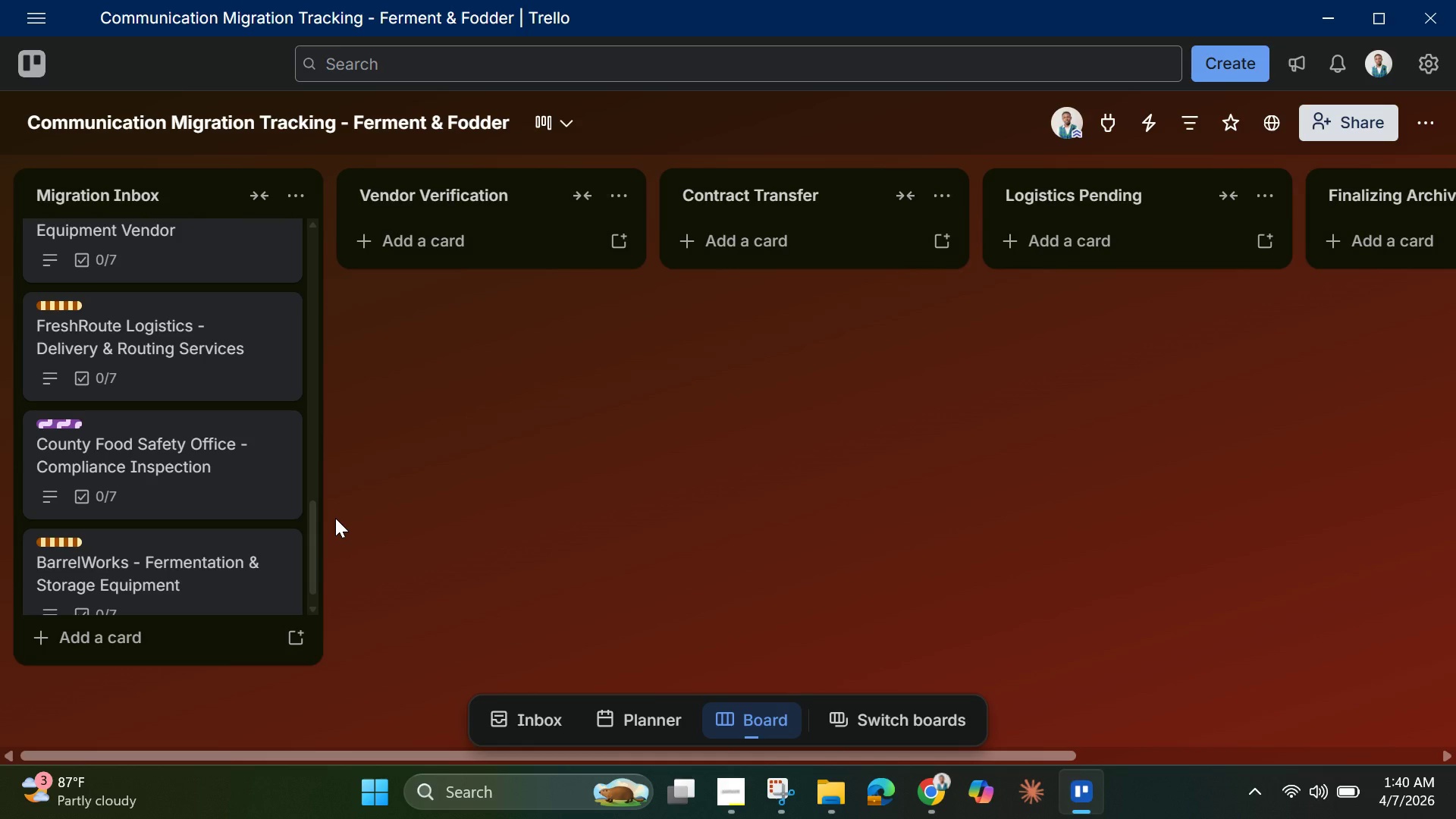 
wait(8.91)
 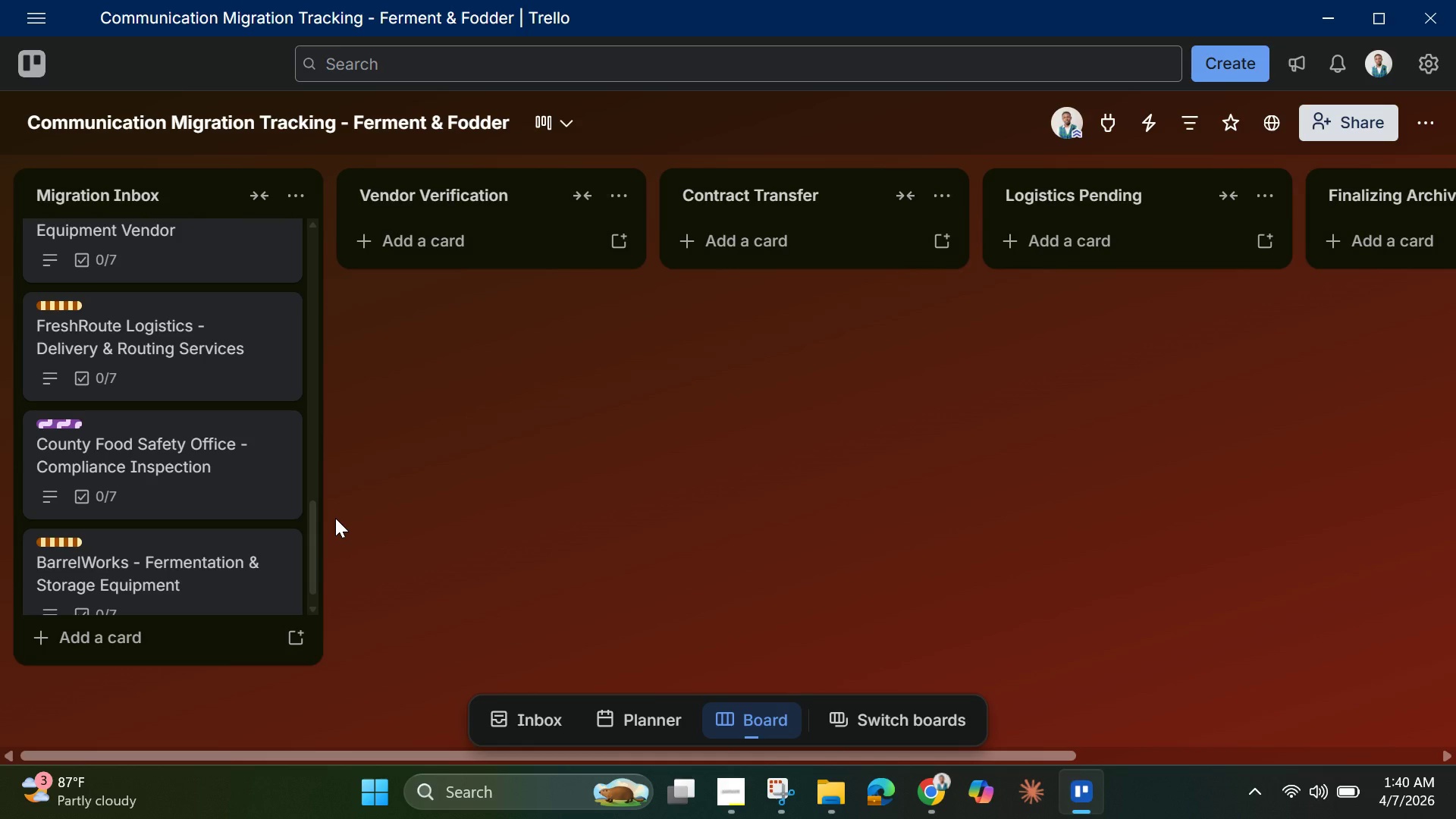 
scroll: coordinate [92, 384], scroll_direction: up, amount: 12.0
 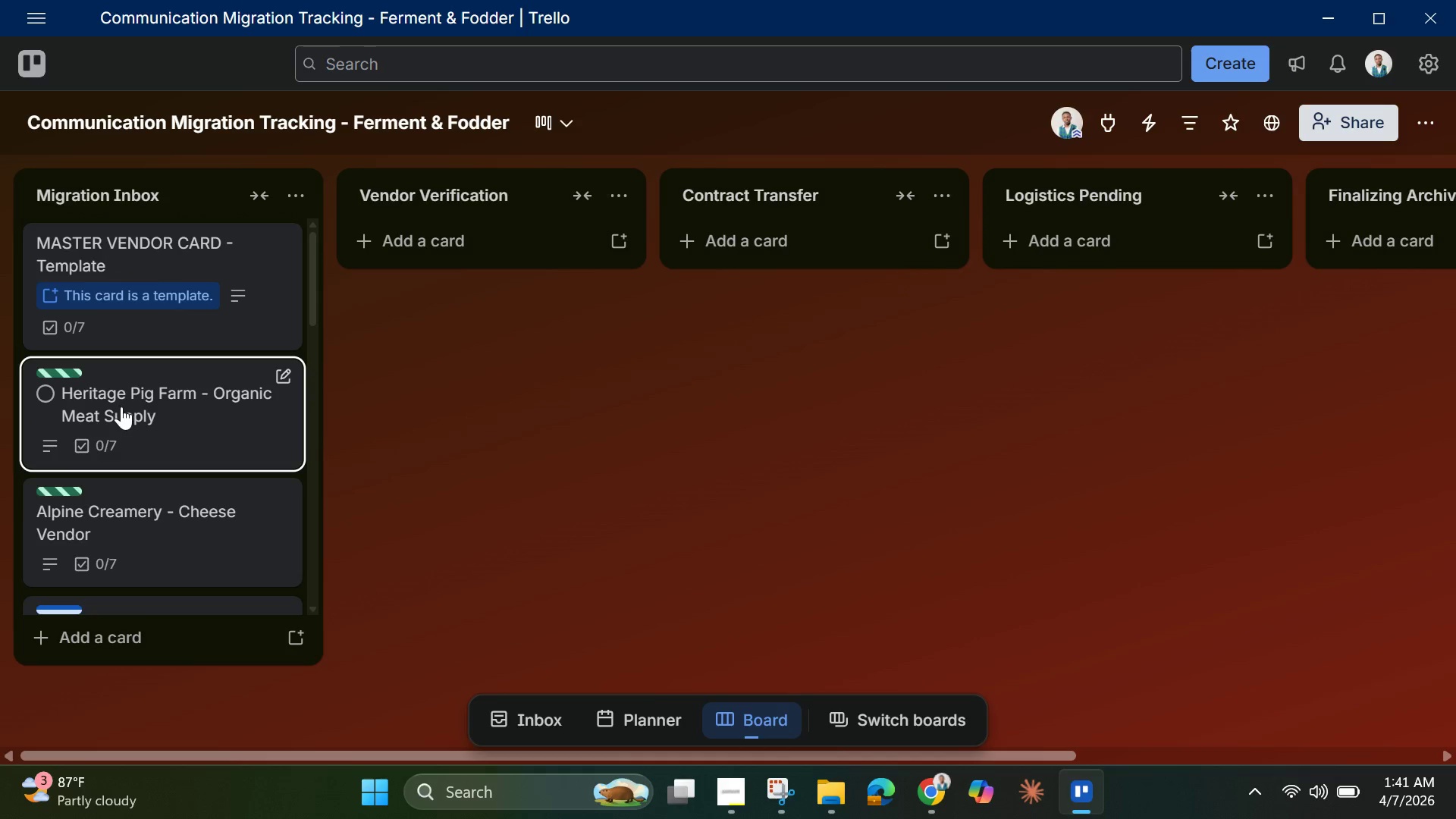 
left_click([124, 408])
 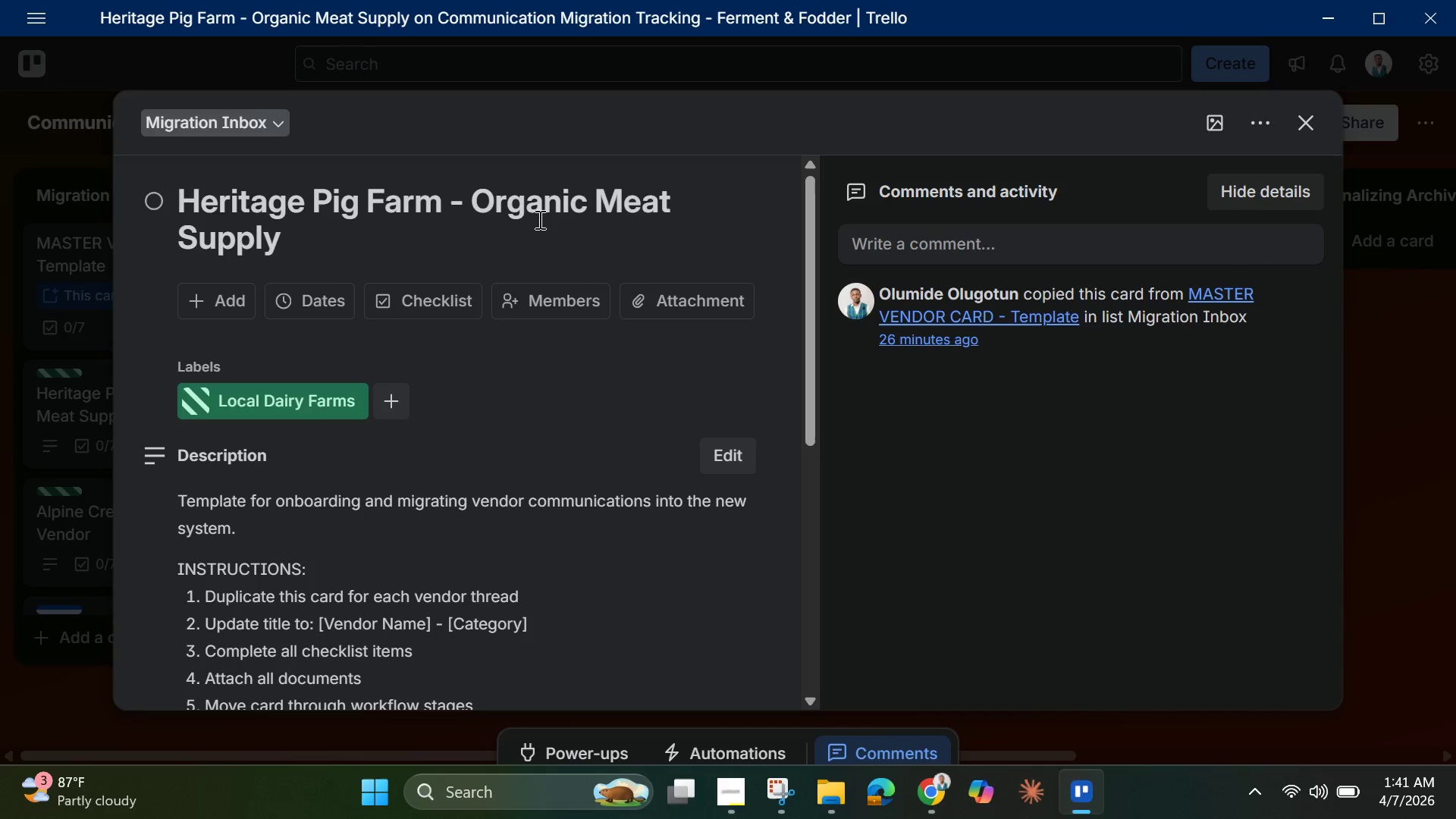 
wait(9.81)
 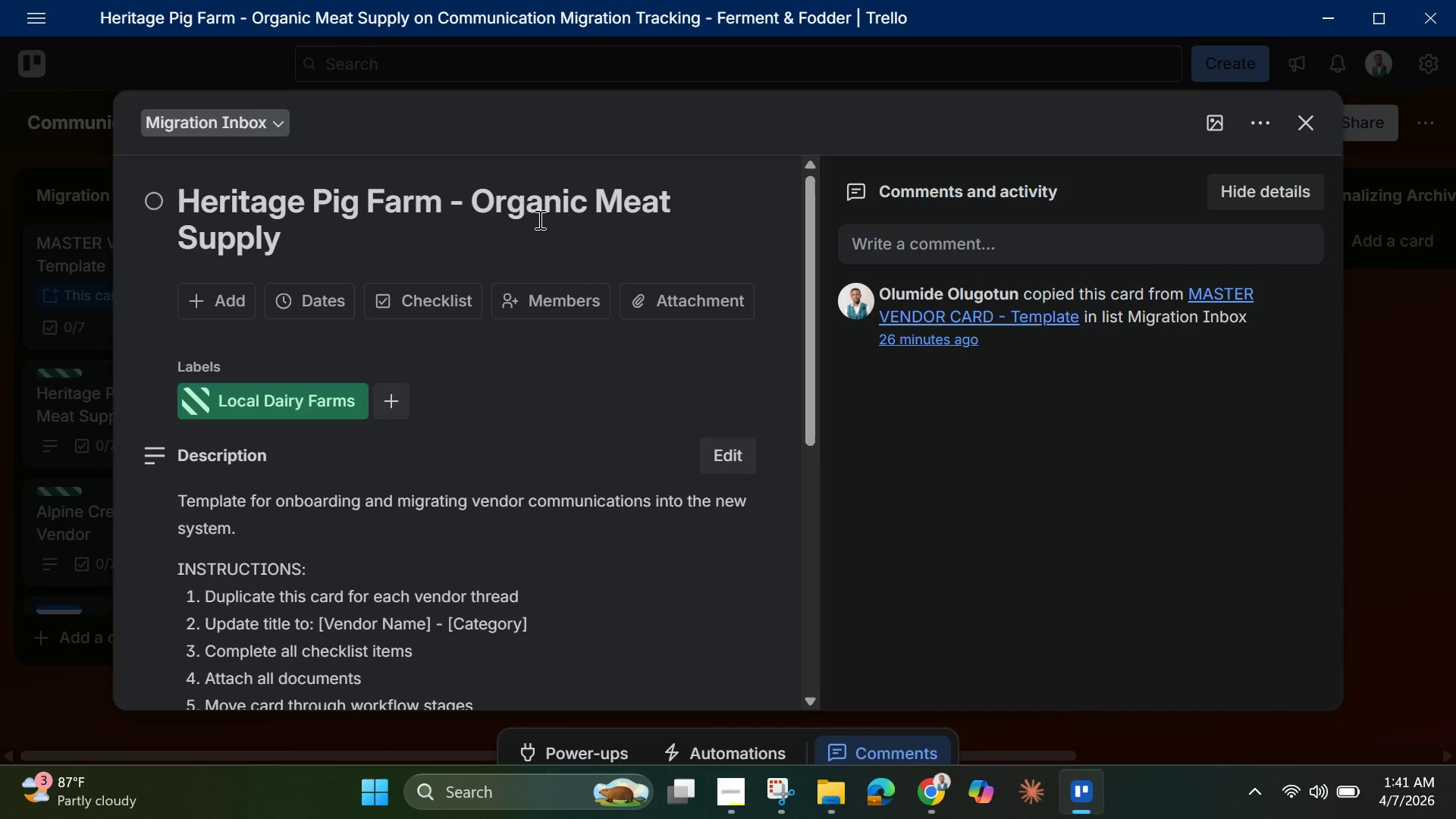 
left_click([1311, 125])
 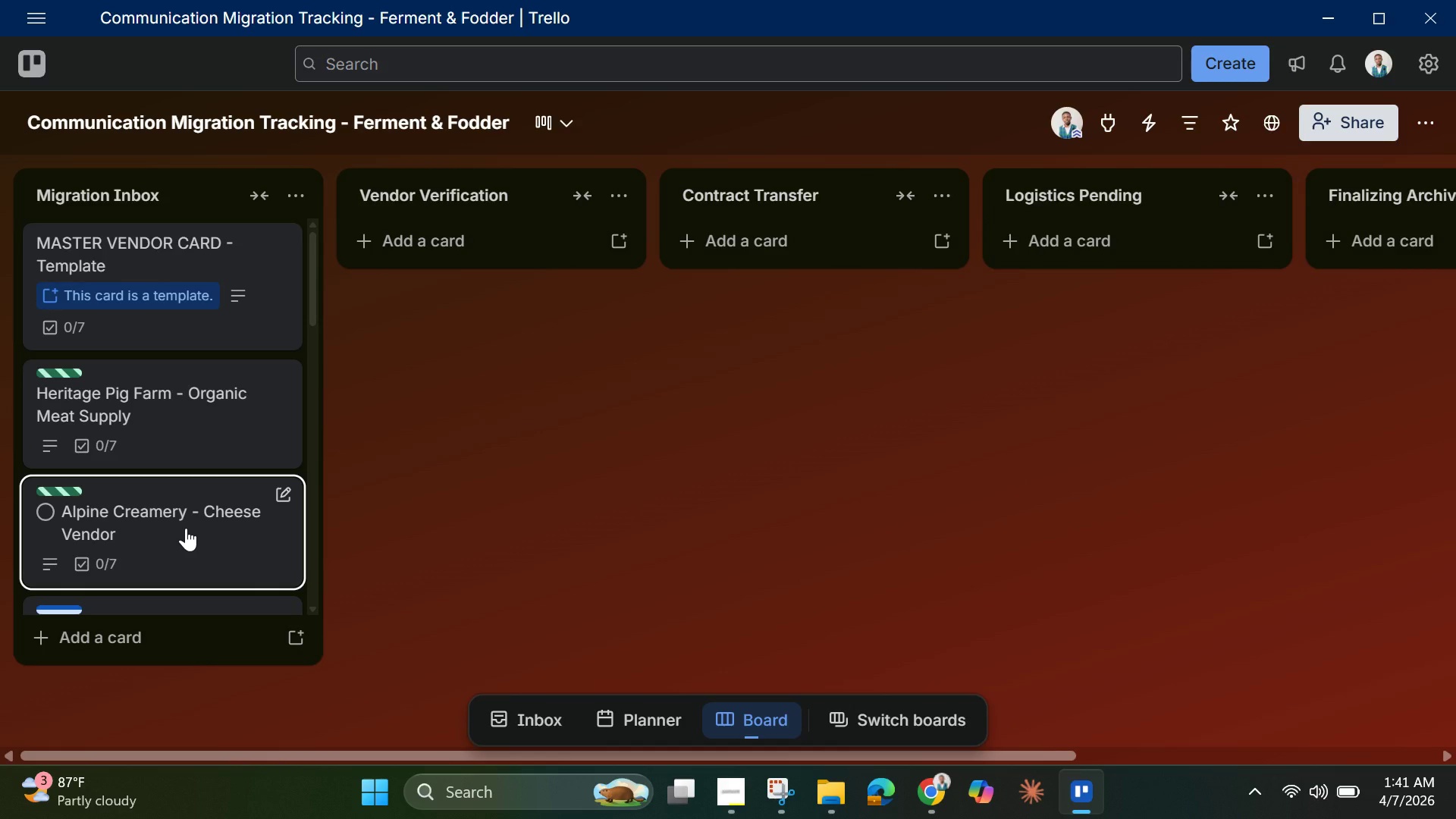 
wait(10.22)
 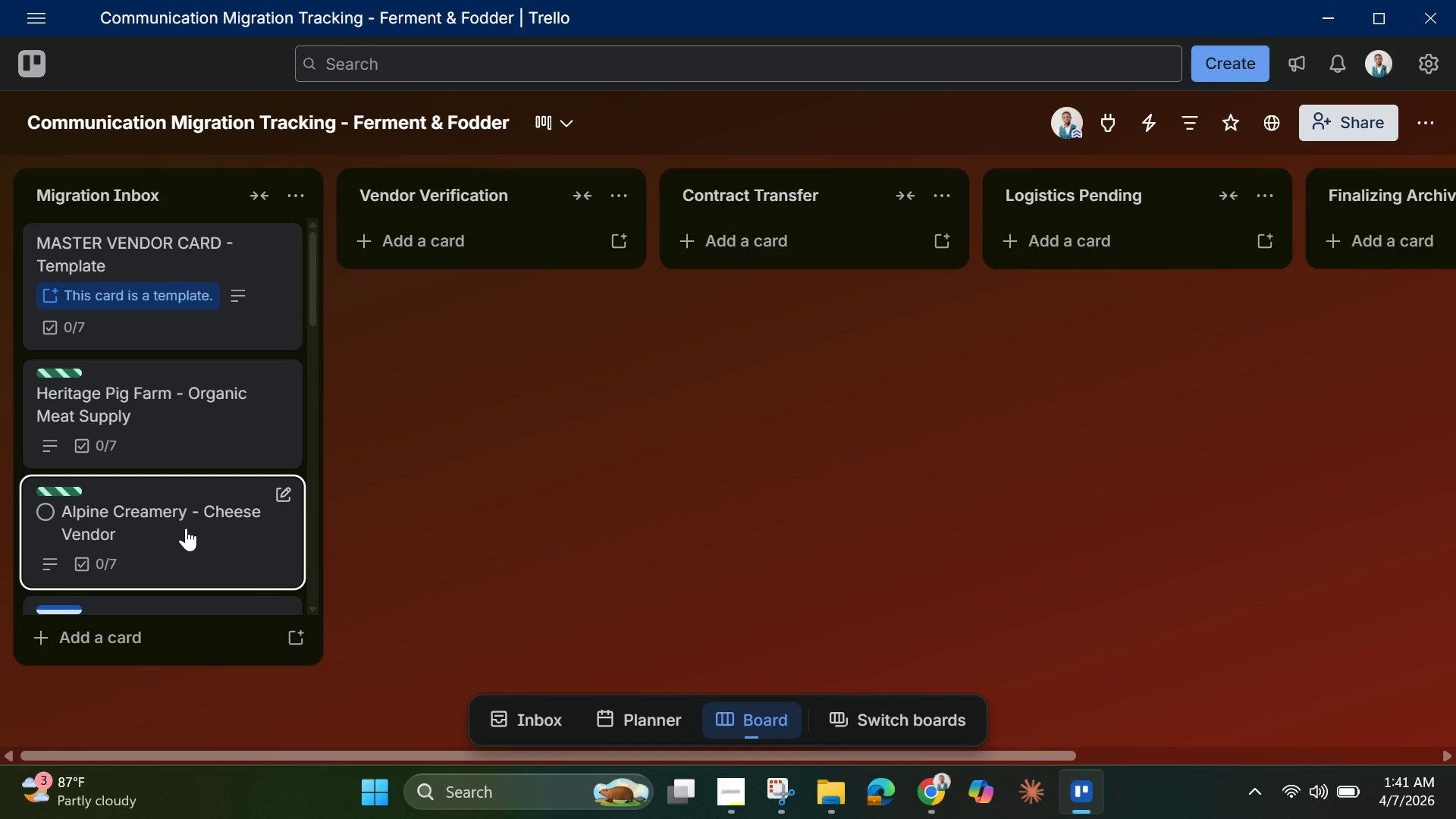 
left_click_drag(start_coordinate=[306, 307], to_coordinate=[313, 335])
 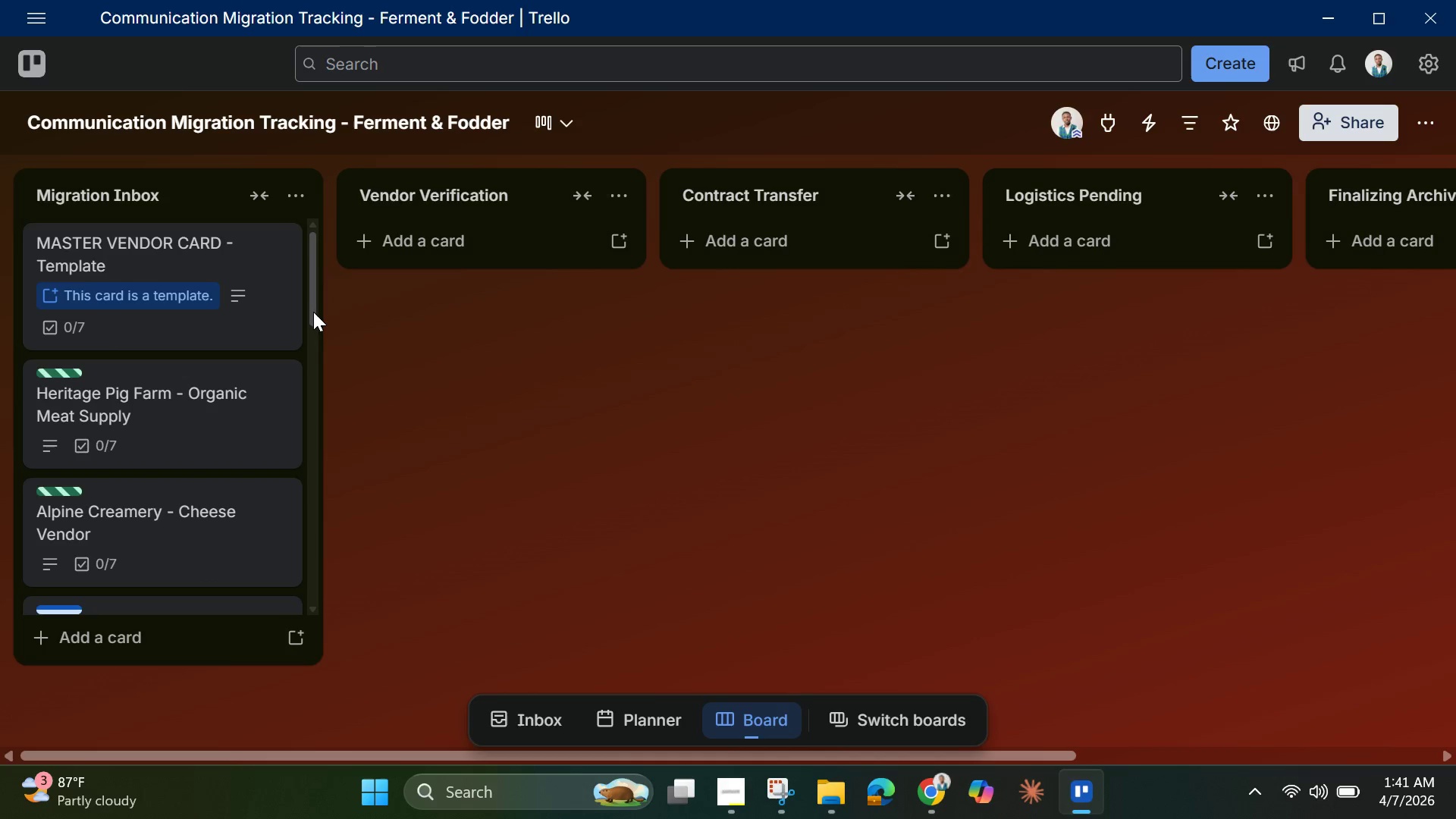 
left_click_drag(start_coordinate=[313, 312], to_coordinate=[313, 370])
 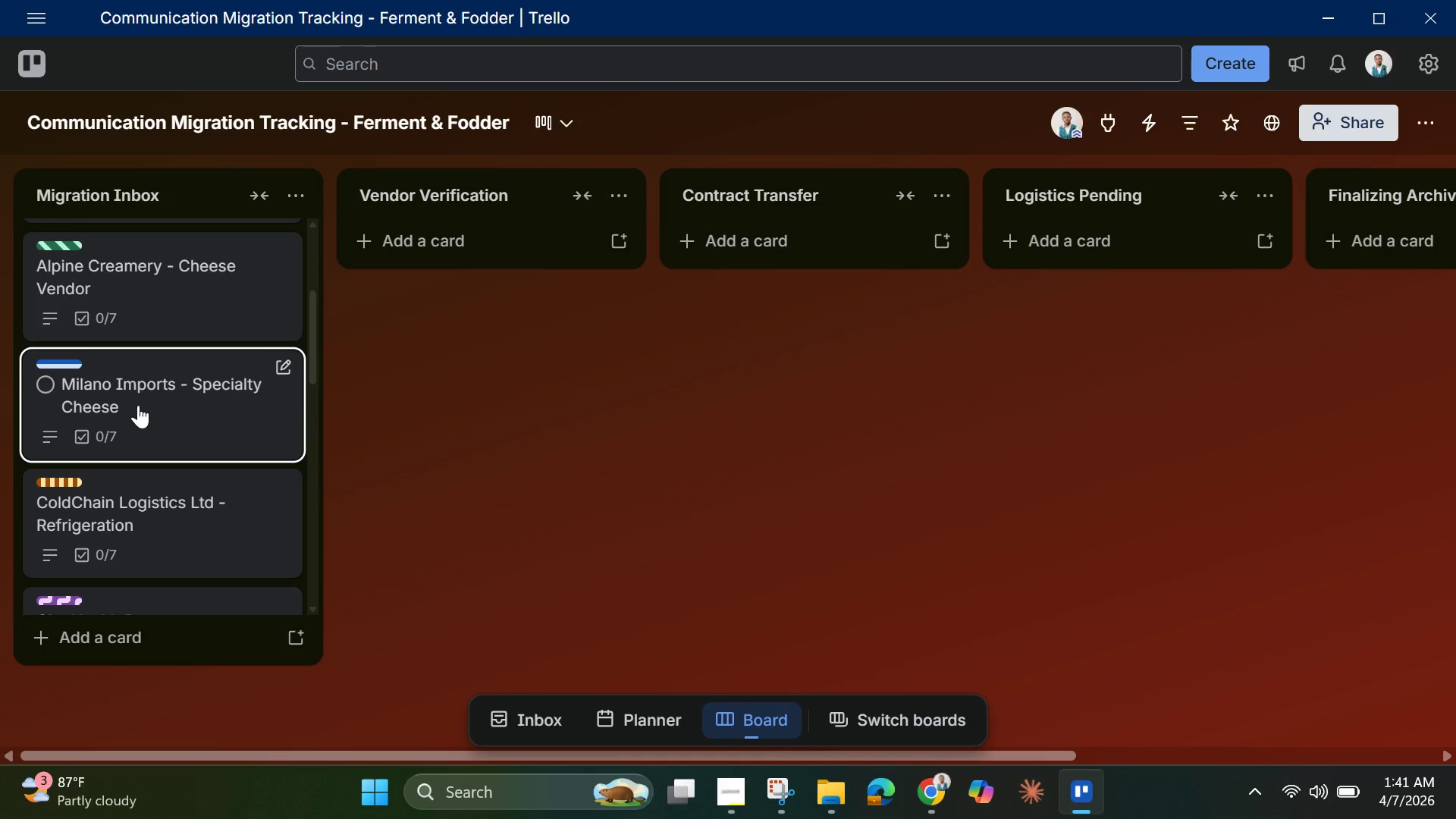 
left_click([138, 405])
 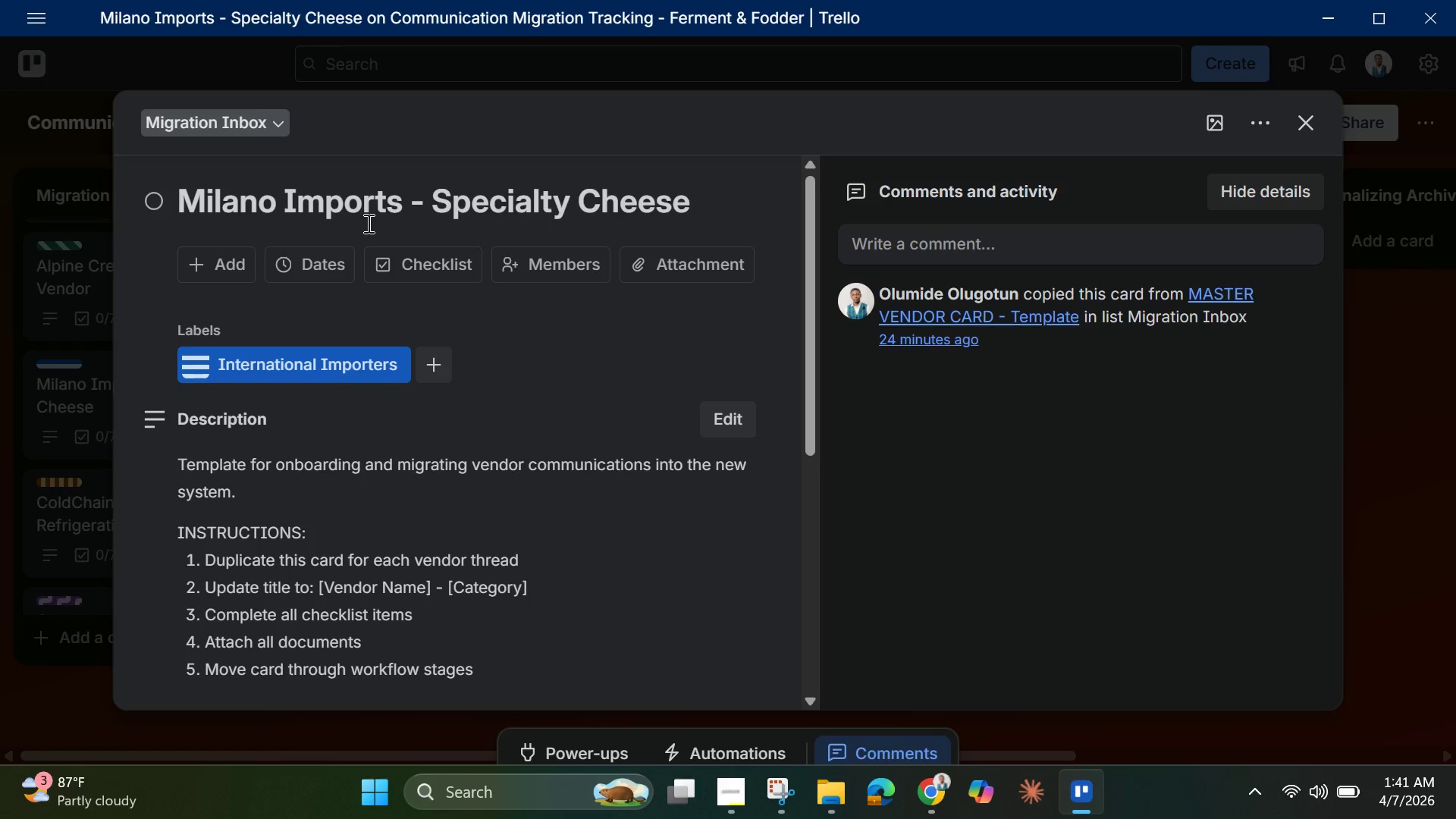 
wait(11.7)
 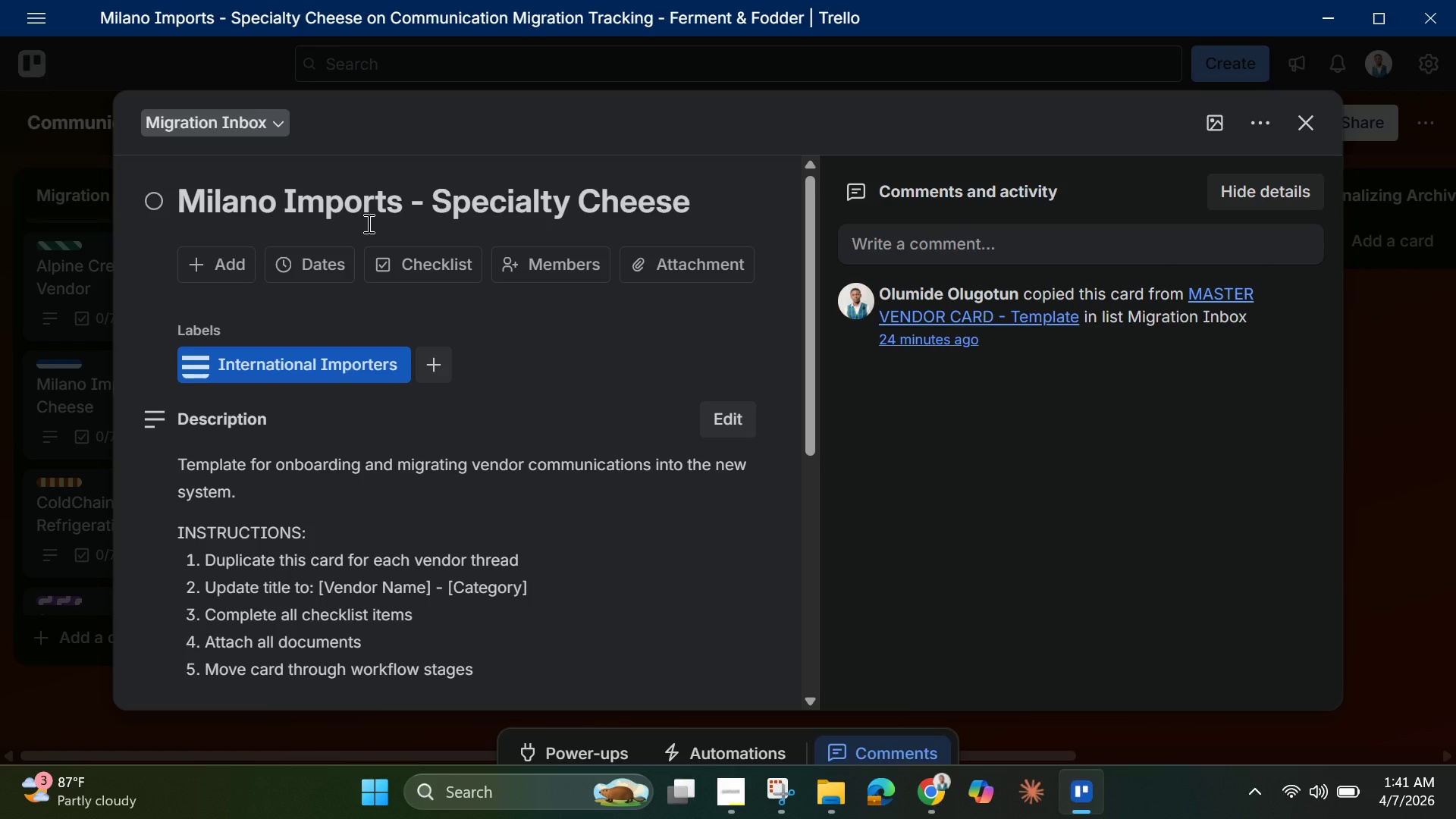 
left_click([701, 206])
 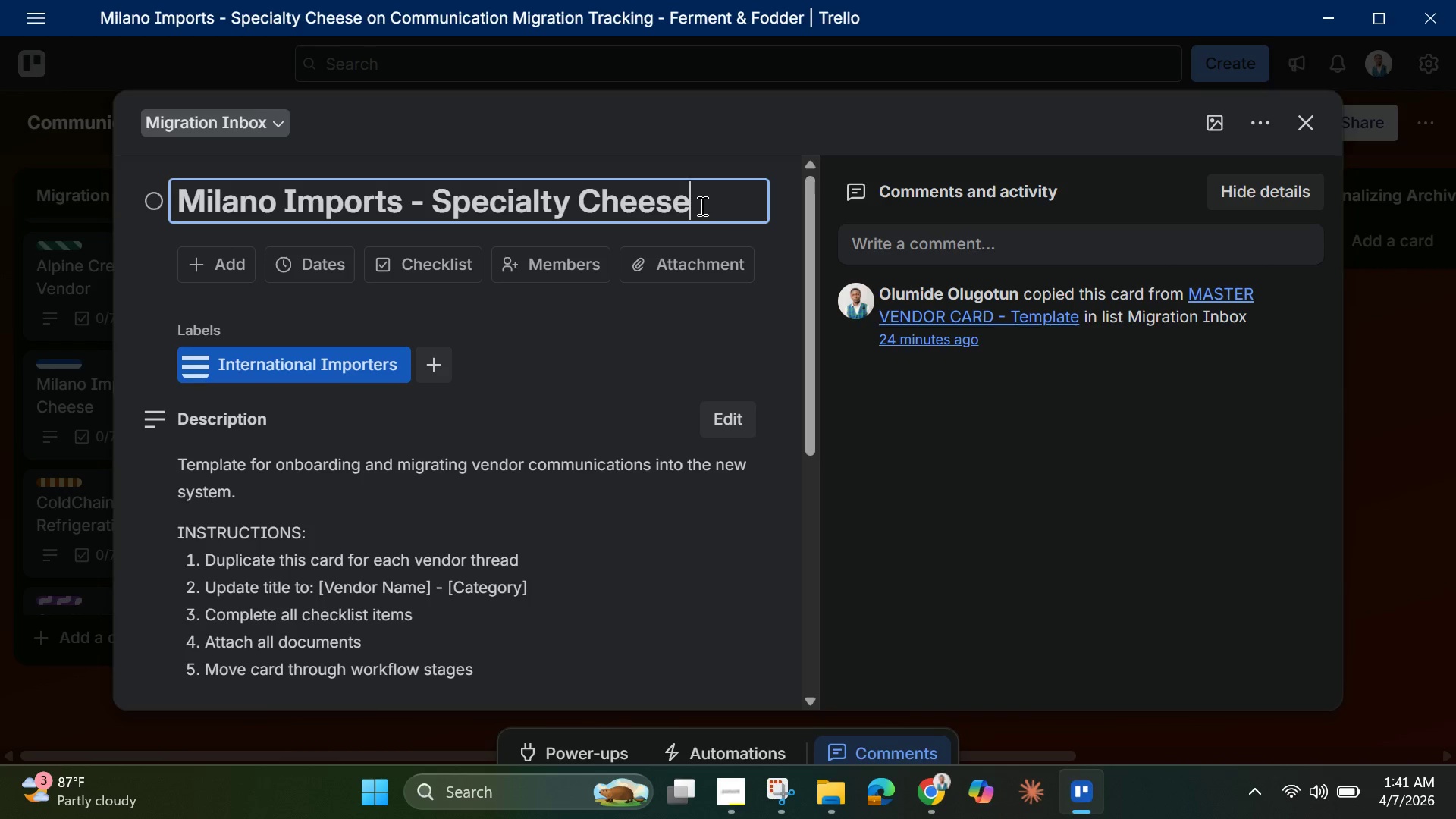 
type( Distr)
 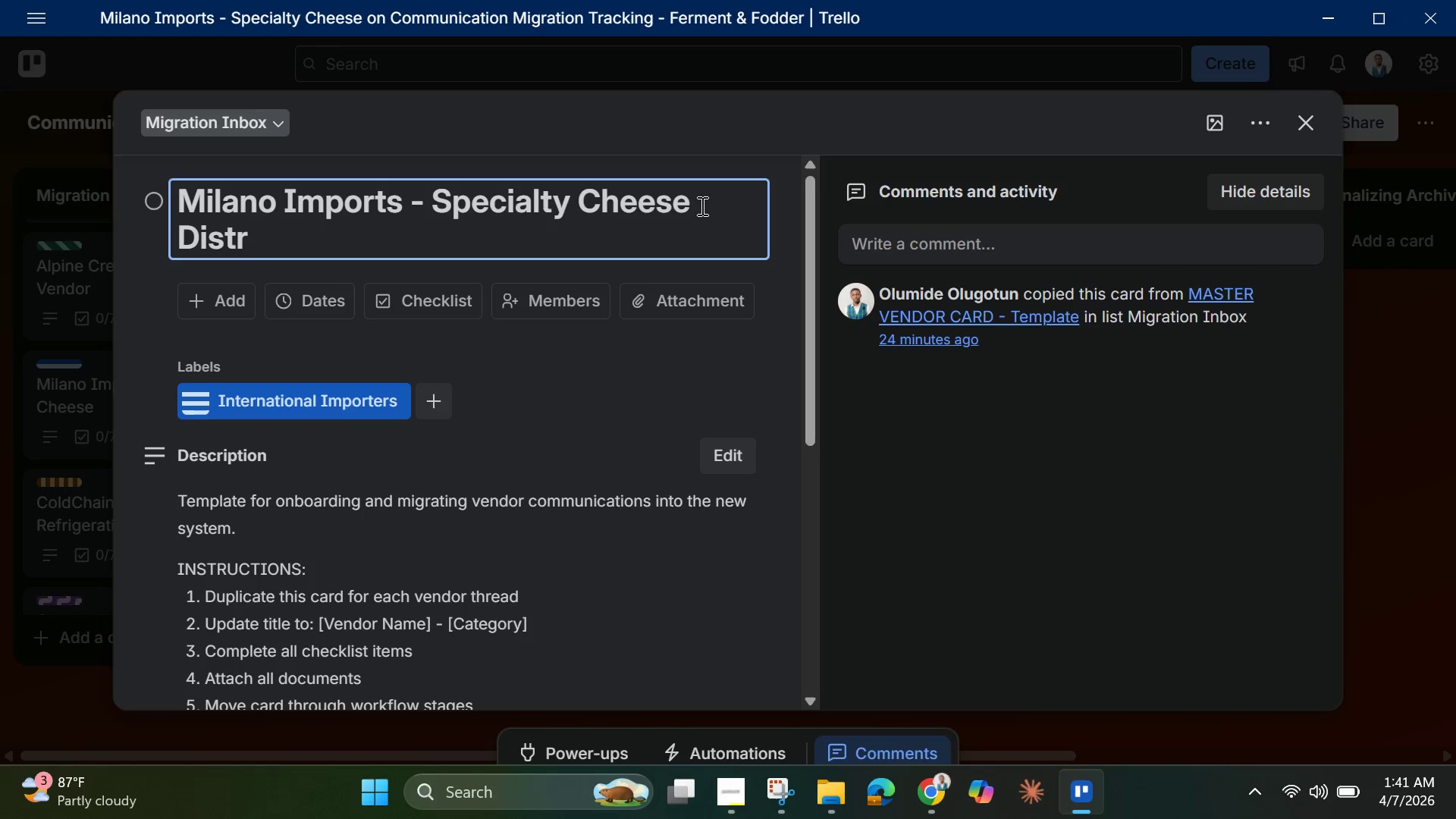 
type(ibutor)
 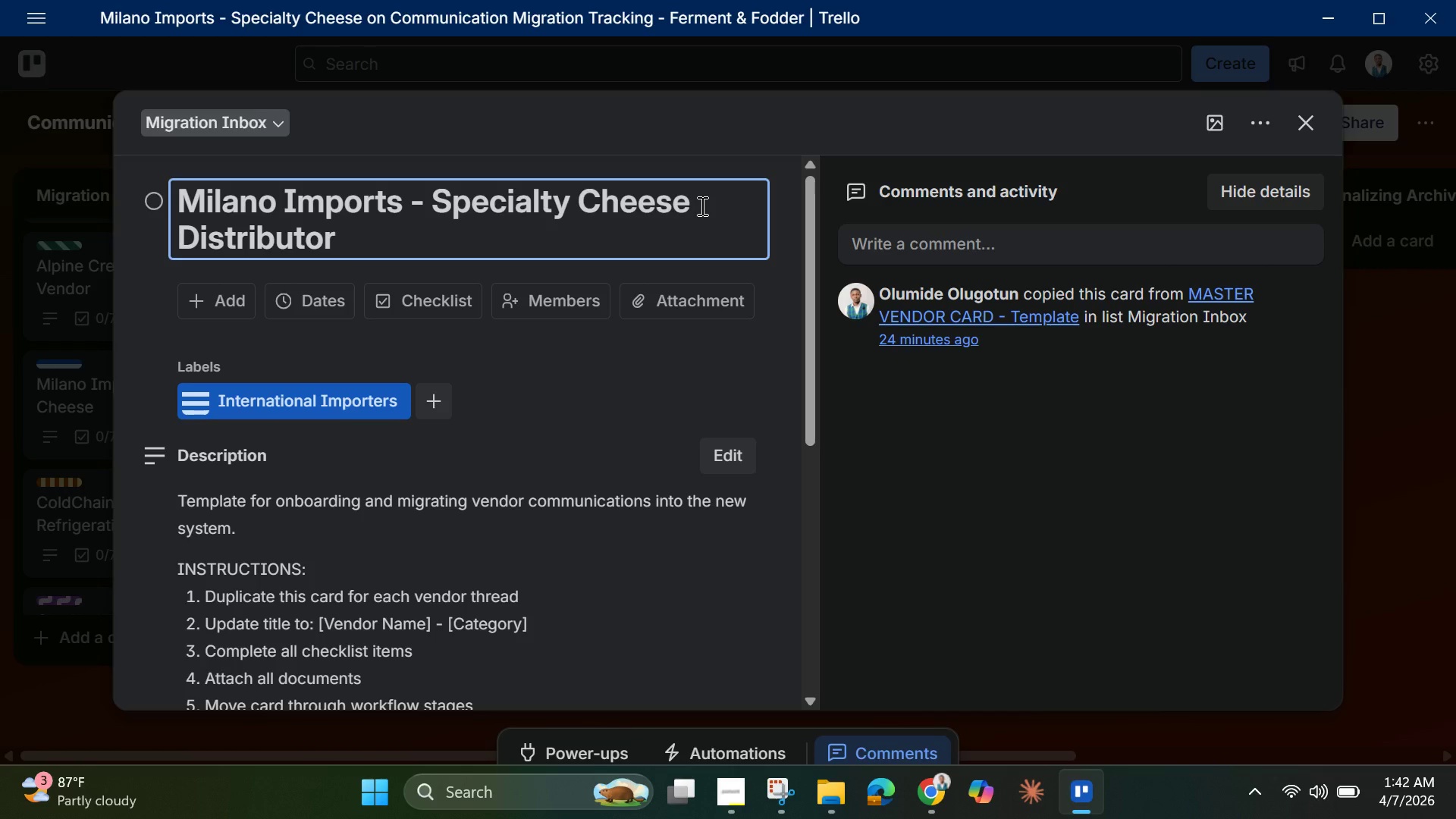 
wait(6.98)
 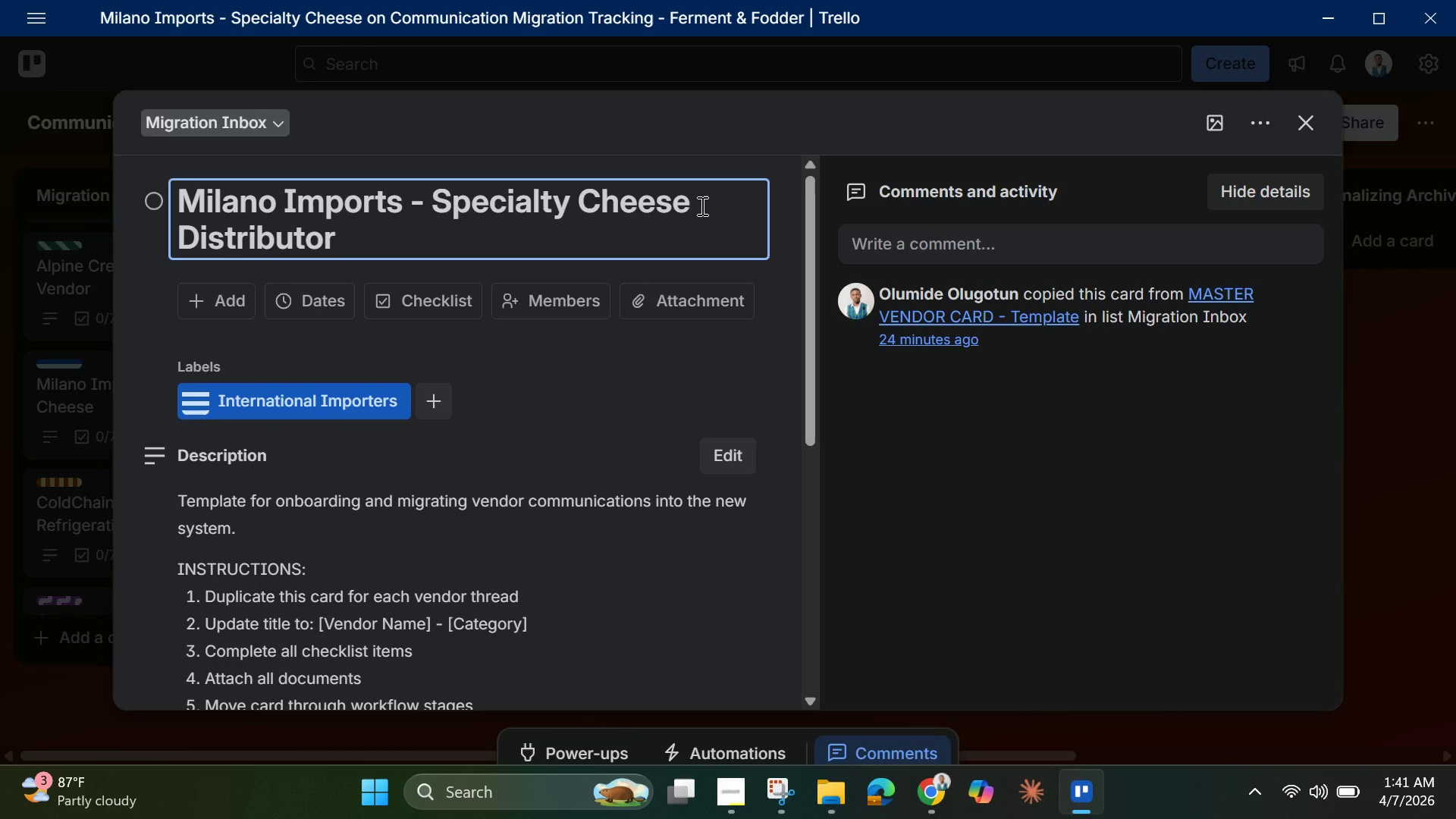 
key(Enter)
 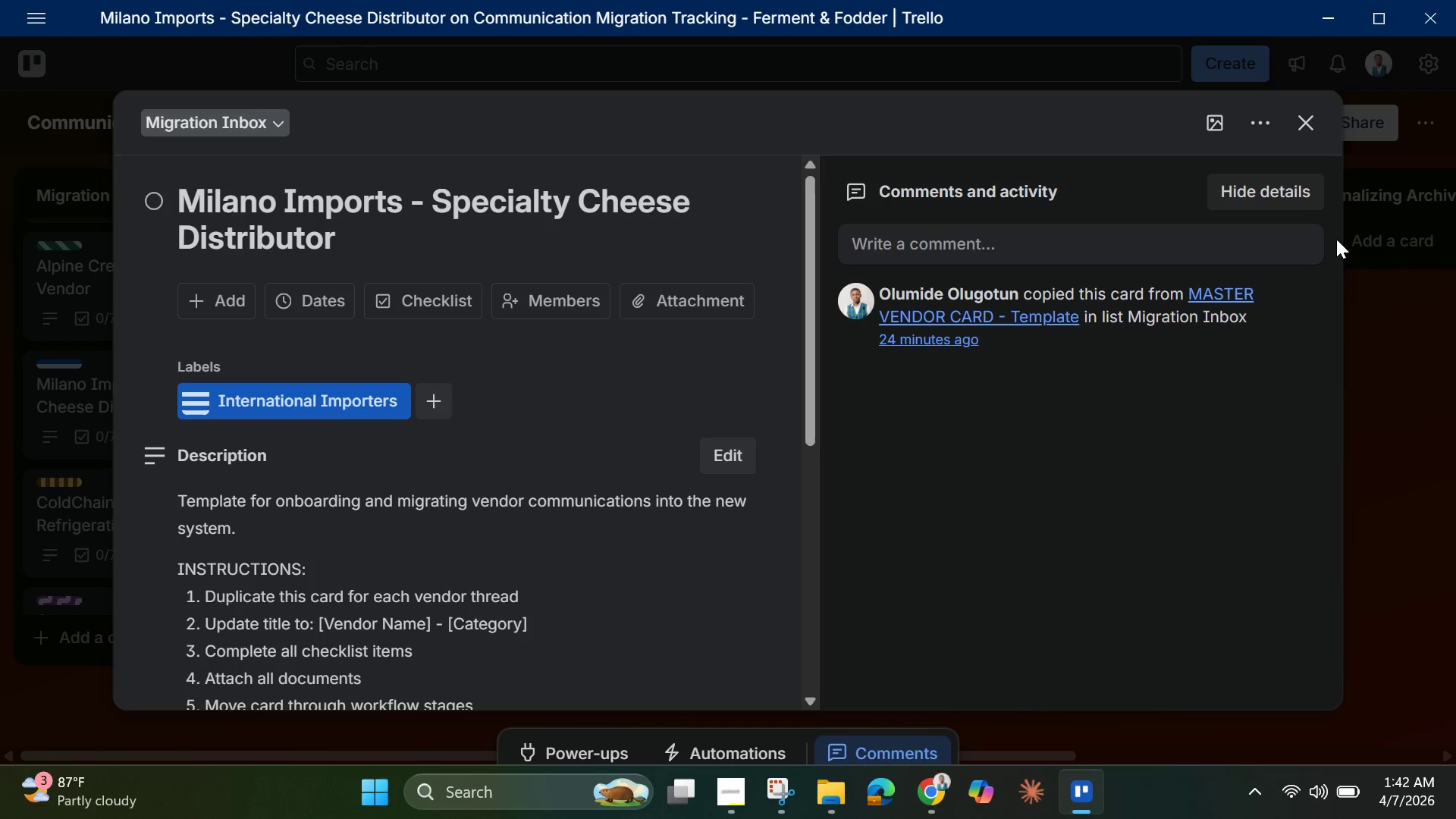 
left_click([1307, 128])
 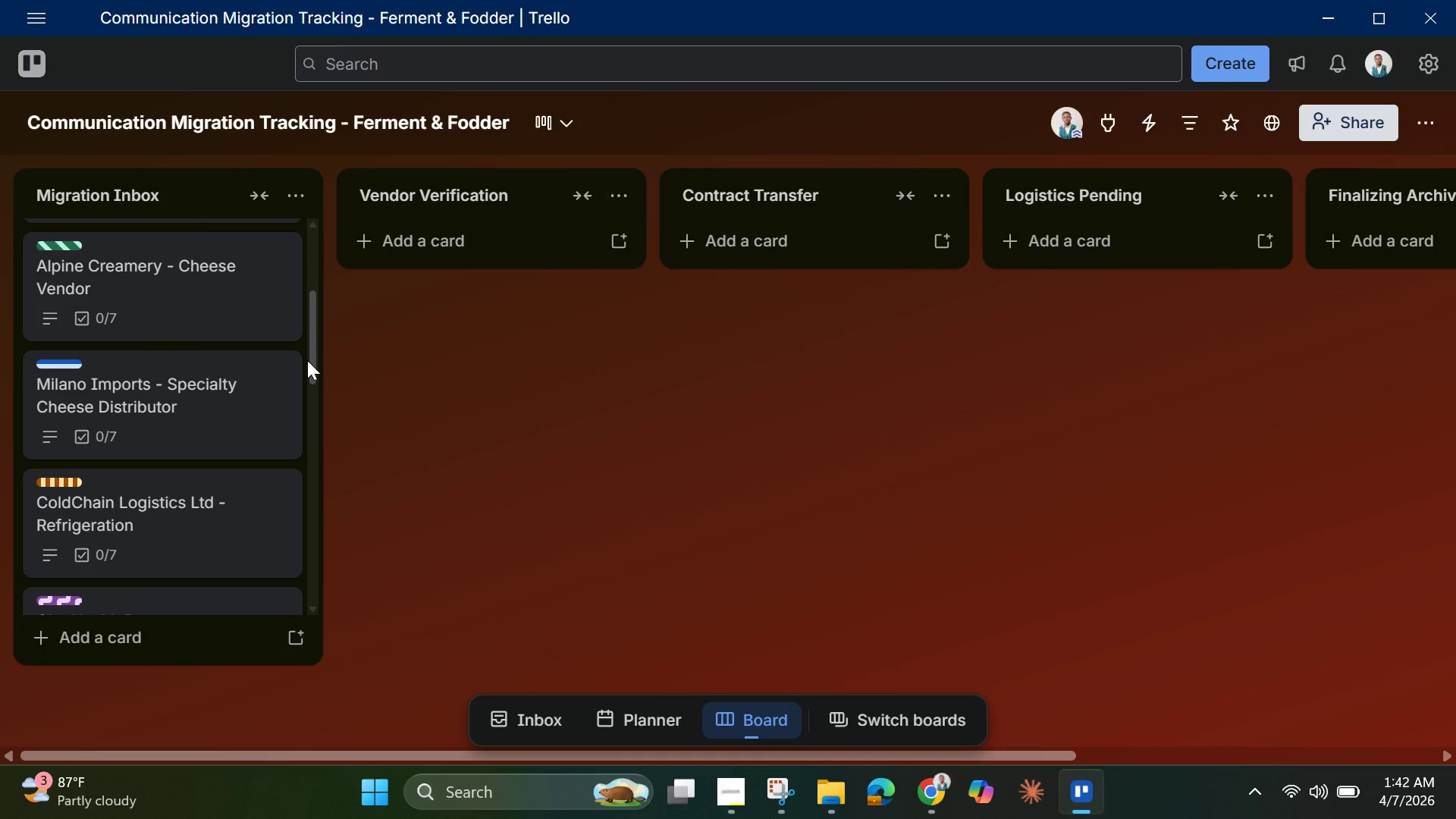 
wait(11.22)
 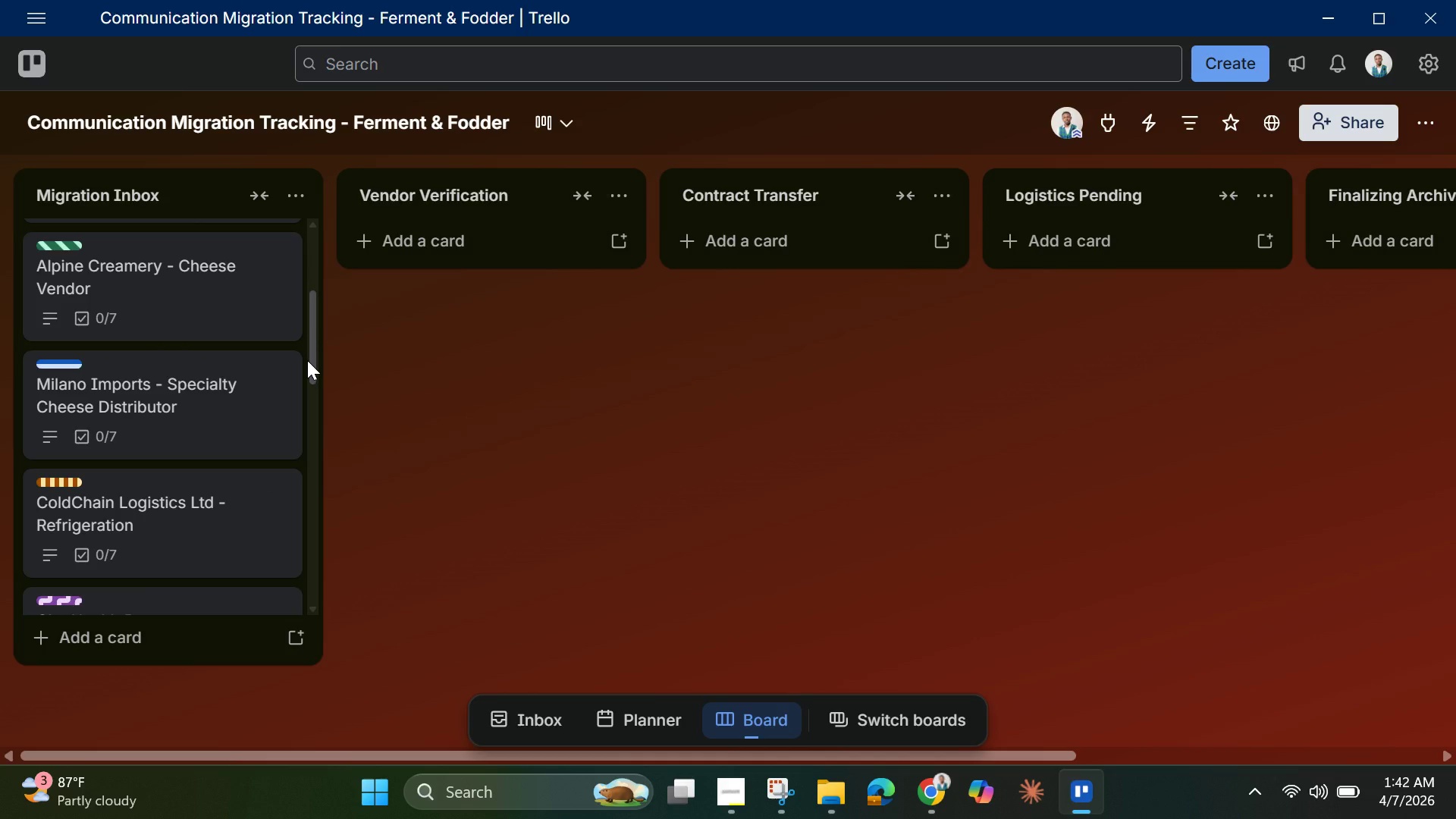 
left_click_drag(start_coordinate=[315, 362], to_coordinate=[325, 519])
 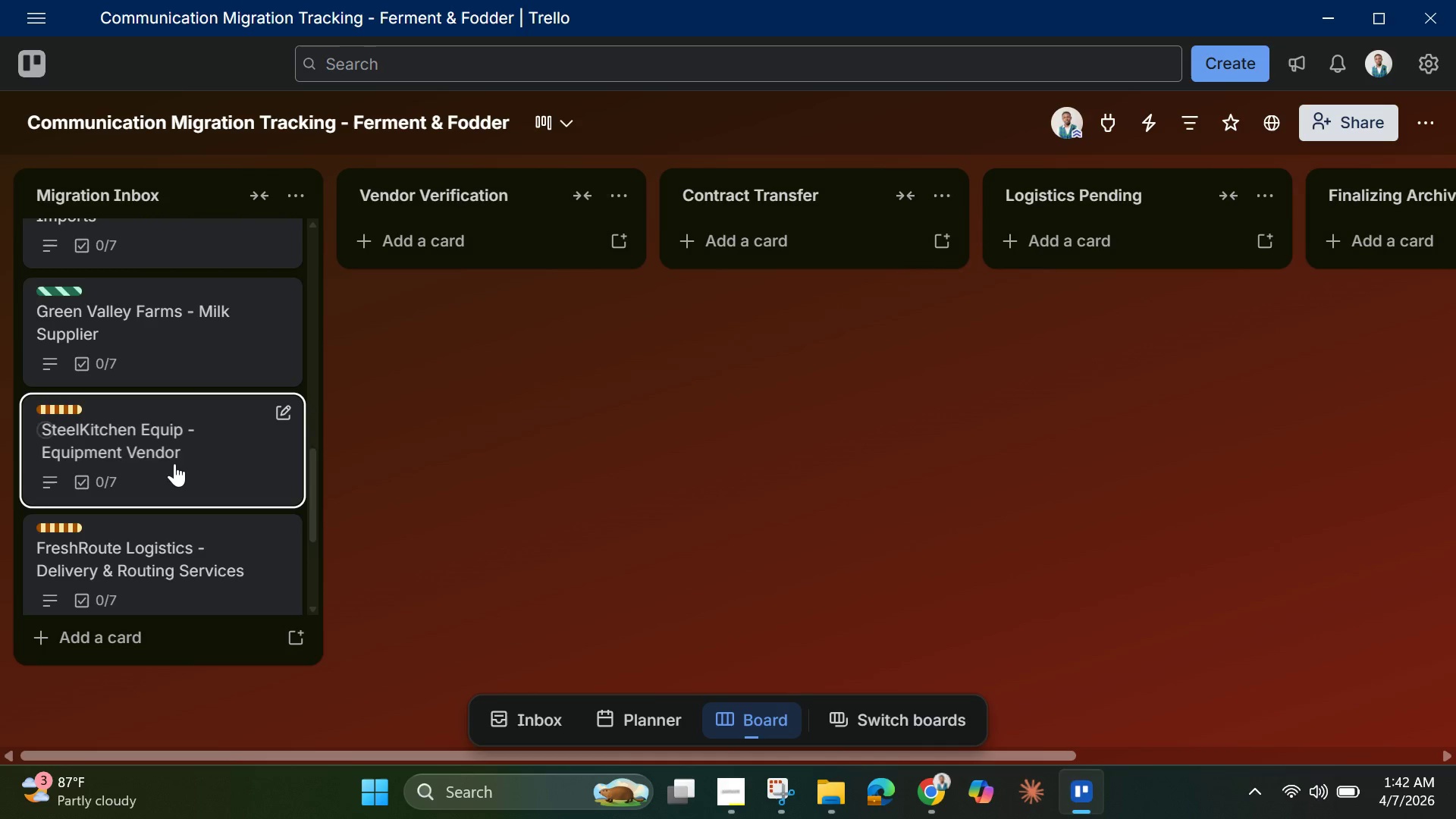 
left_click([171, 459])
 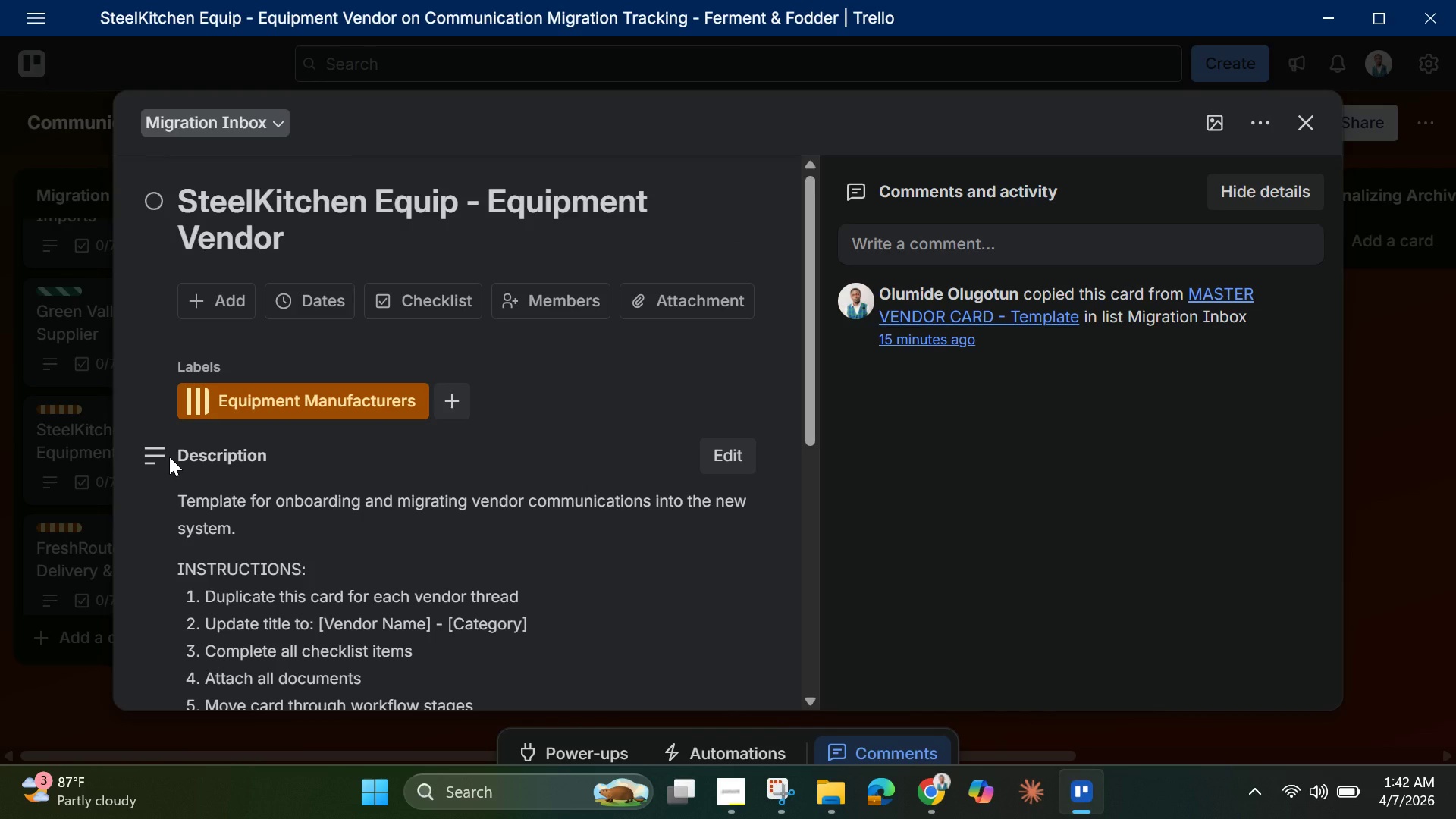 
wait(10.12)
 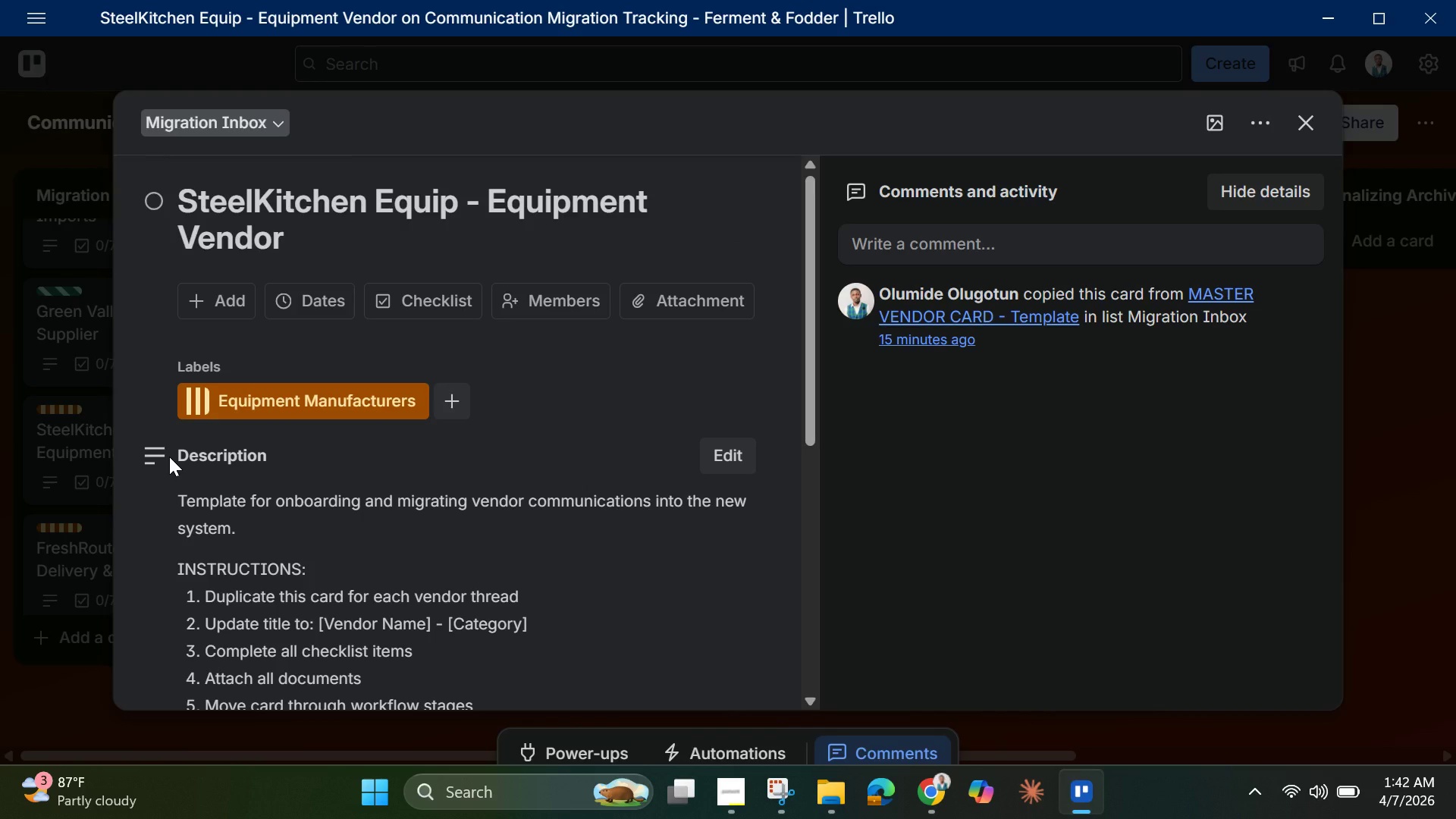 
left_click([494, 201])
 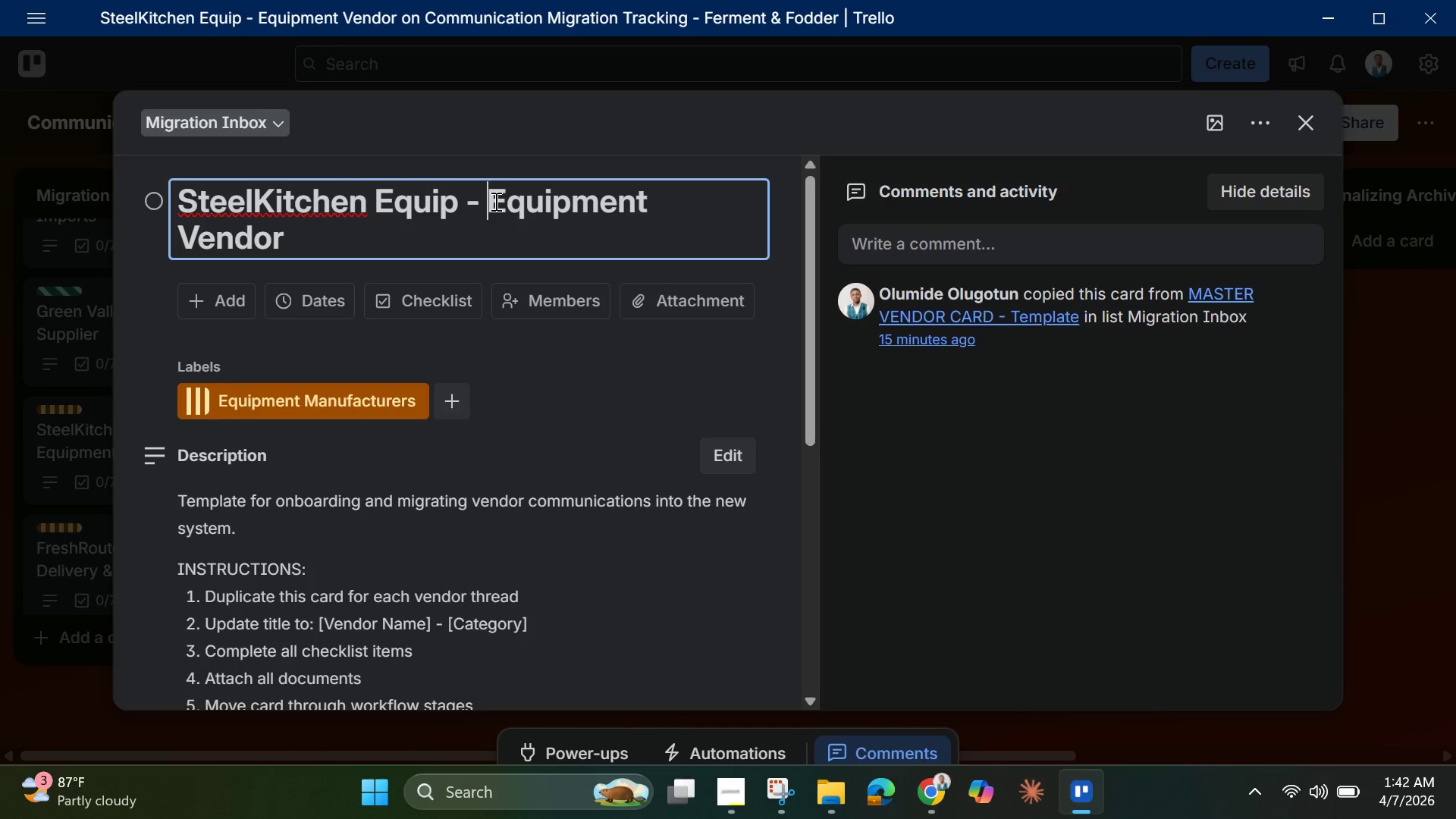 
type(Commerial )
 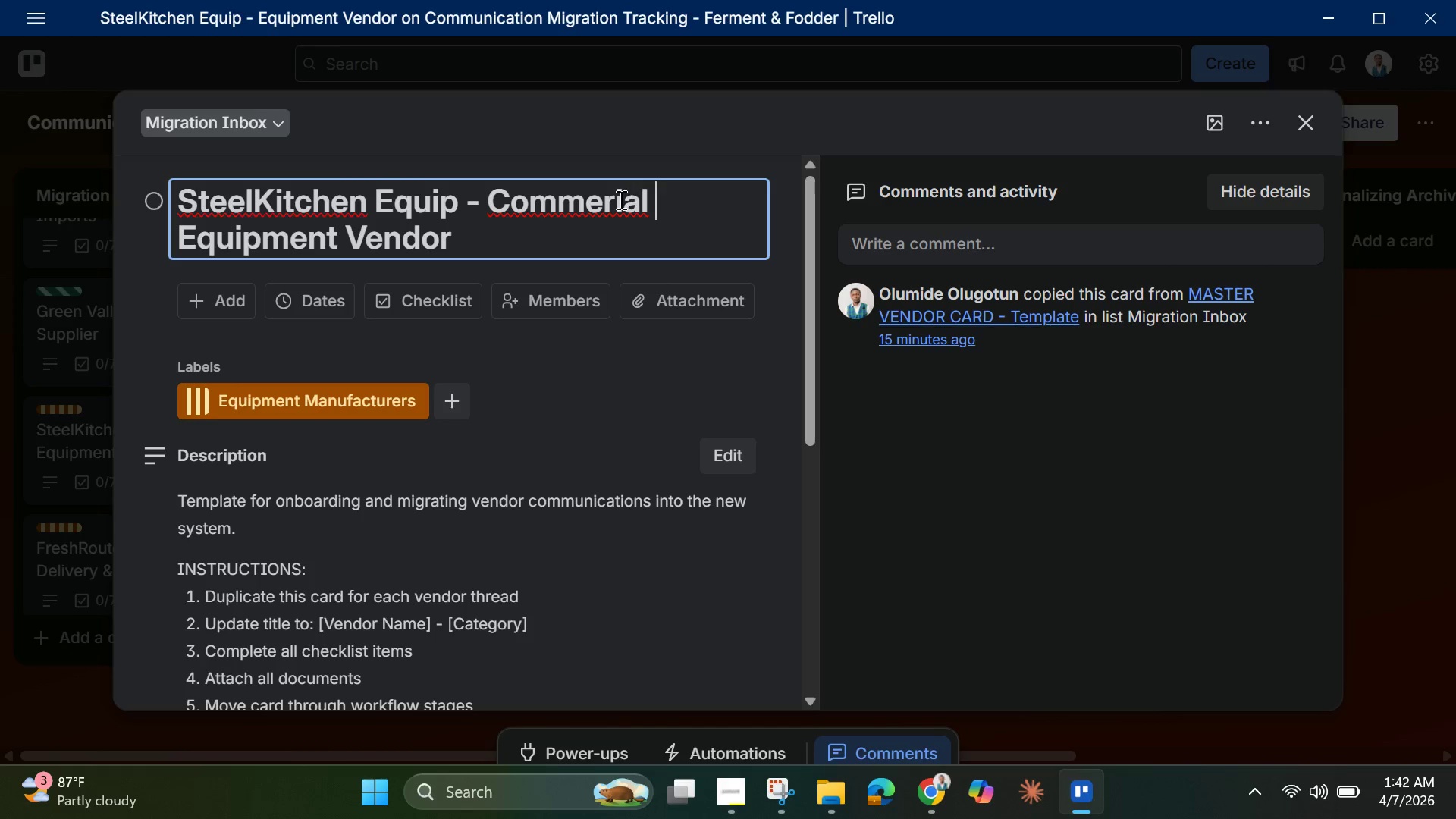 
right_click([600, 202])
 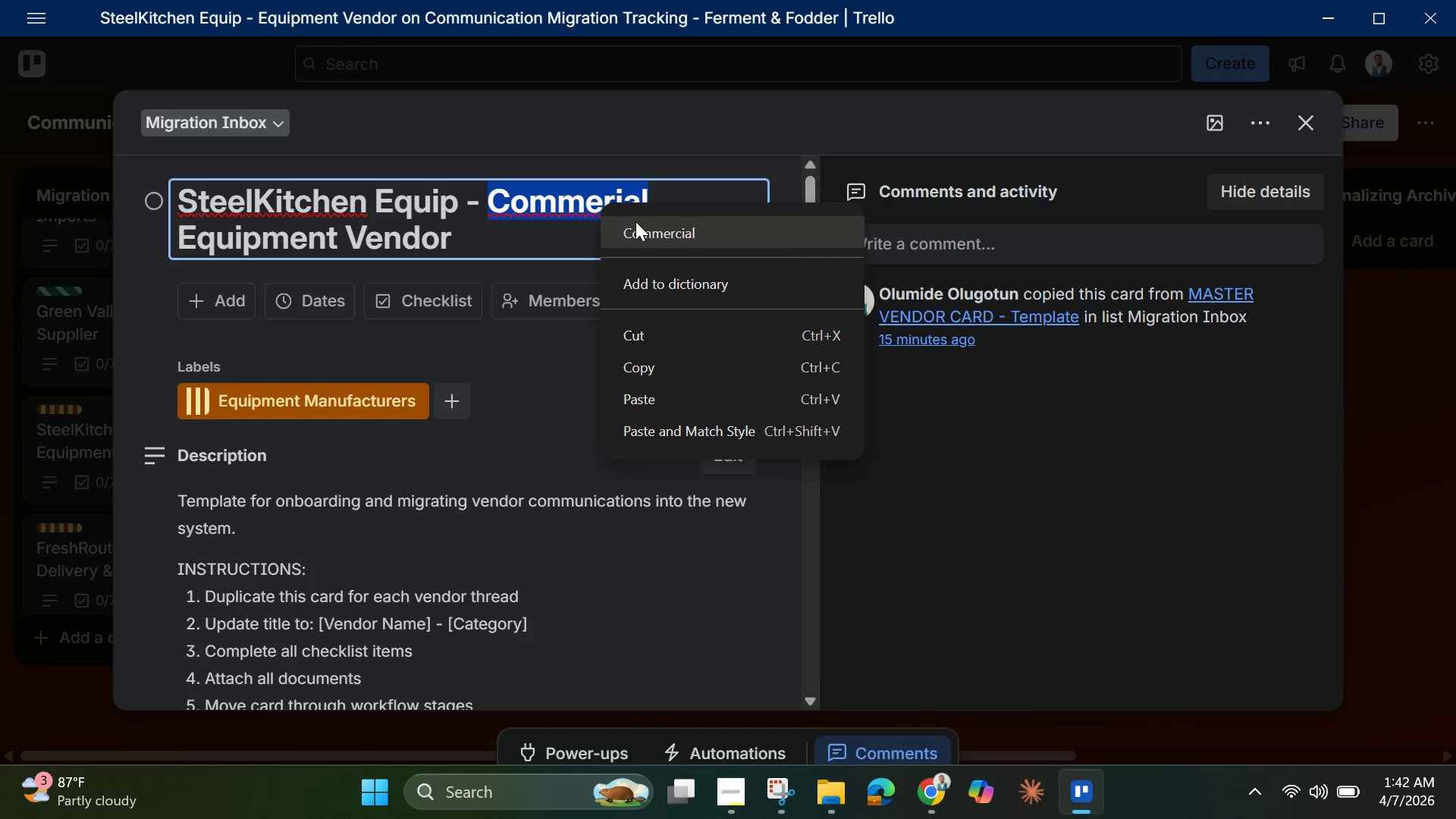 
left_click([642, 228])
 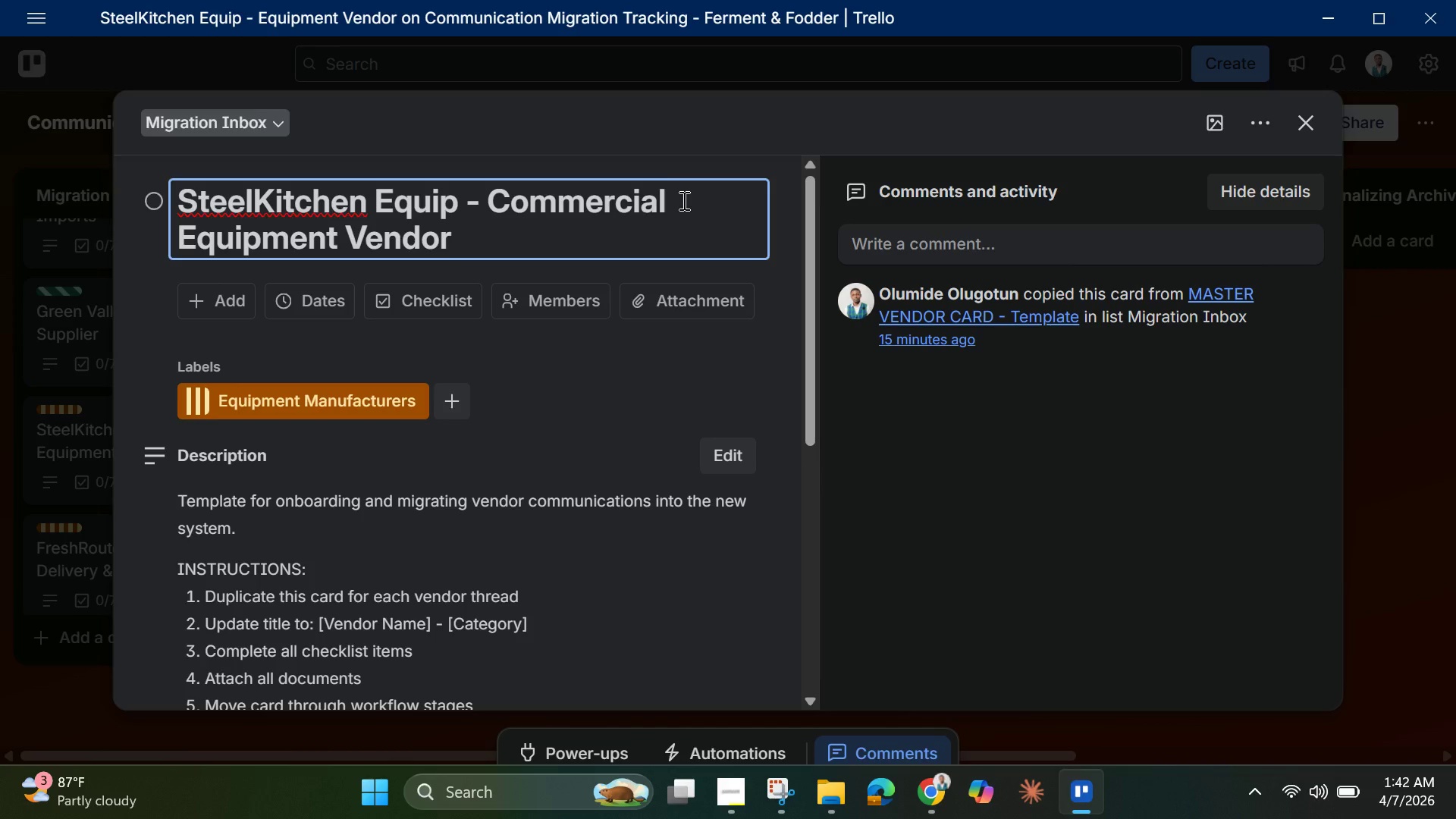 
key(Space)
 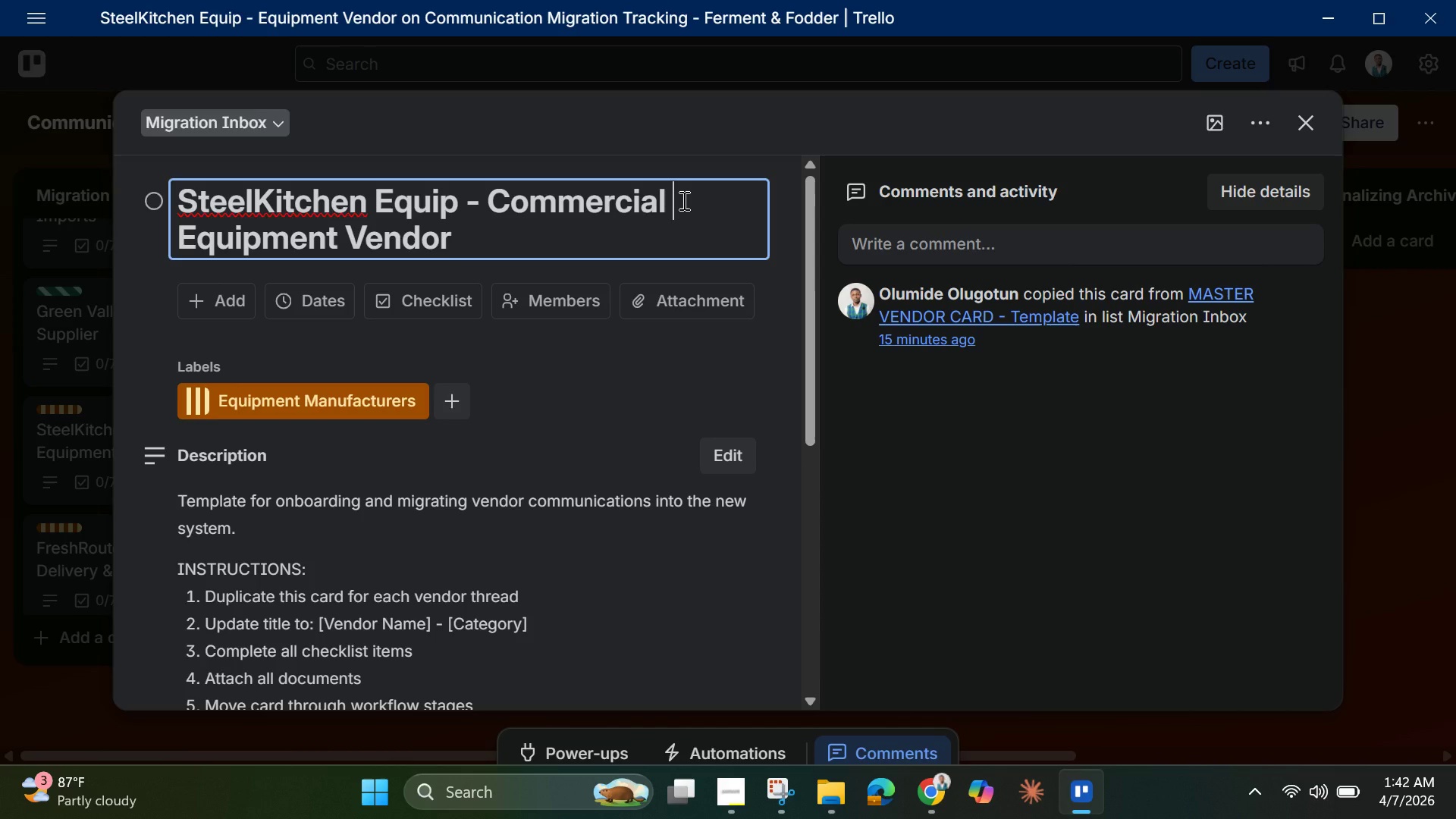 
type(Refrigeration)
 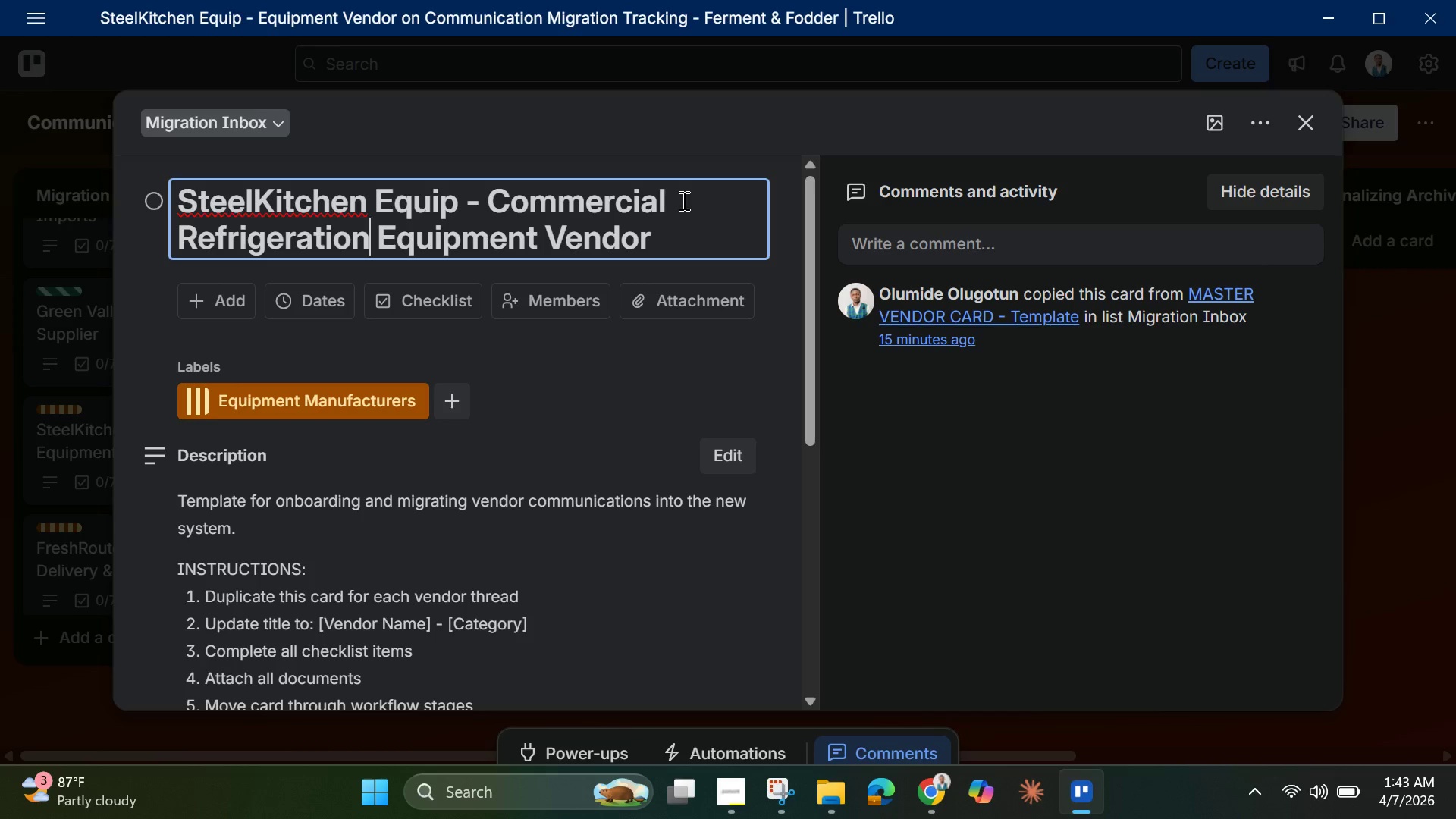 
type( Units)
 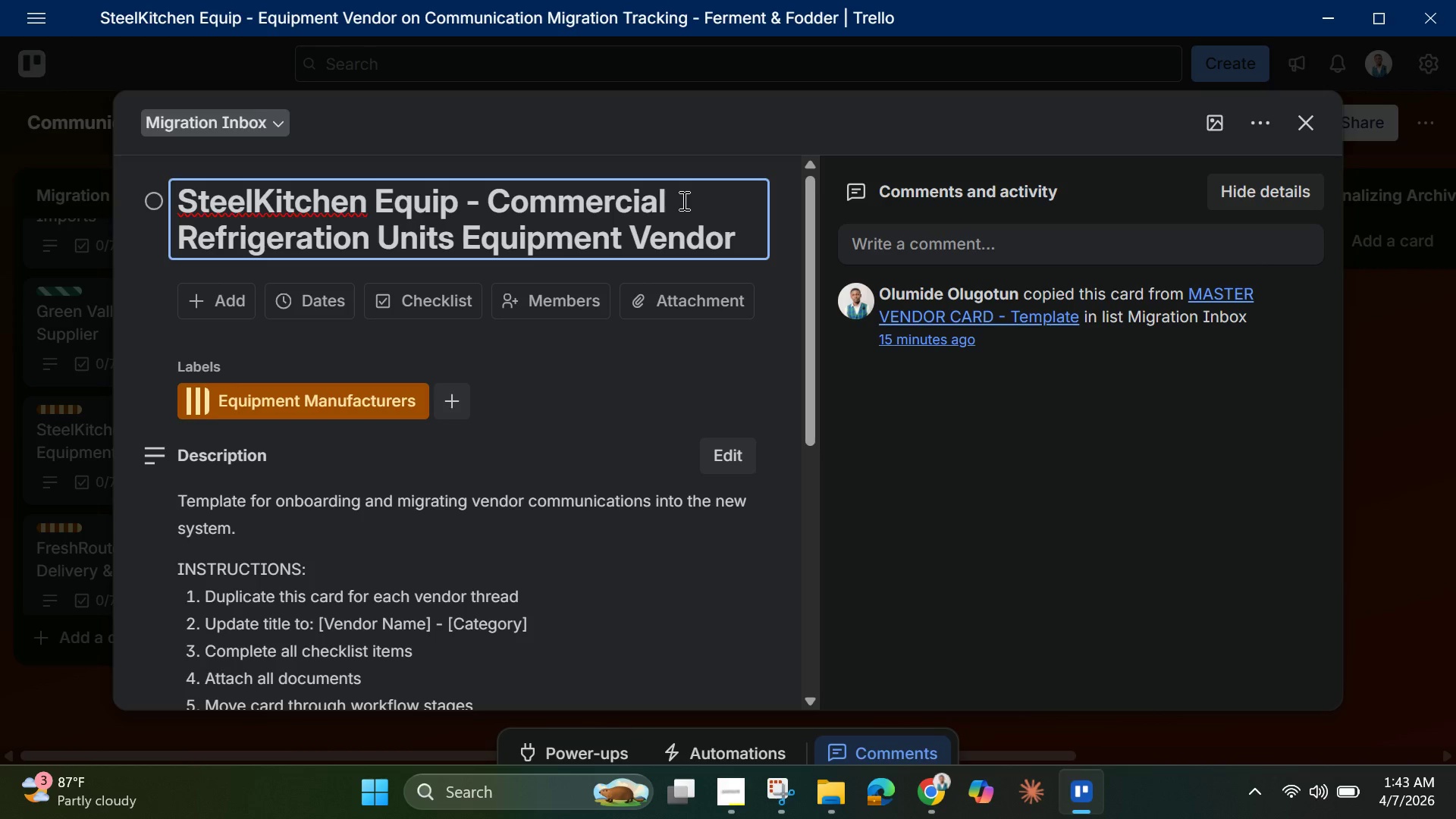 
left_click_drag(start_coordinate=[463, 252], to_coordinate=[730, 242])
 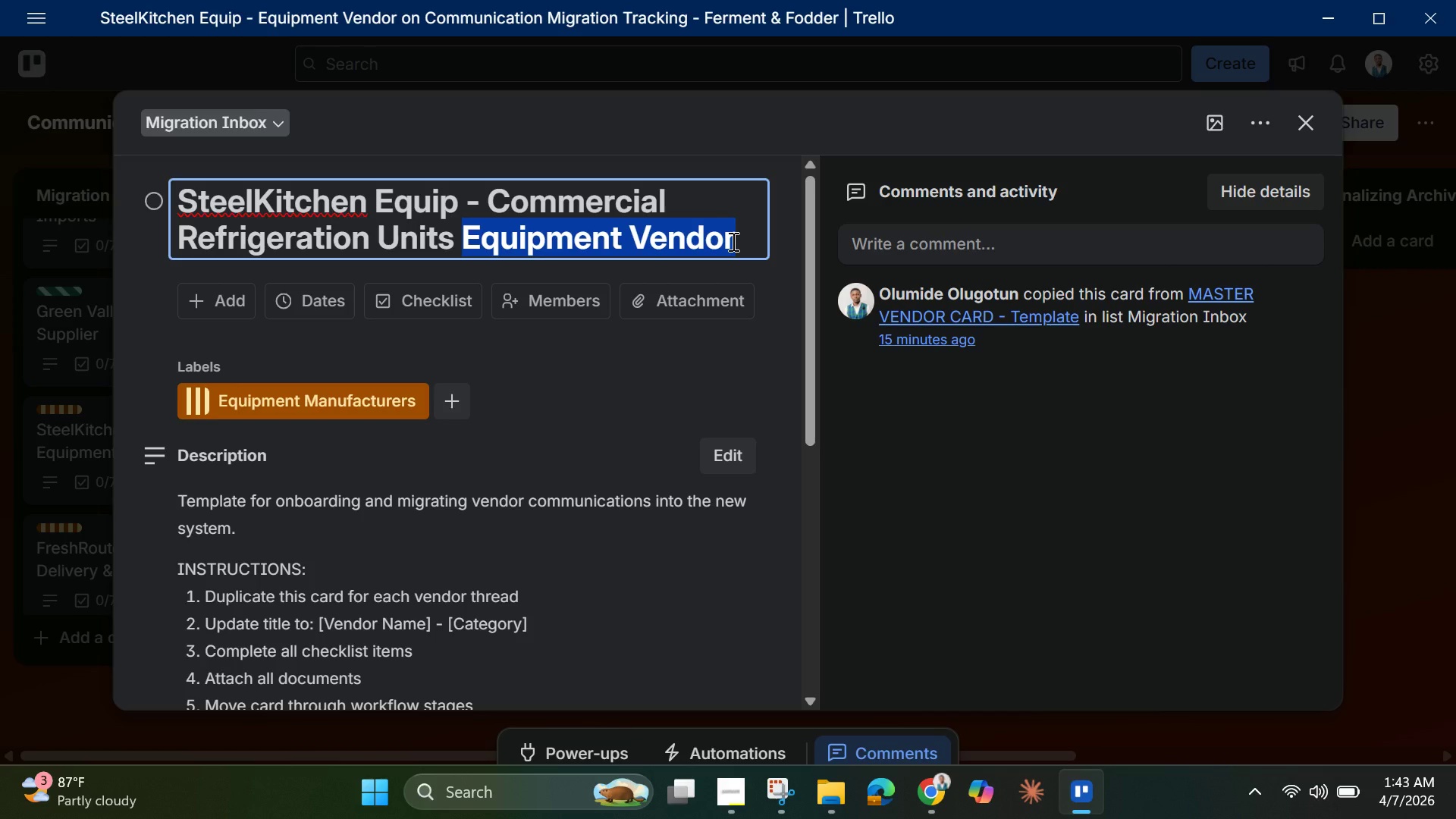 
key(Backspace)
 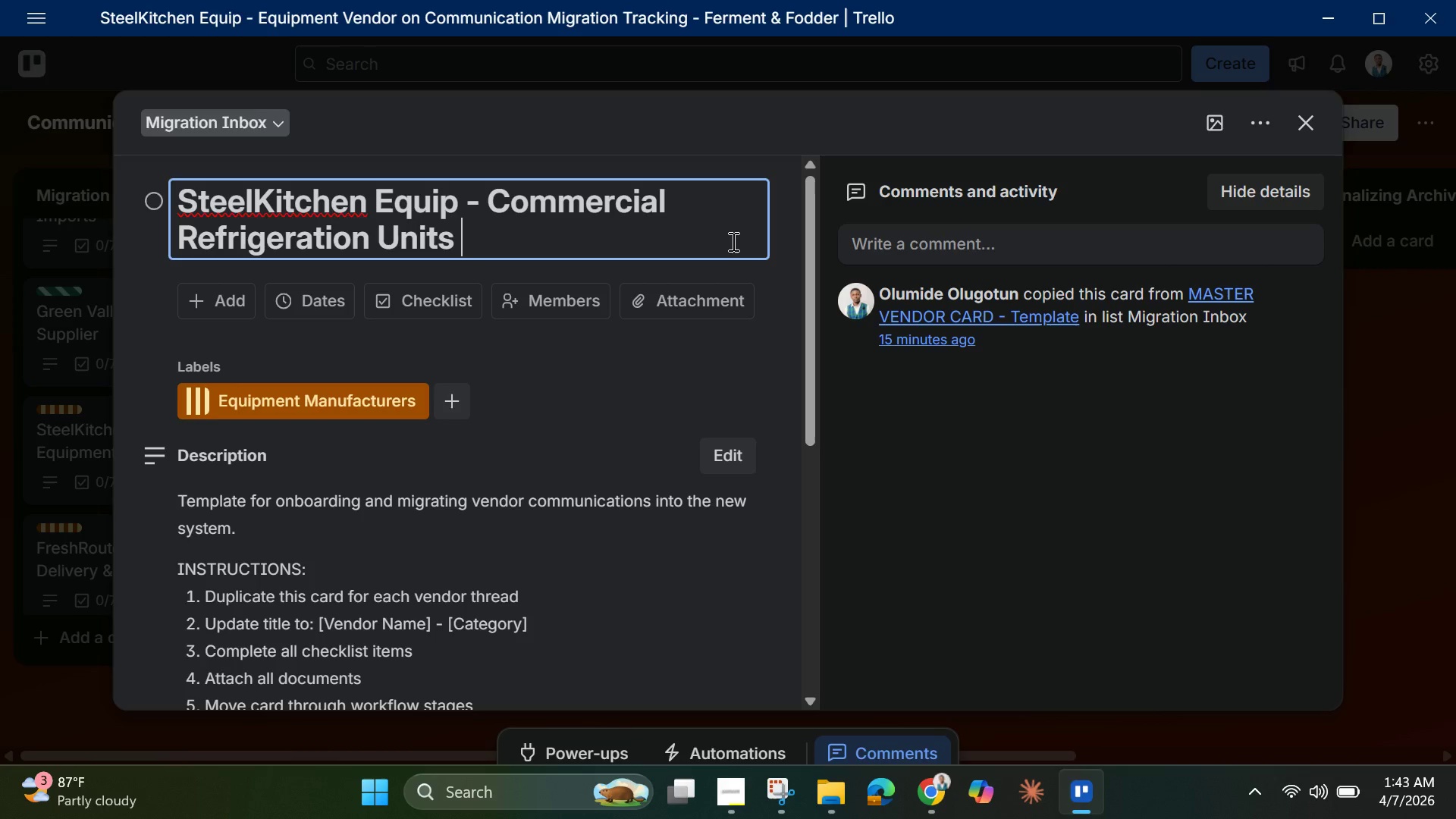 
key(Backspace)
 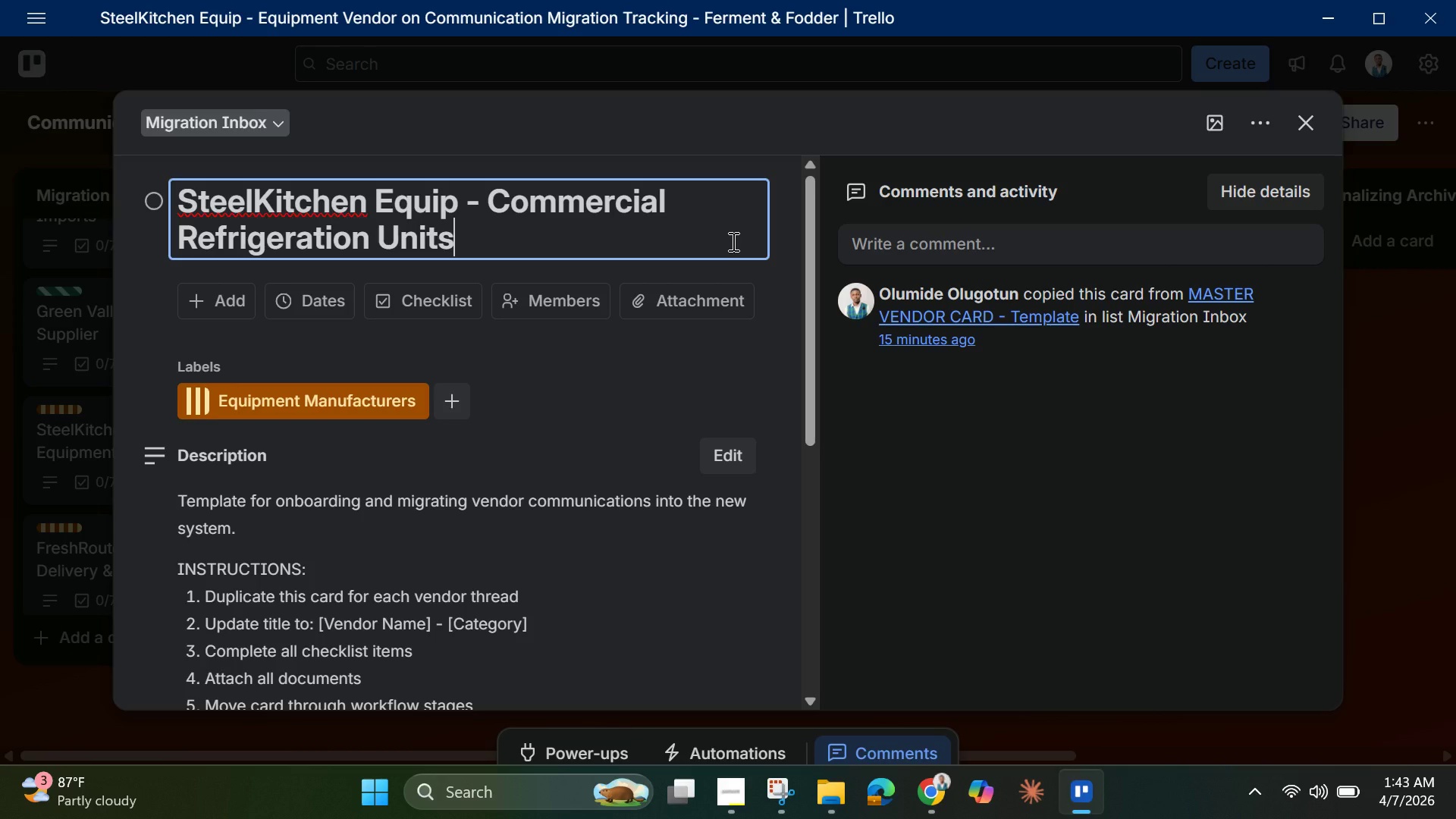 
wait(6.86)
 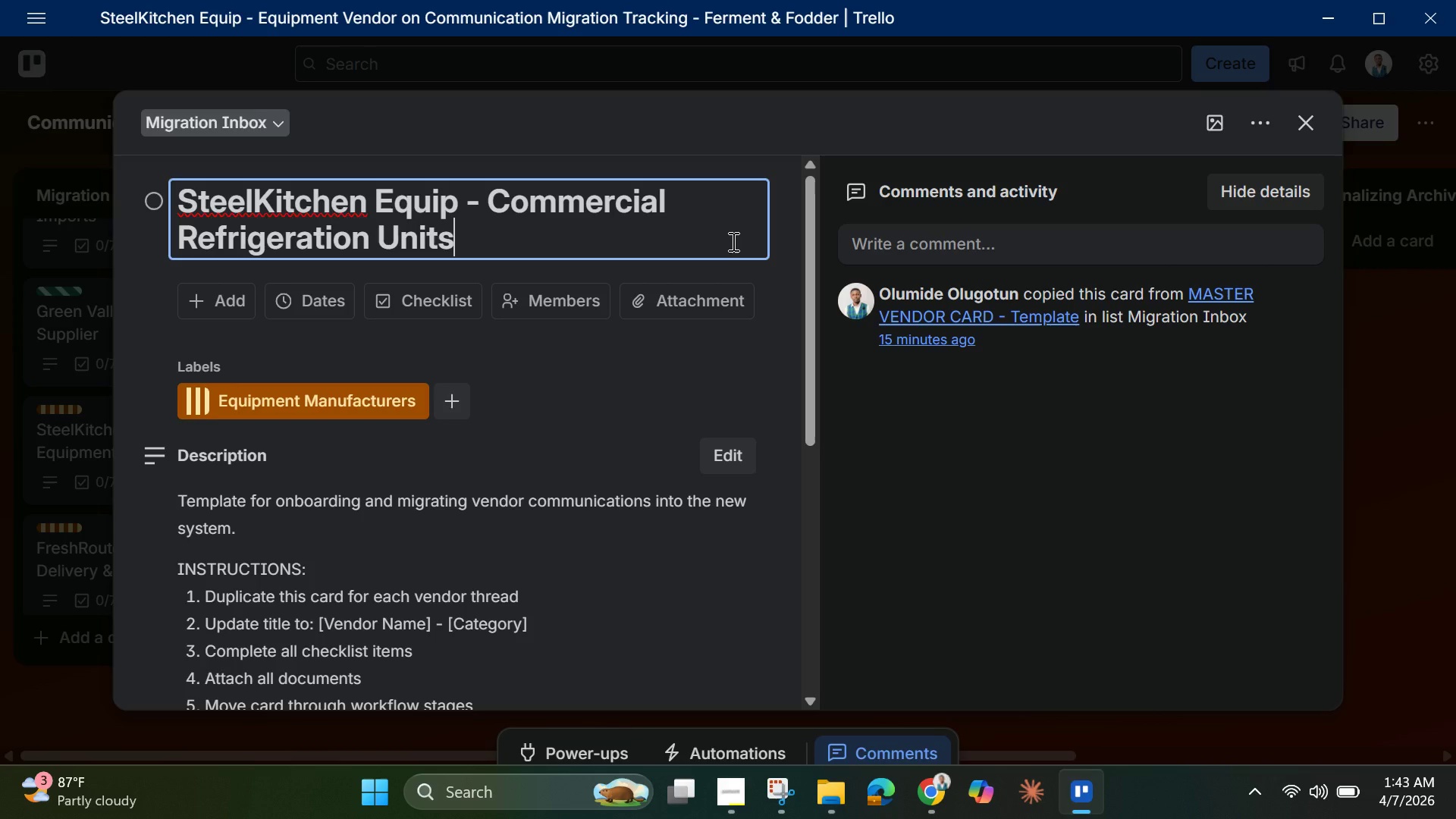 
key(Enter)
 